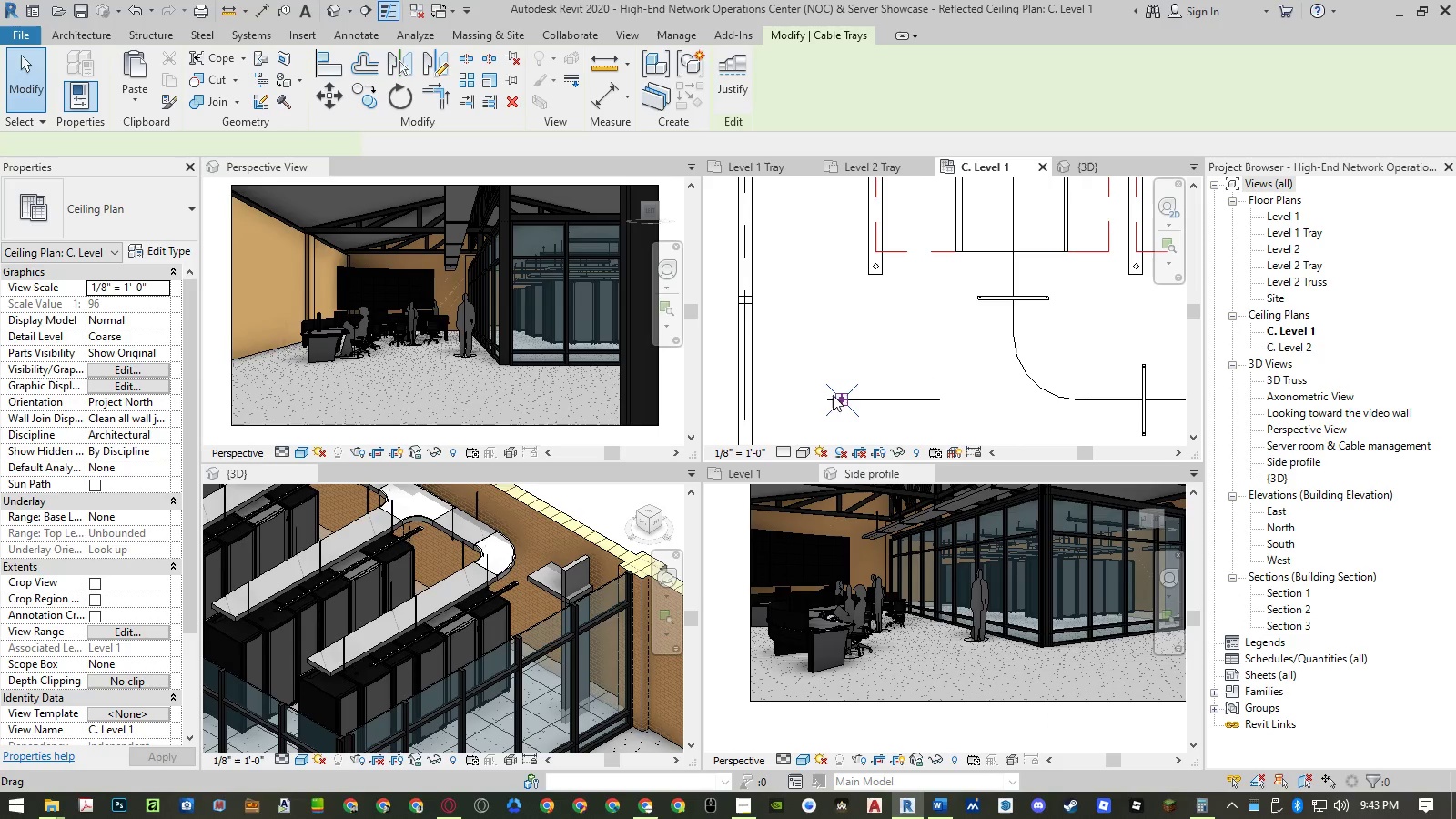 
scroll: coordinate [833, 392], scroll_direction: up, amount: 3.0
 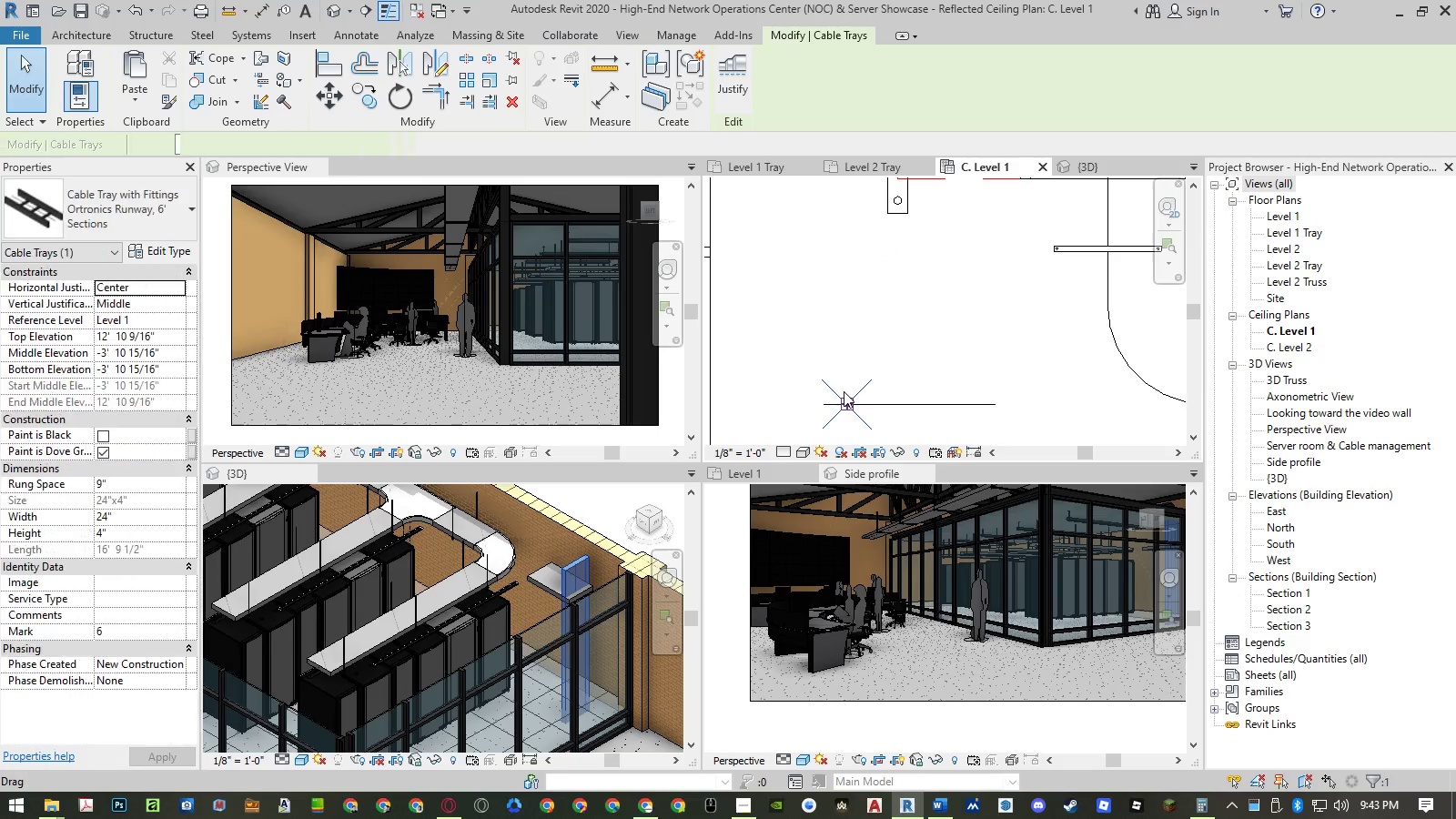 
key(V)
 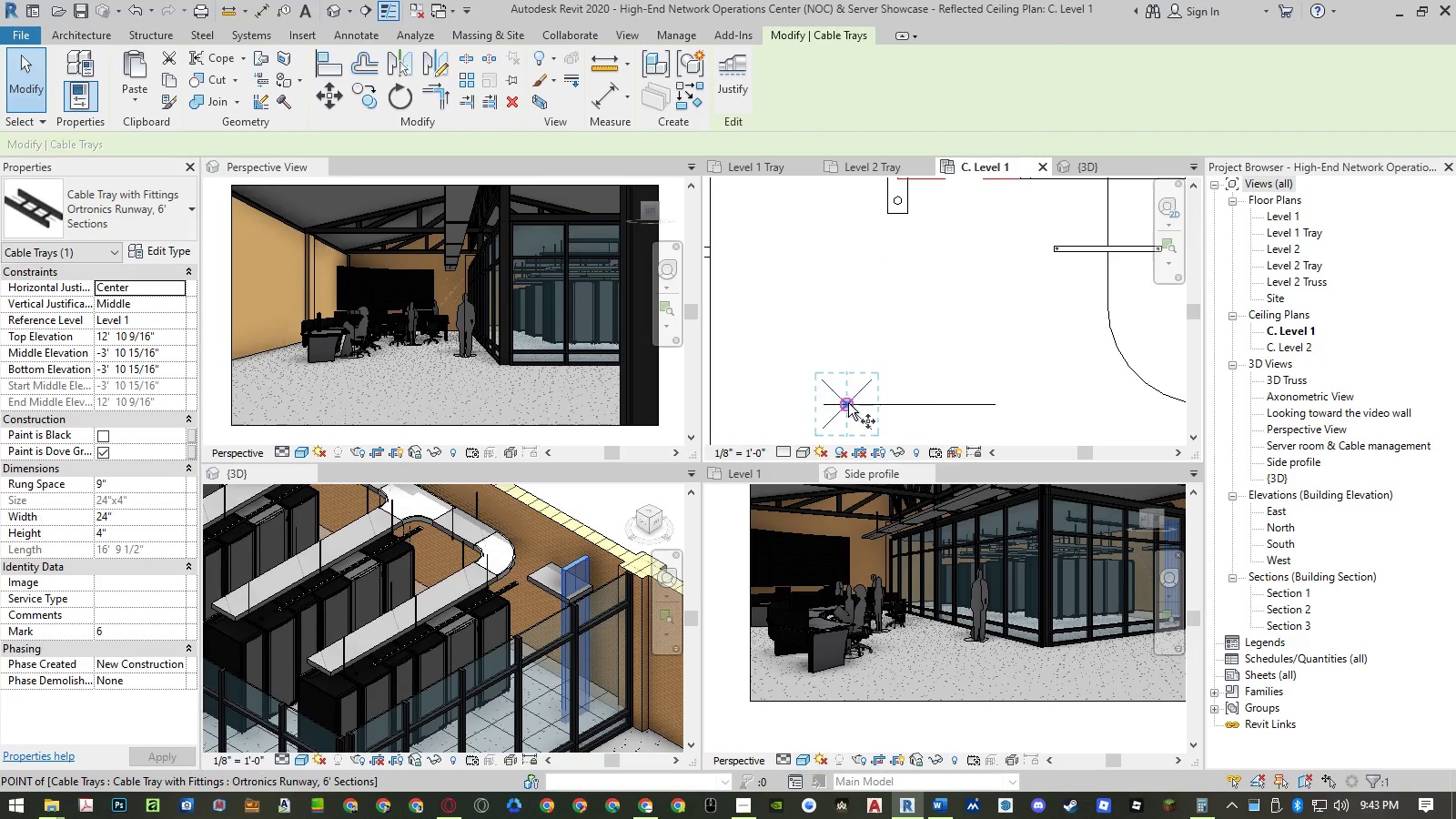 
left_click([848, 403])
 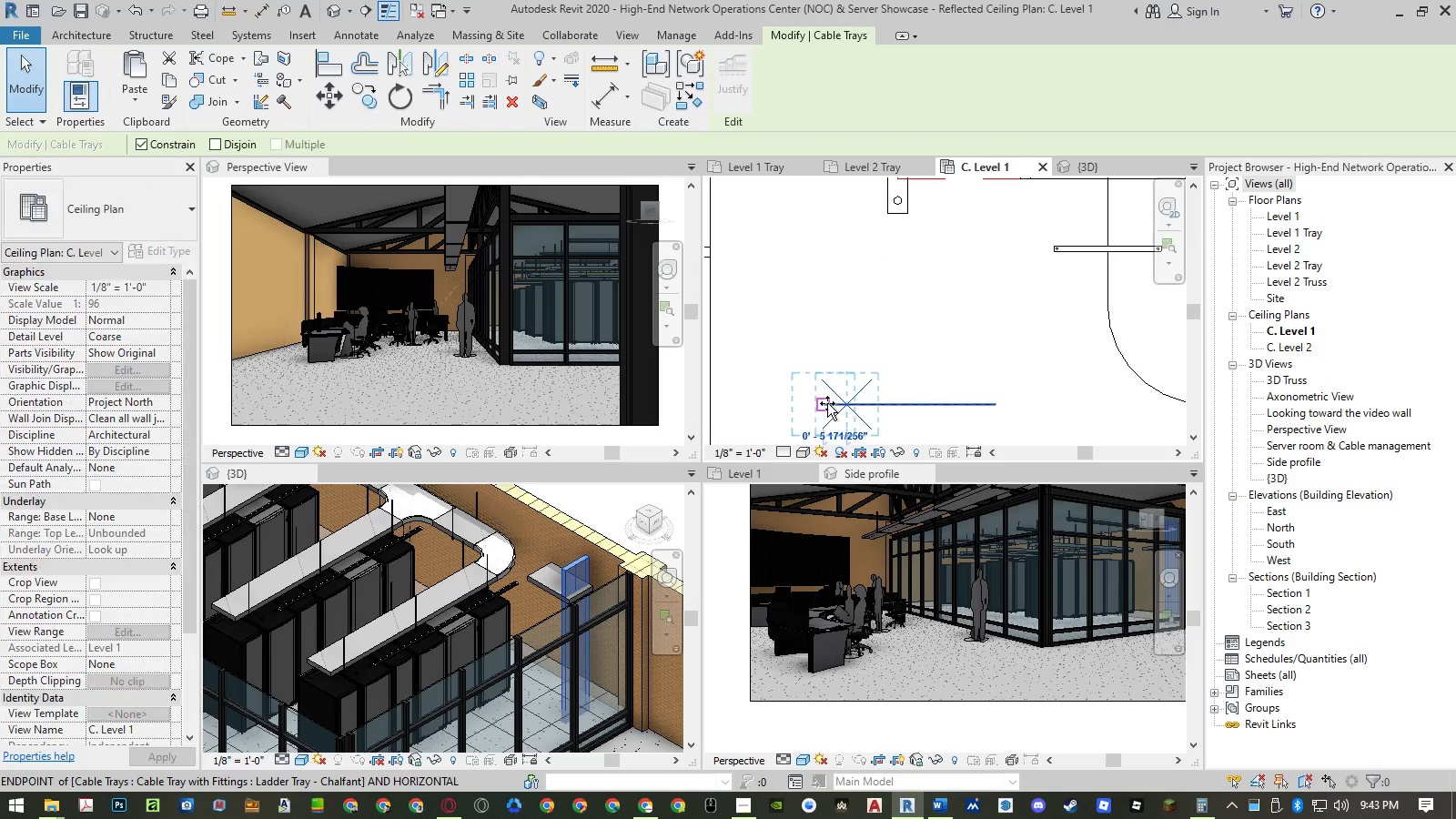 
left_click([827, 403])
 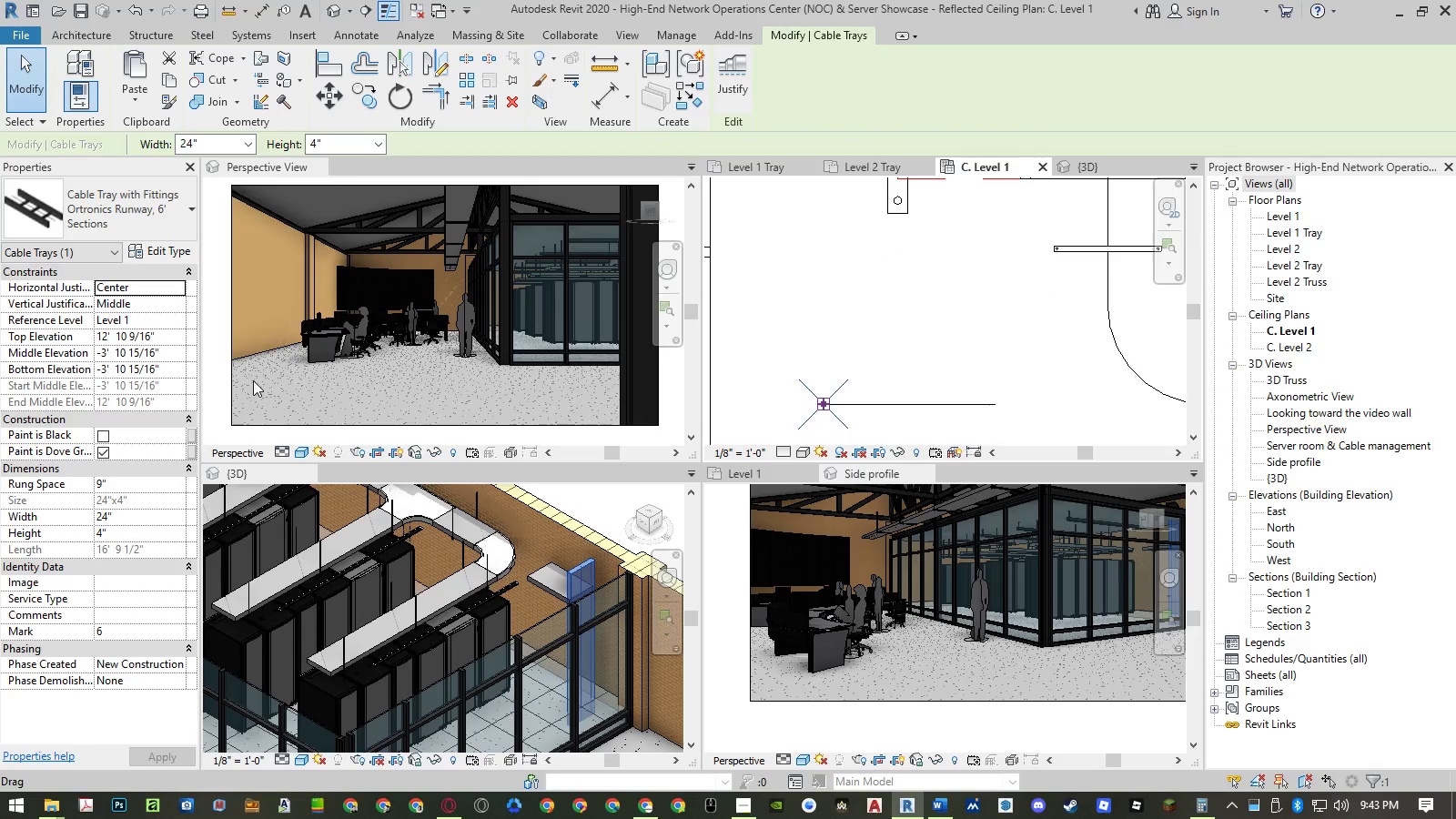 
left_click([181, 331])
 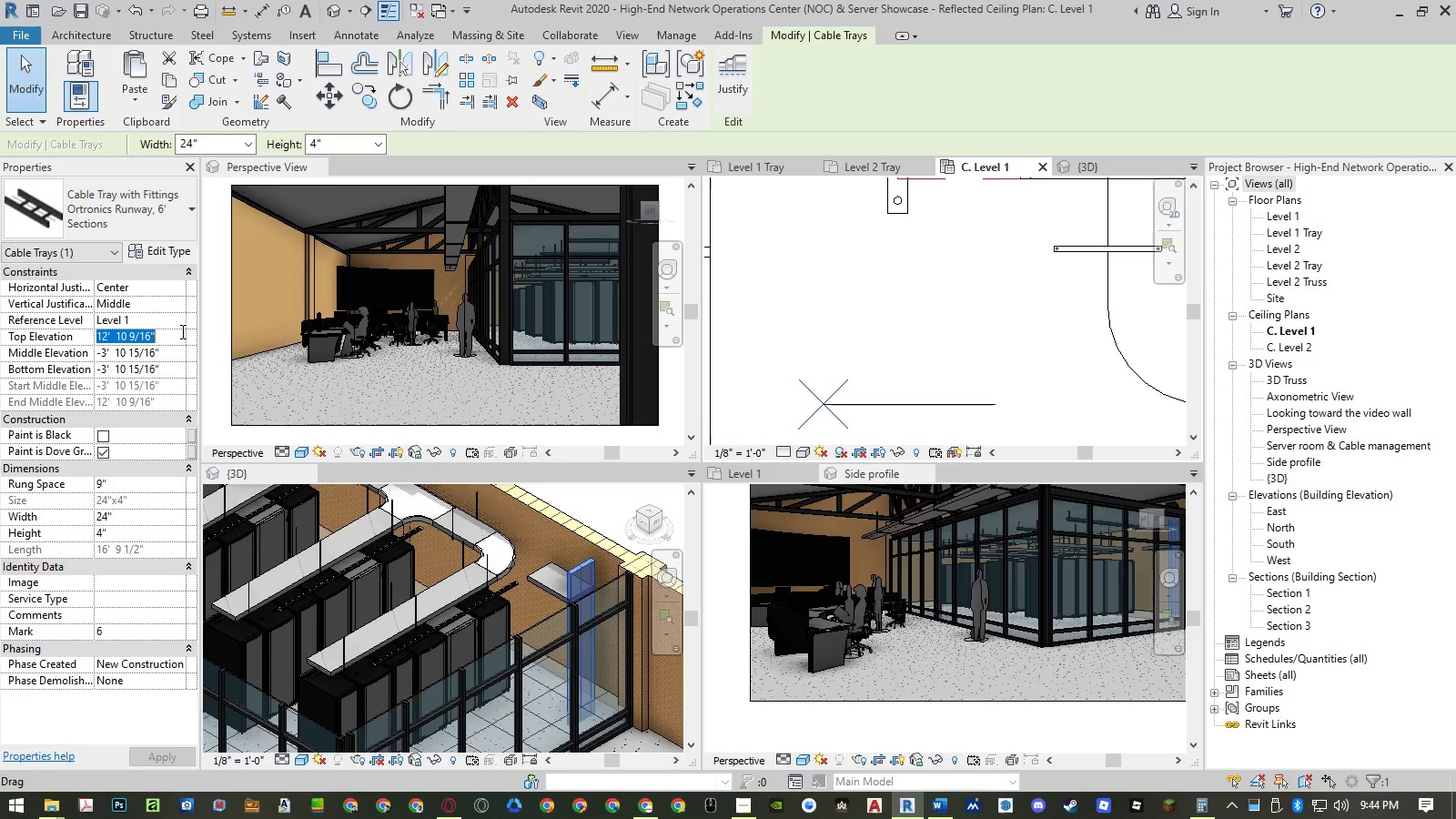 
key(Numpad9)
 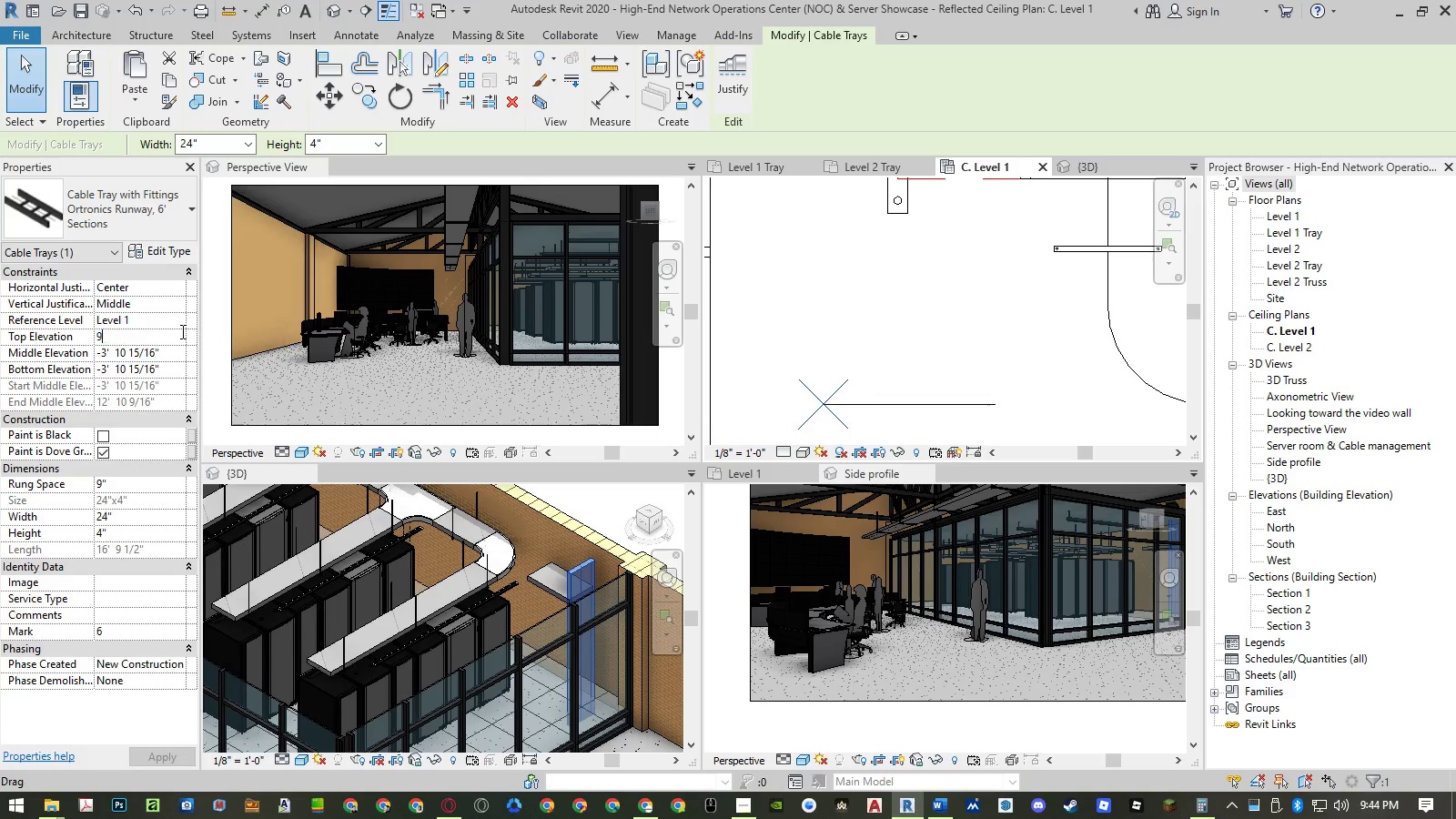 
key(NumpadEnter)
 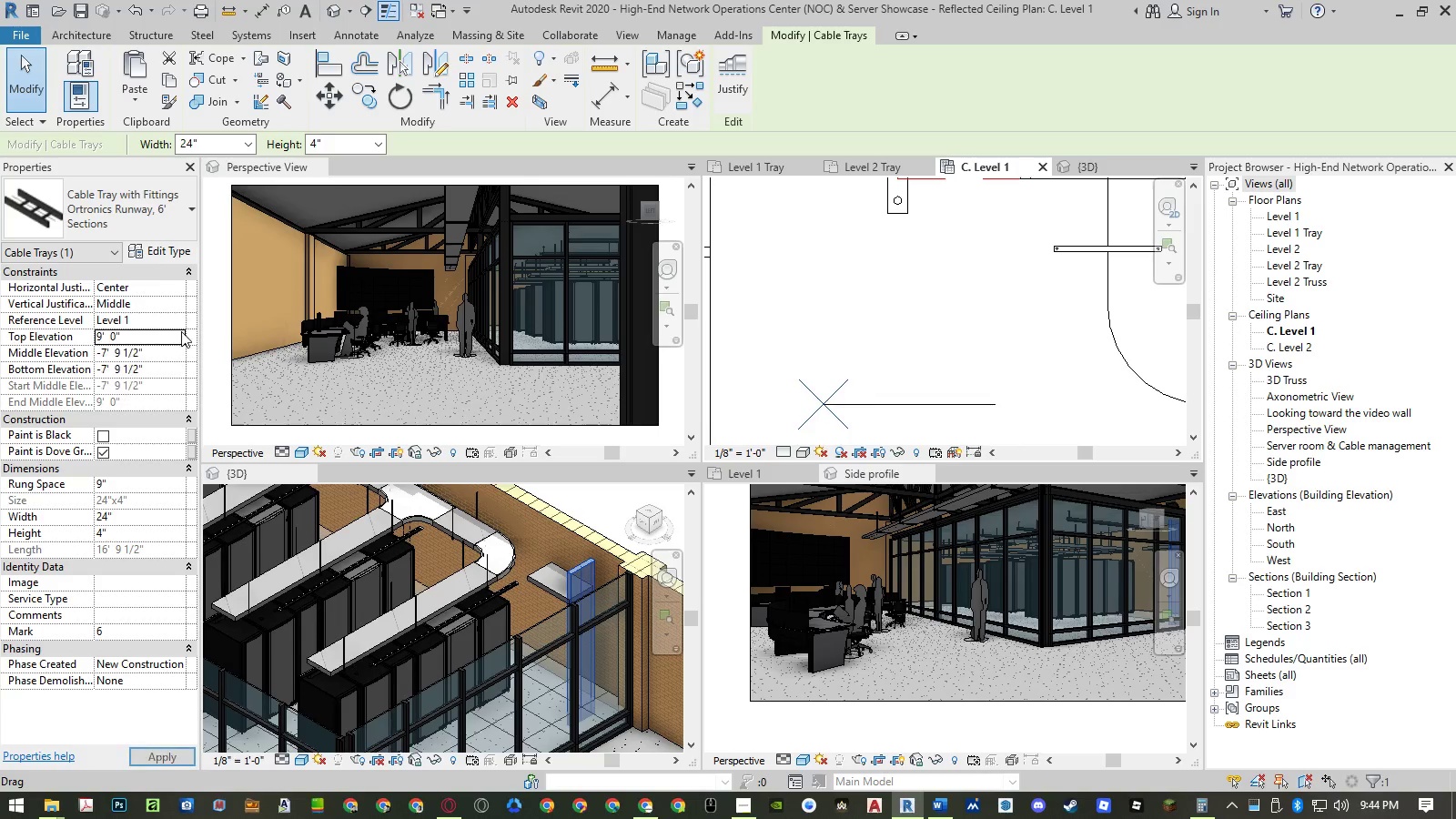 
key(NumpadEnter)
 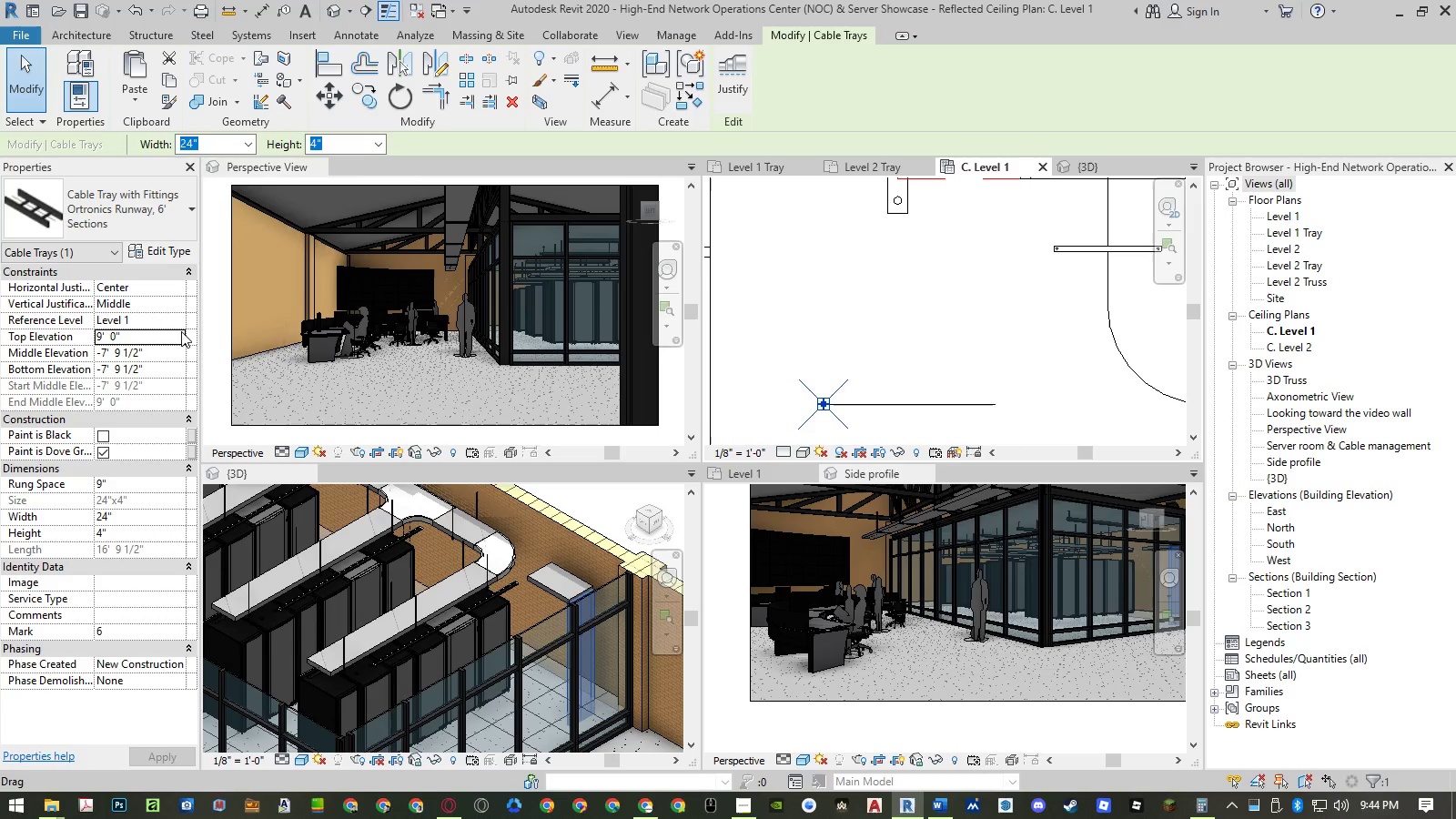 
left_click([158, 228])
 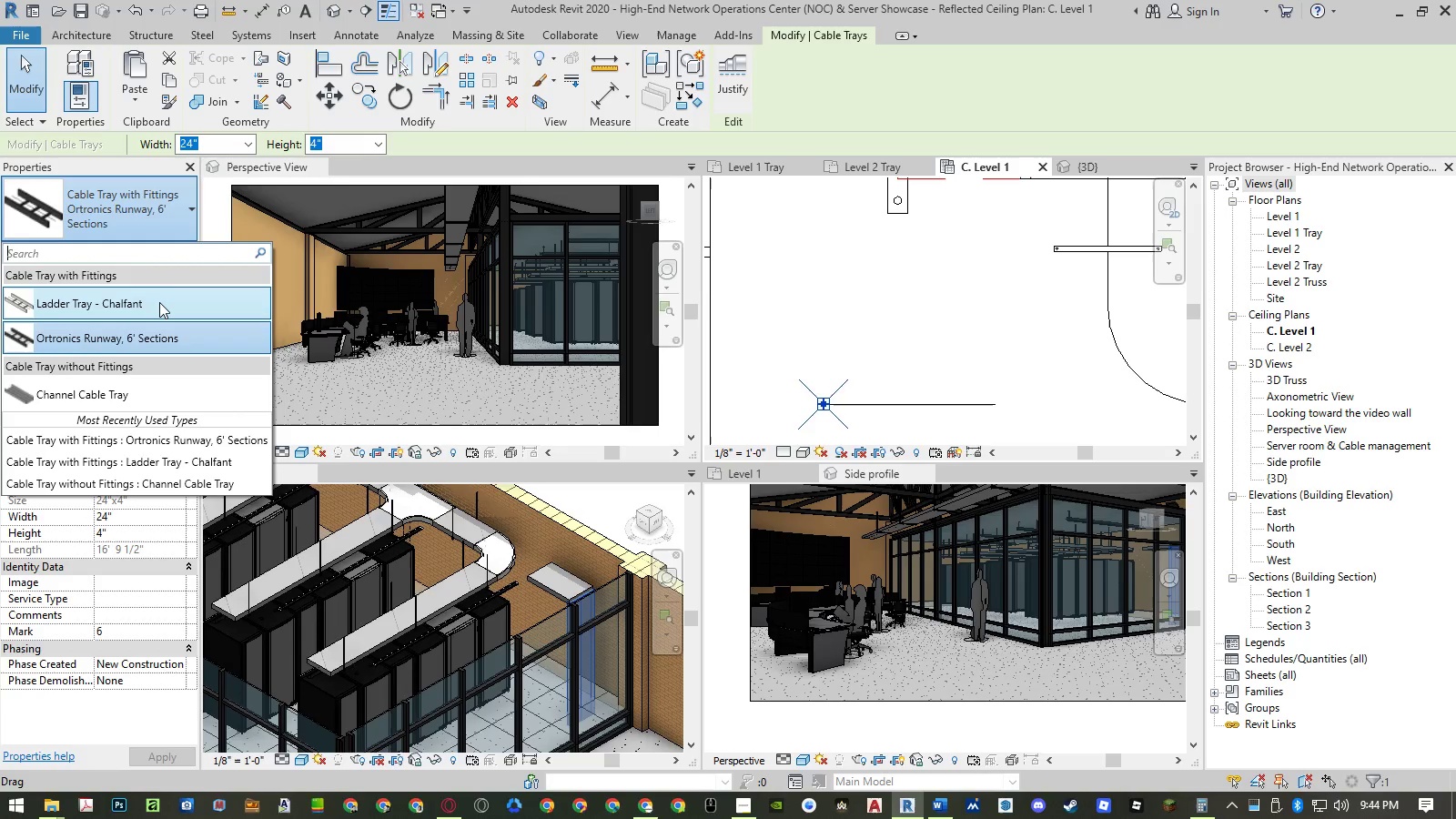 
left_click([159, 302])
 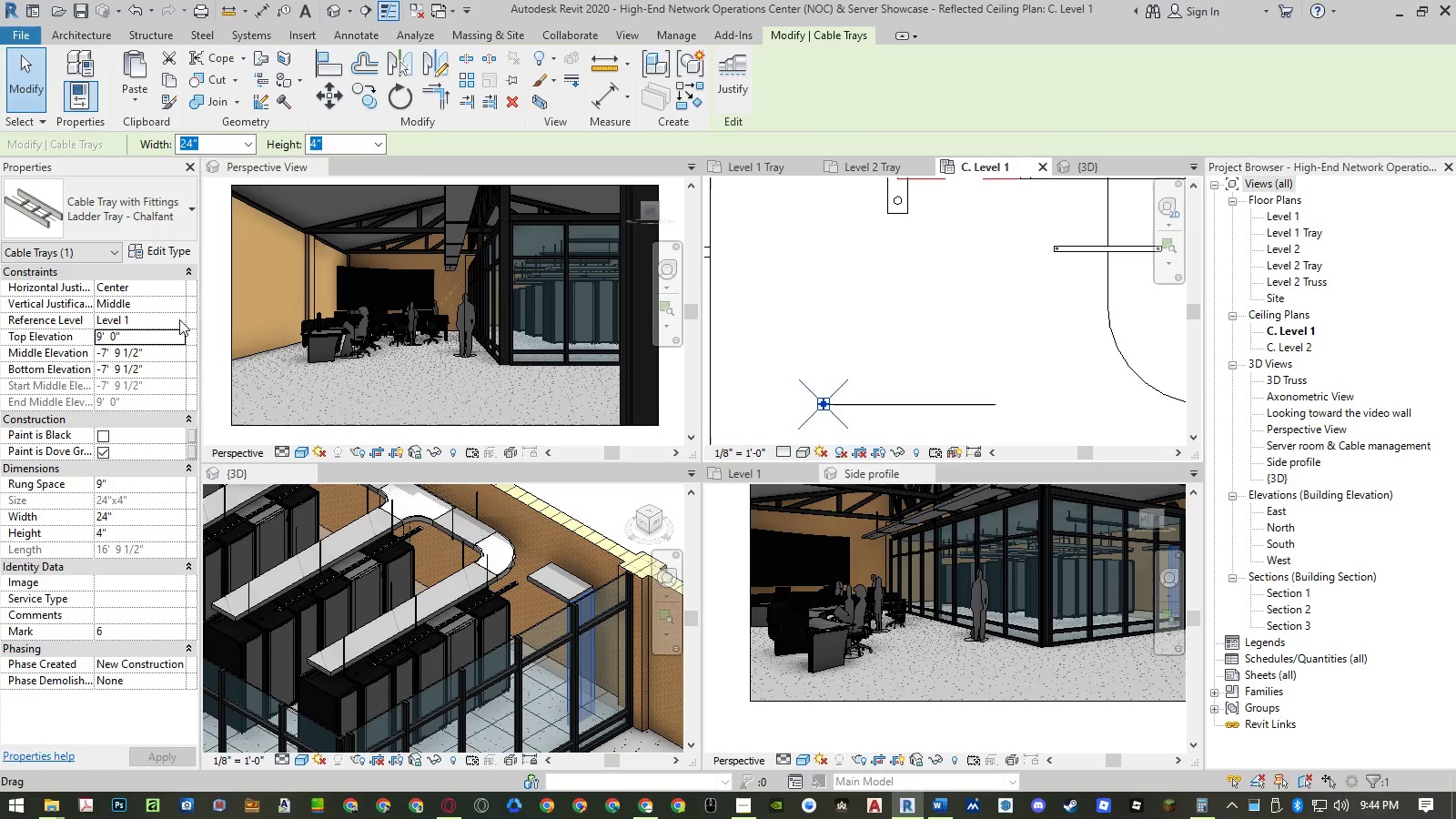 
key(Escape)
 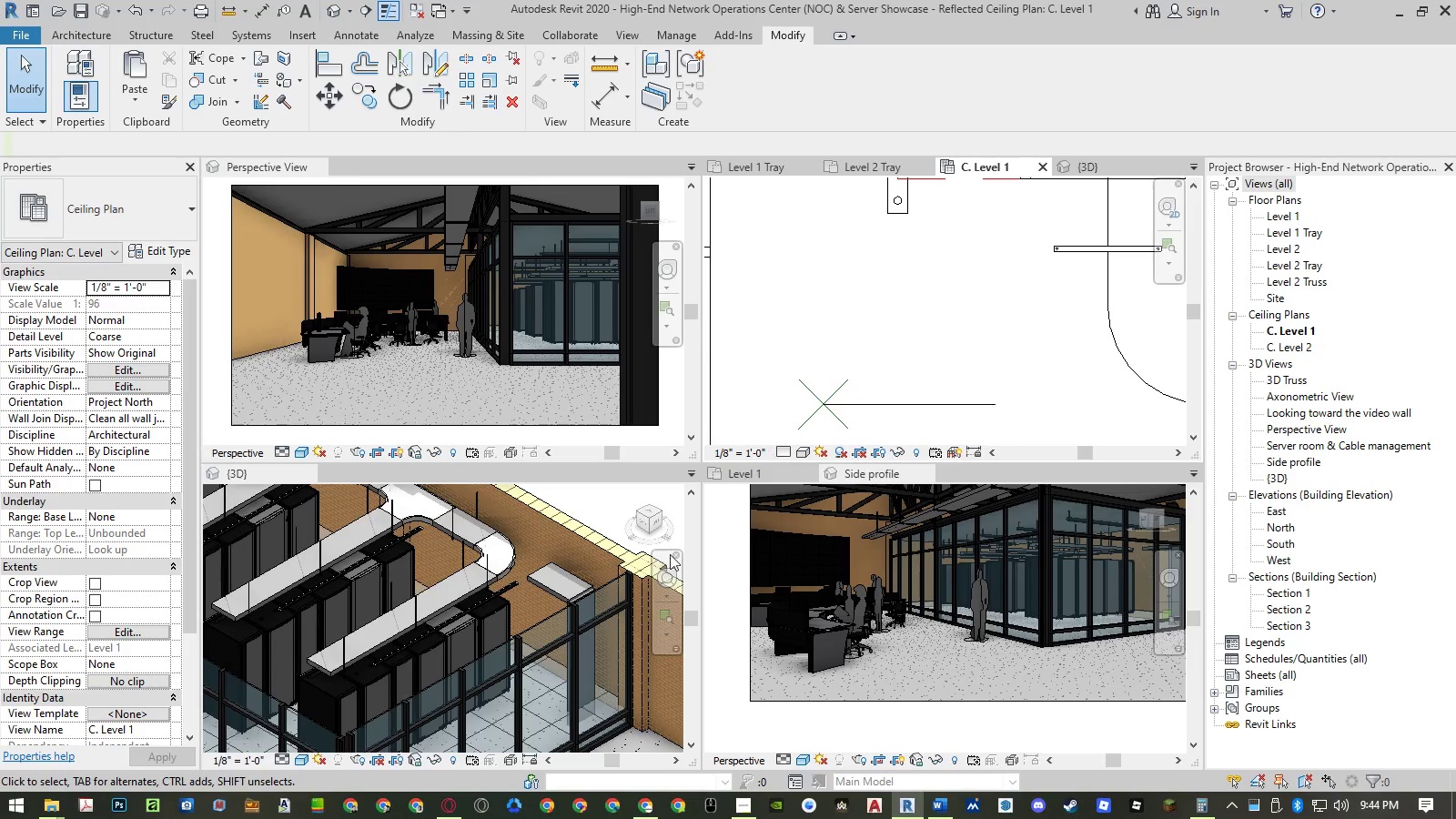 
scroll: coordinate [561, 632], scroll_direction: up, amount: 6.0
 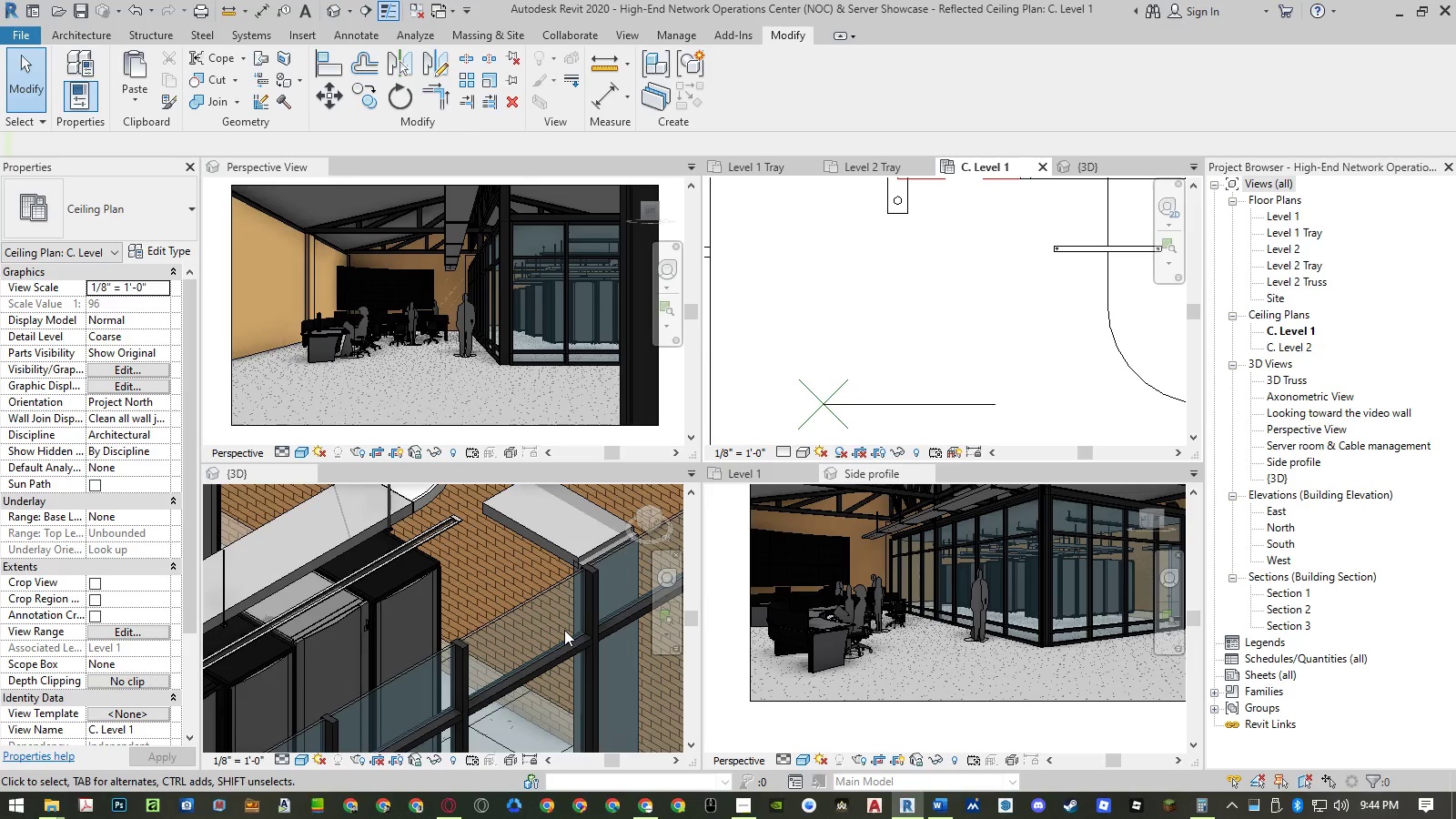 
scroll: coordinate [581, 609], scroll_direction: down, amount: 17.0
 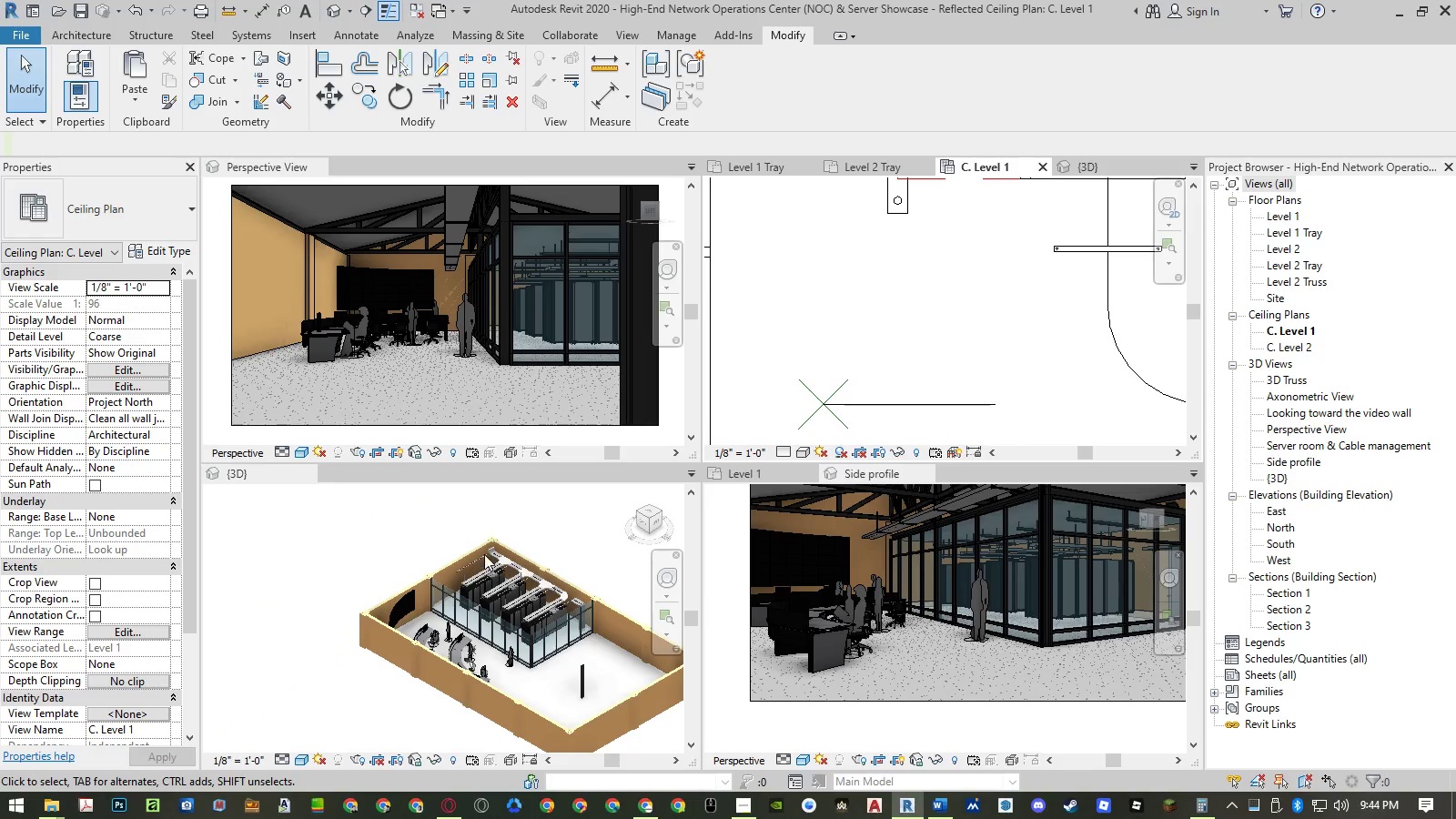 
scroll: coordinate [490, 550], scroll_direction: up, amount: 12.0
 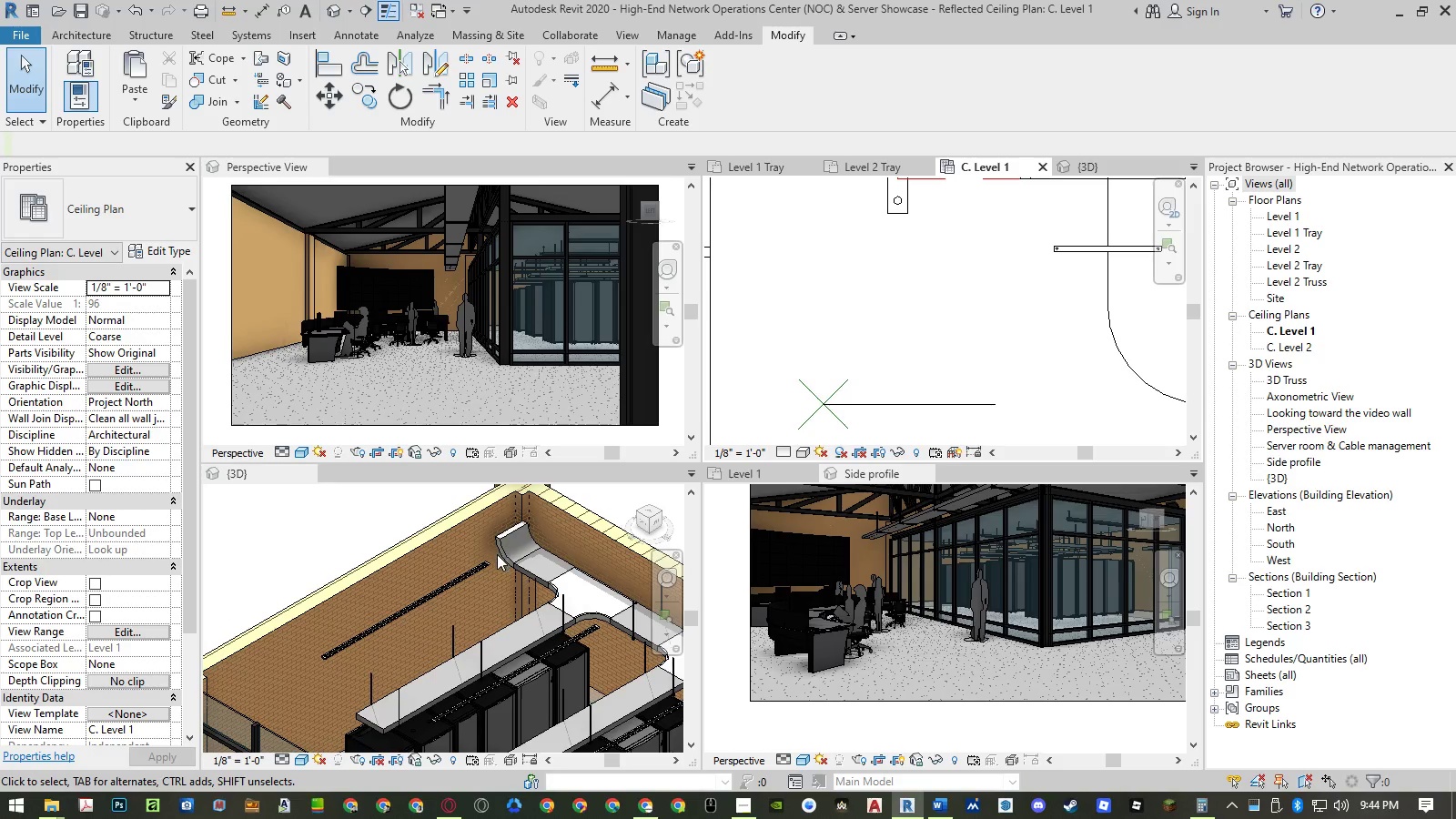 
left_click([505, 556])
 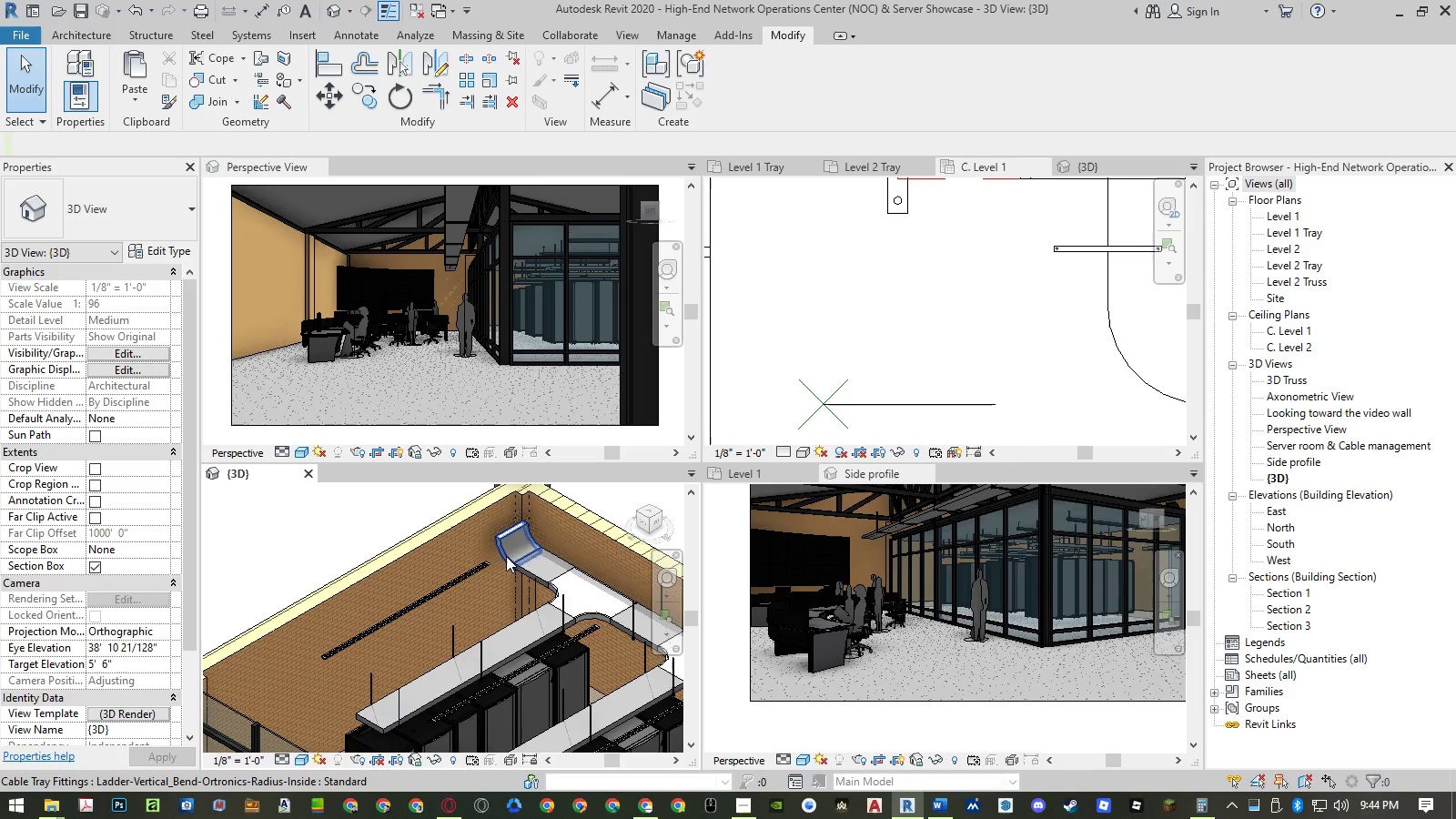 
left_click([506, 556])
 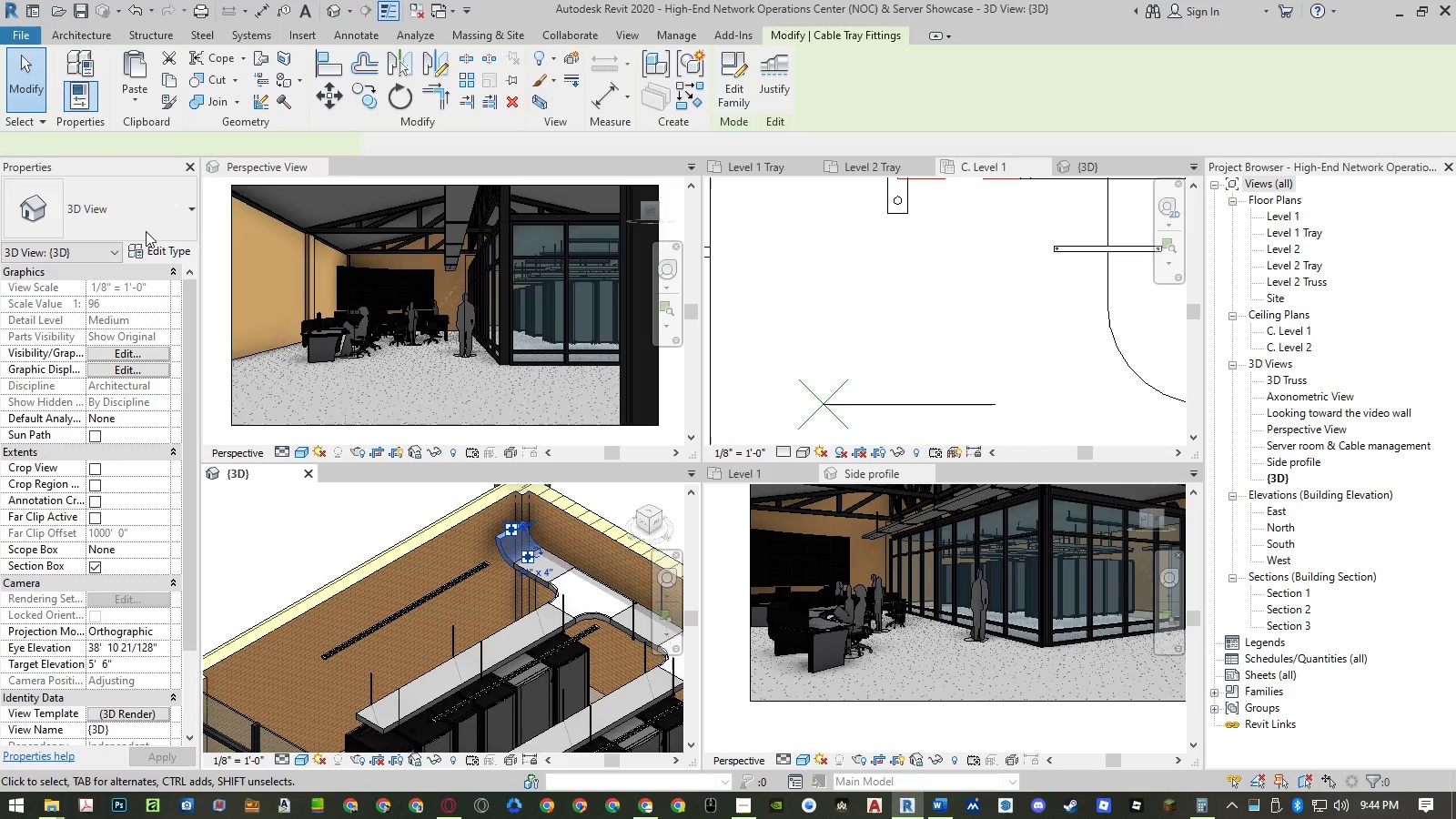 
left_click([147, 226])
 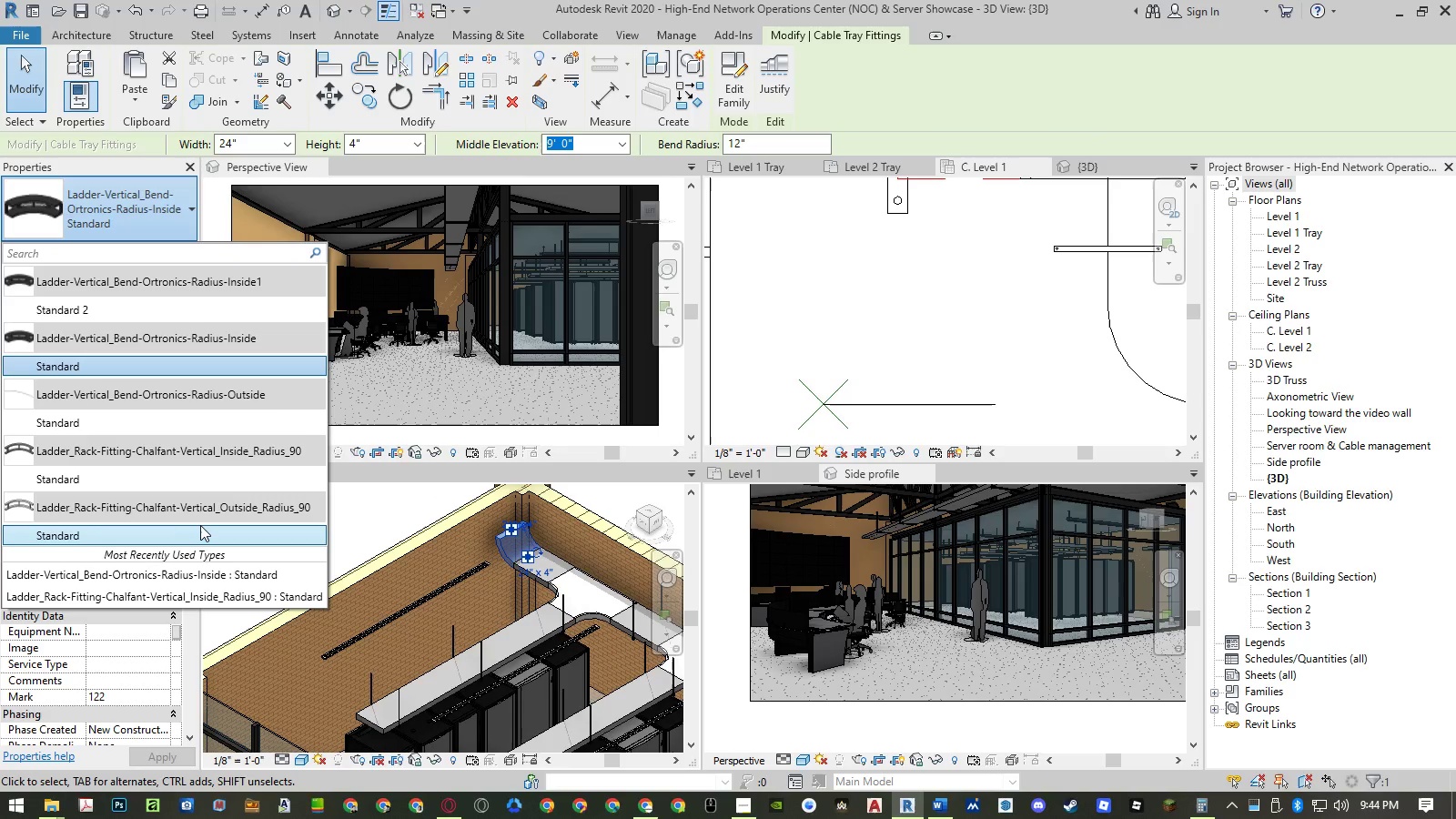 
wait(12.53)
 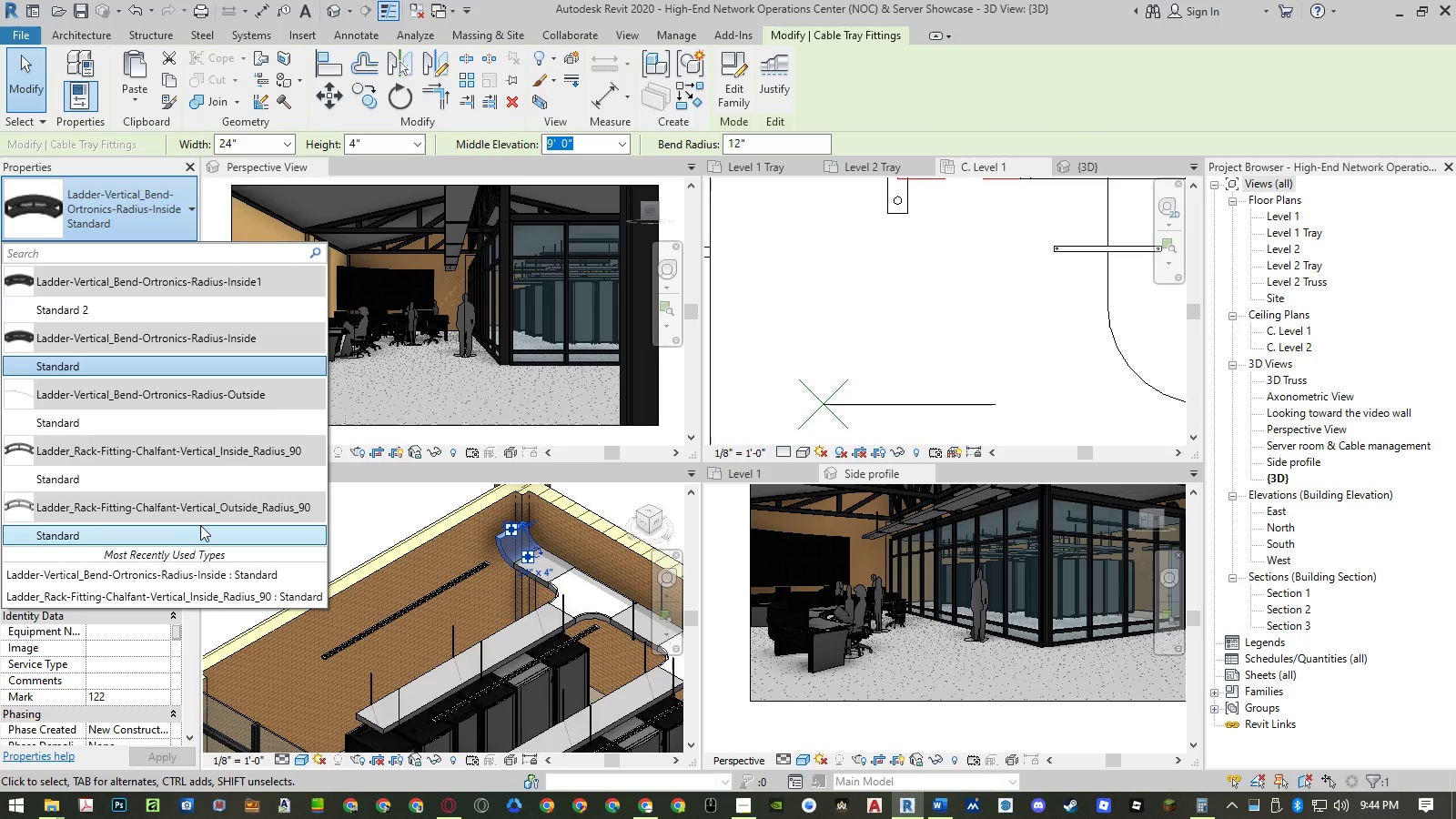 
left_click([201, 525])
 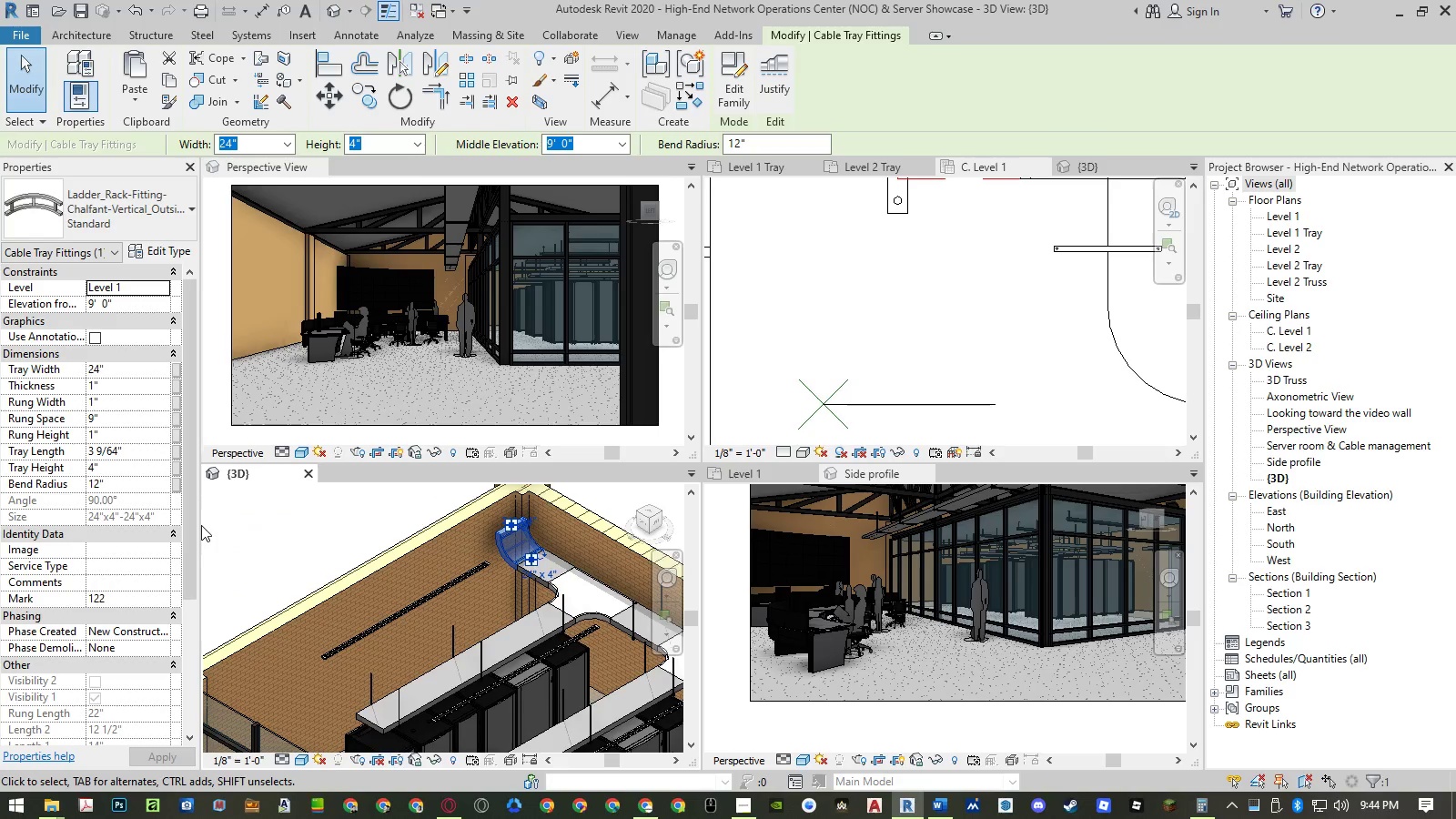 
scroll: coordinate [516, 554], scroll_direction: up, amount: 7.0
 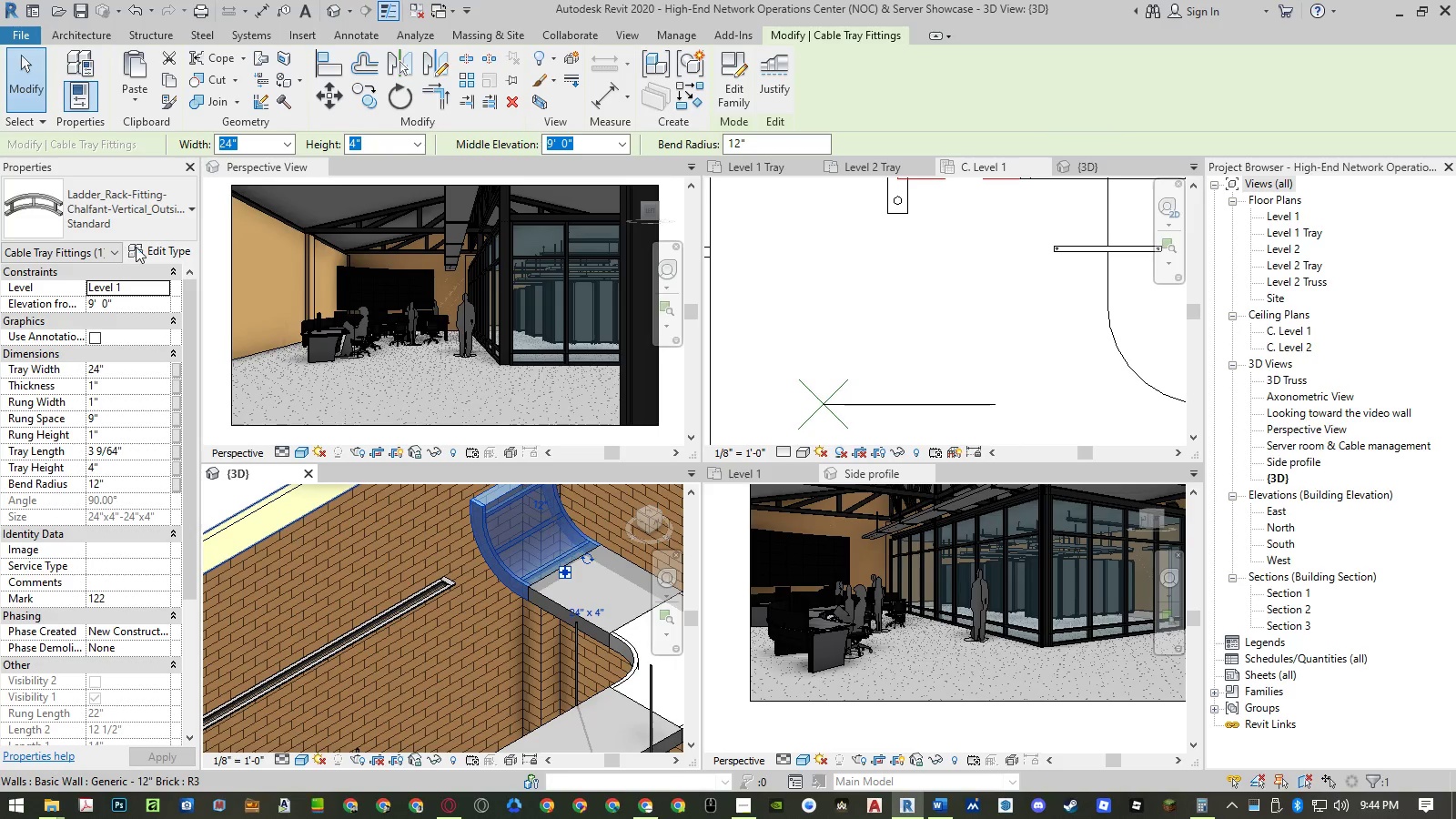 
left_click([153, 228])
 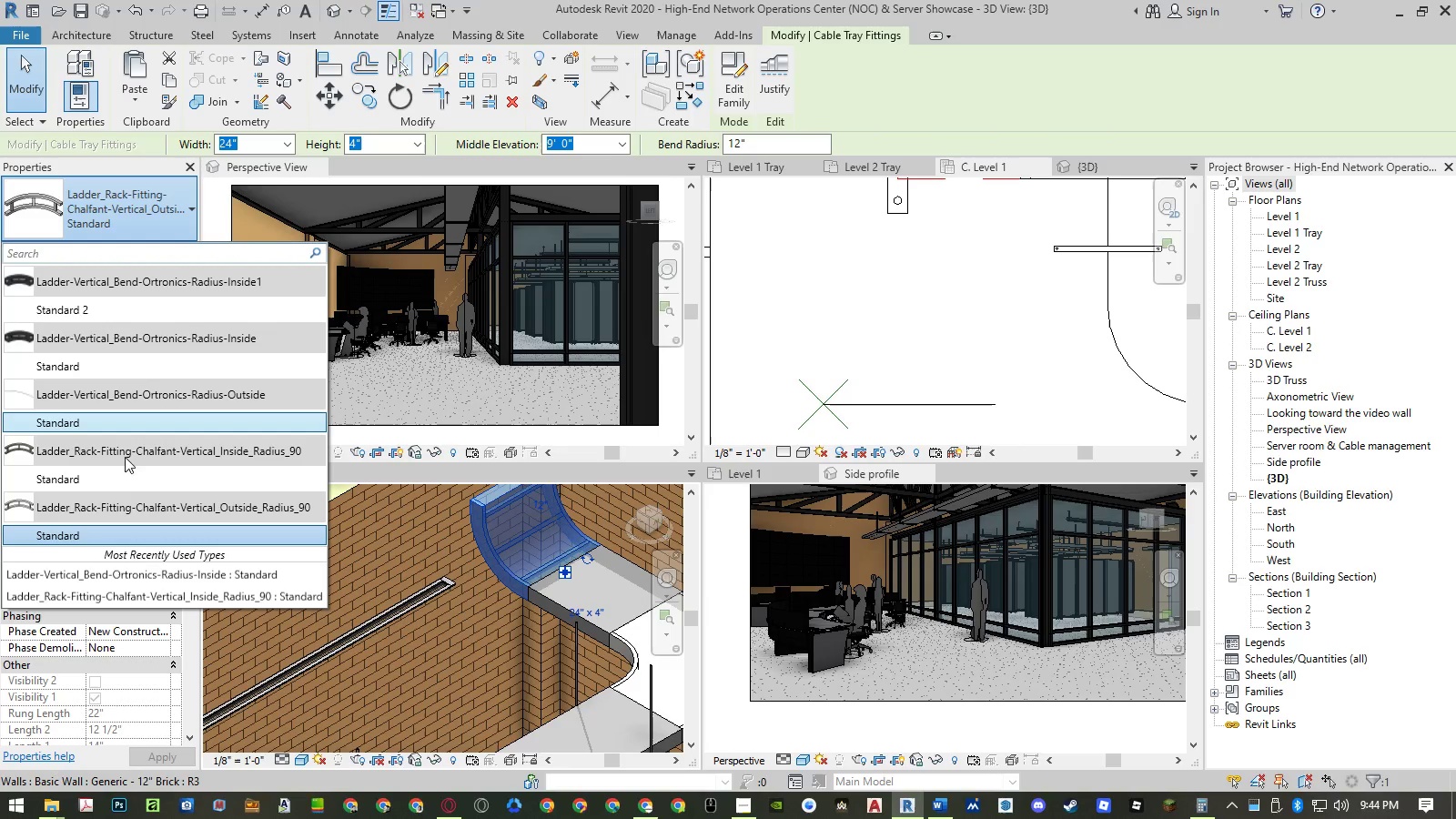 
left_click_drag(start_coordinate=[119, 473], to_coordinate=[127, 213])
 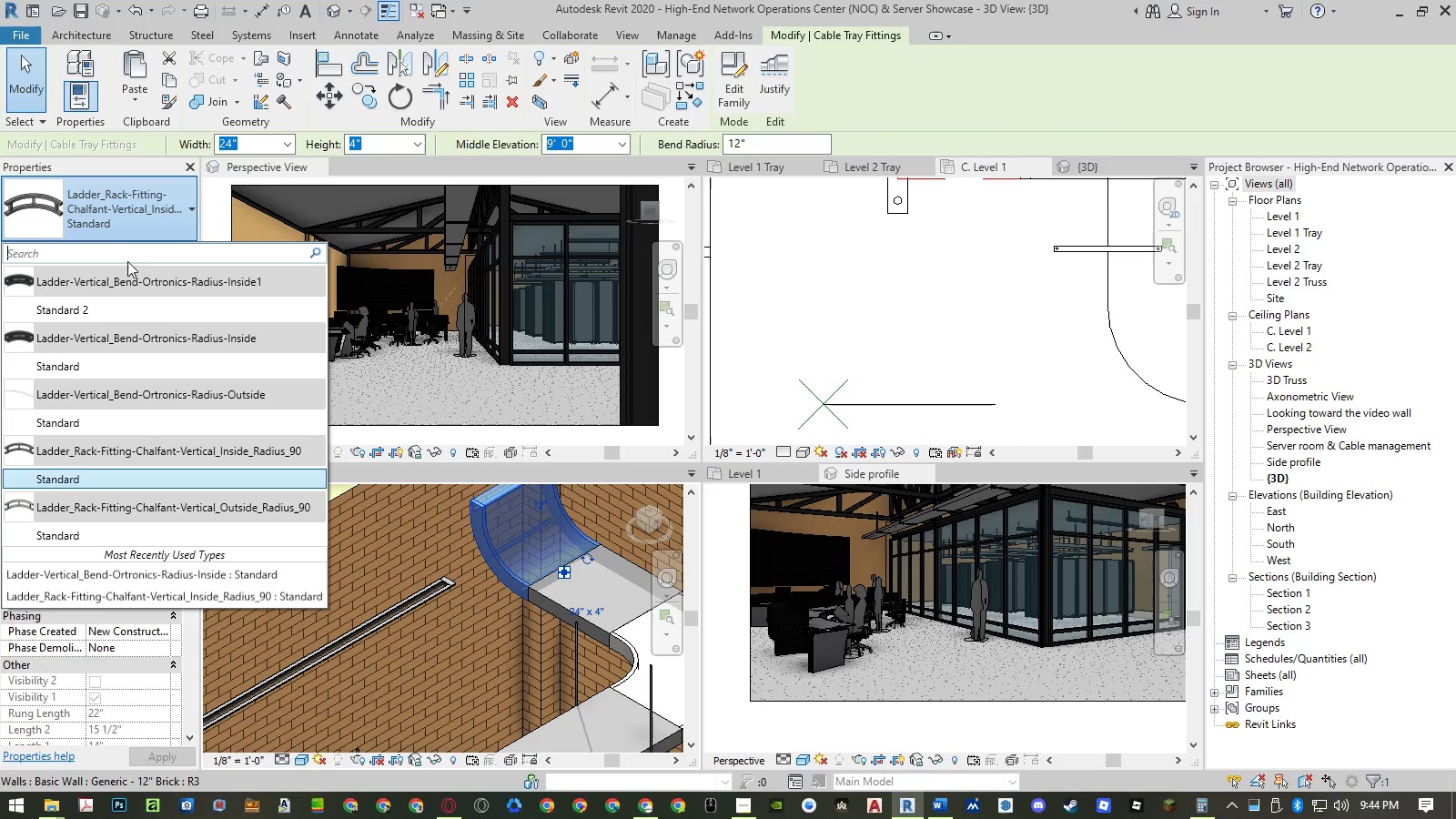 
left_click([127, 213])
 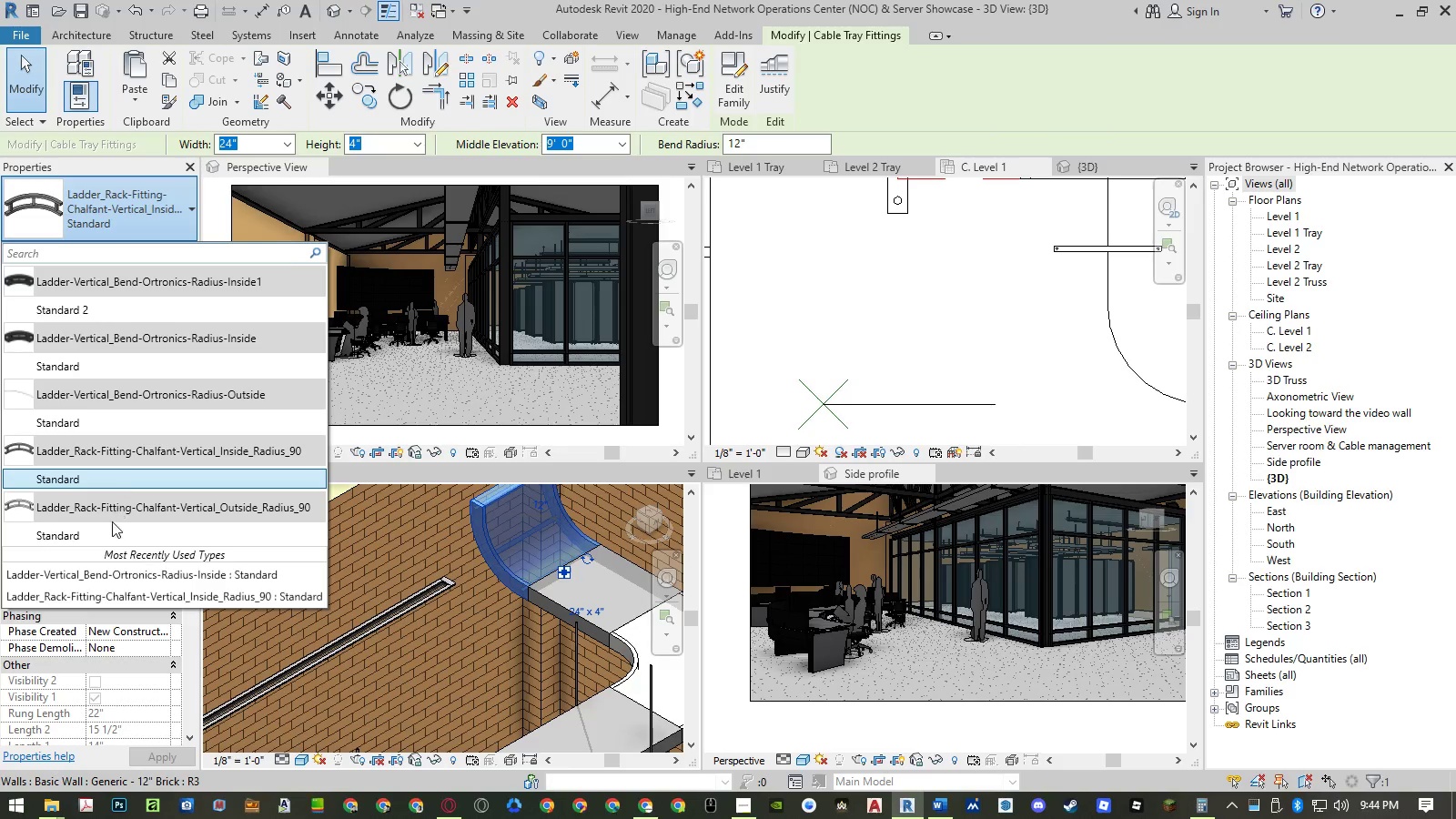 
left_click([109, 527])
 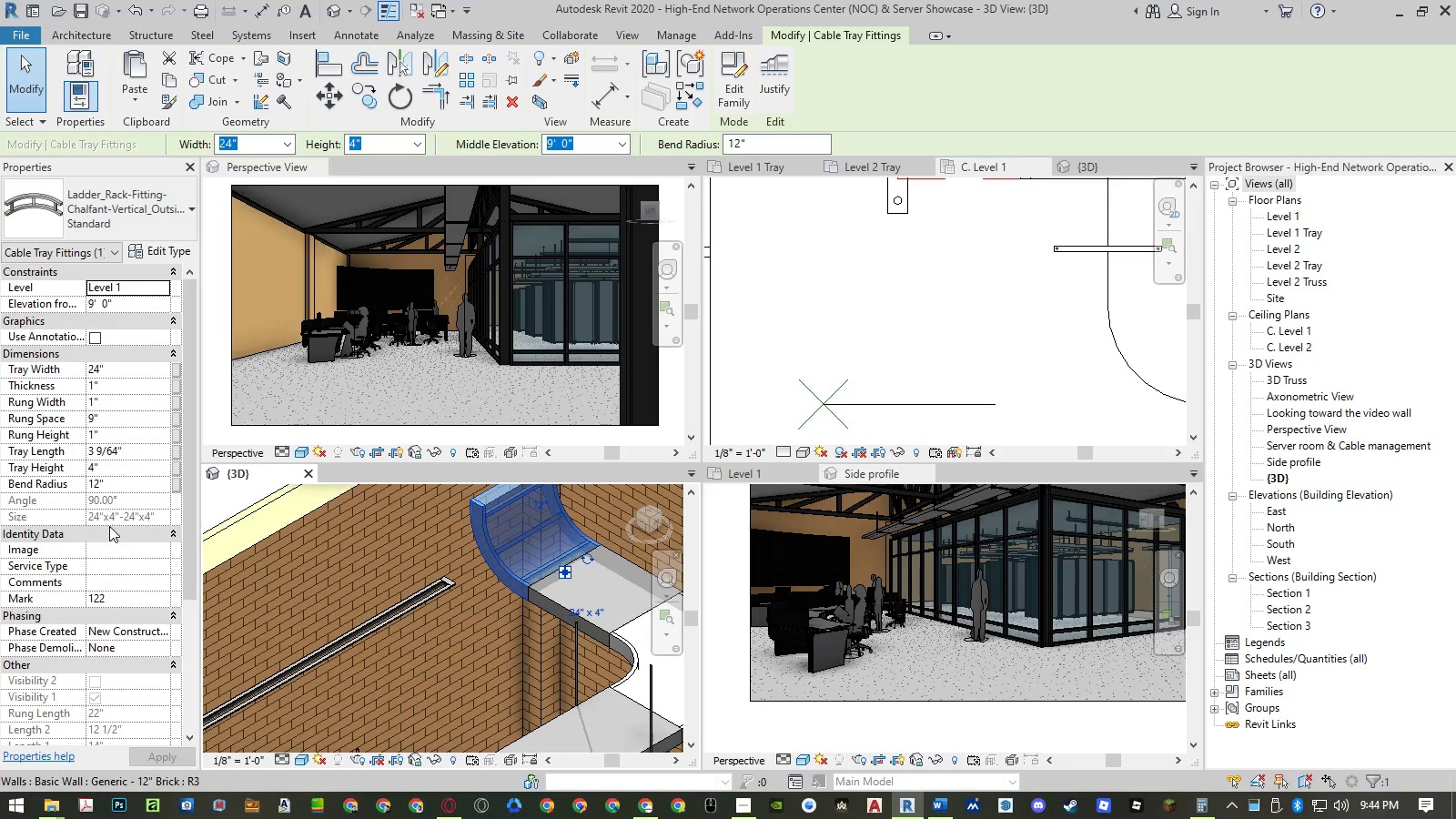 
left_click([121, 210])
 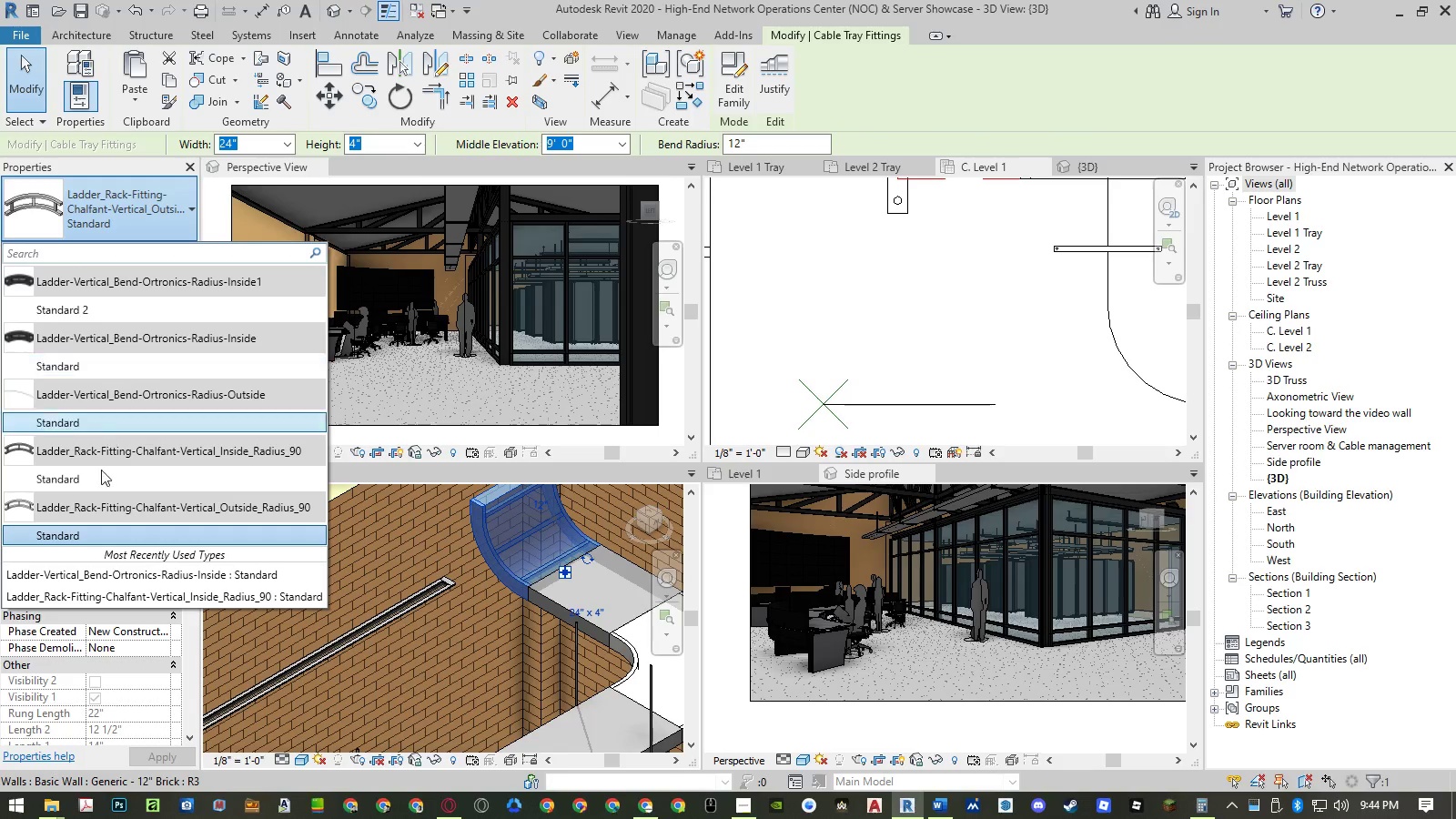 
left_click([100, 478])
 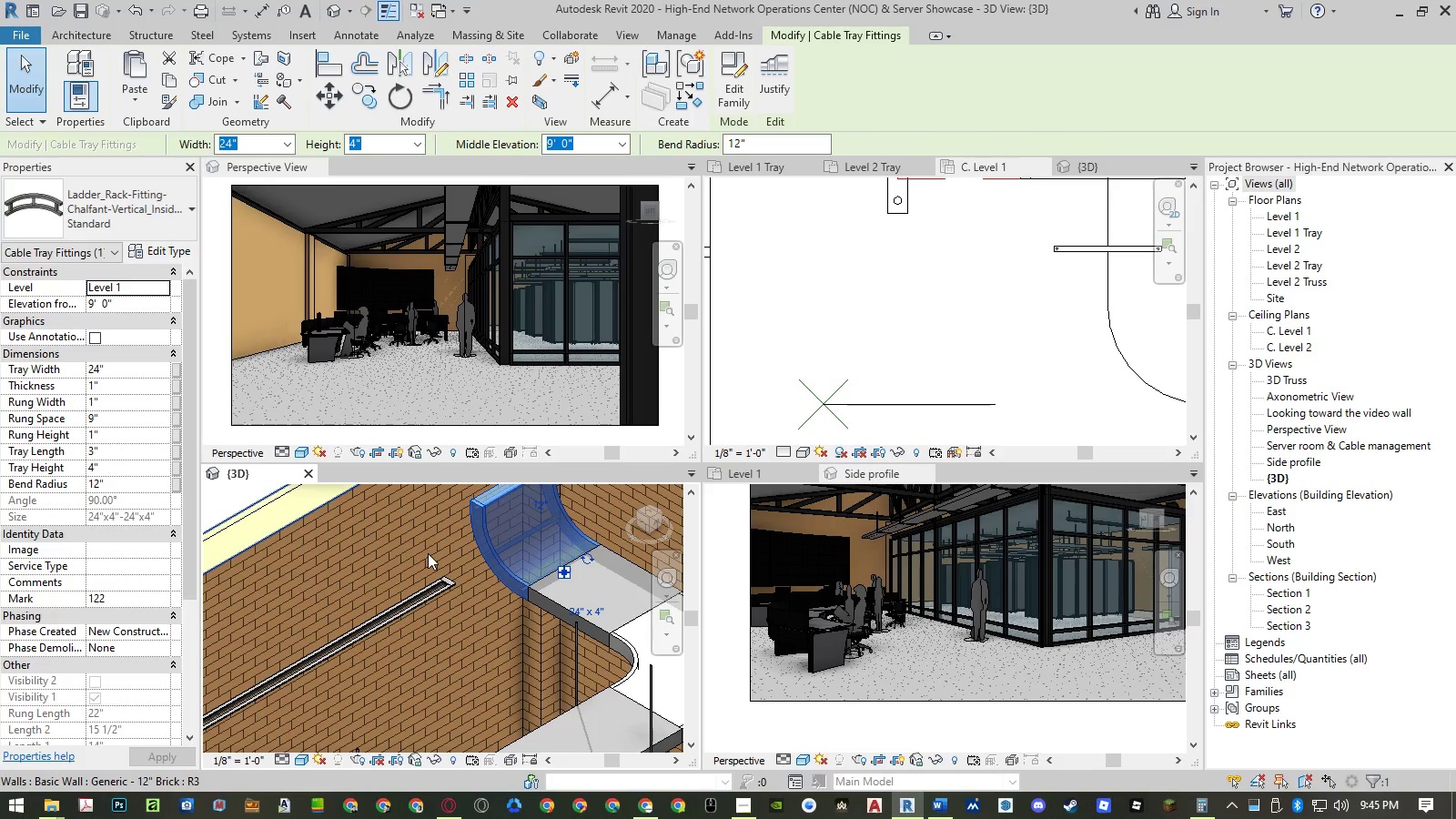 
key(Escape)
 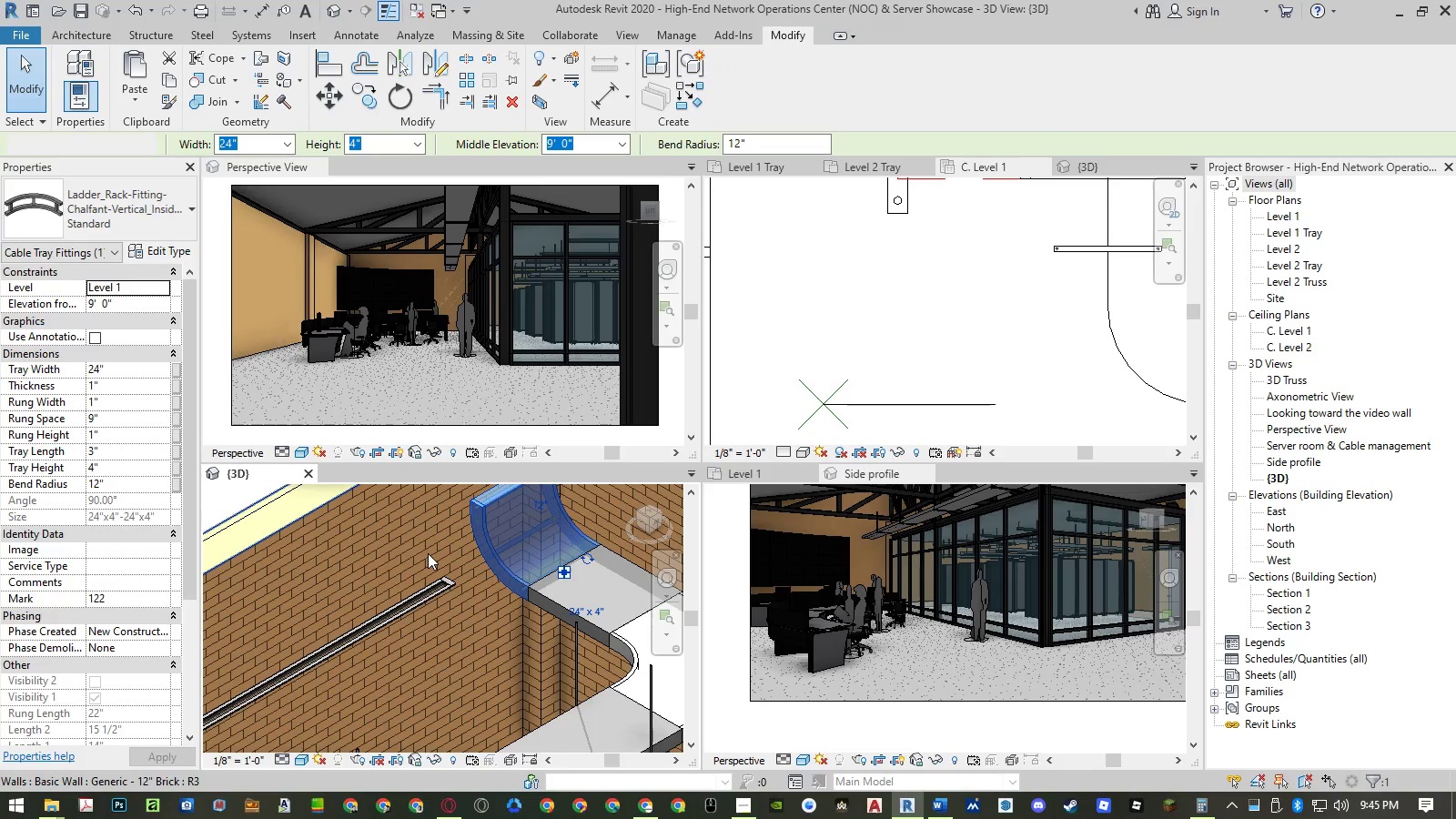 
key(Escape)
 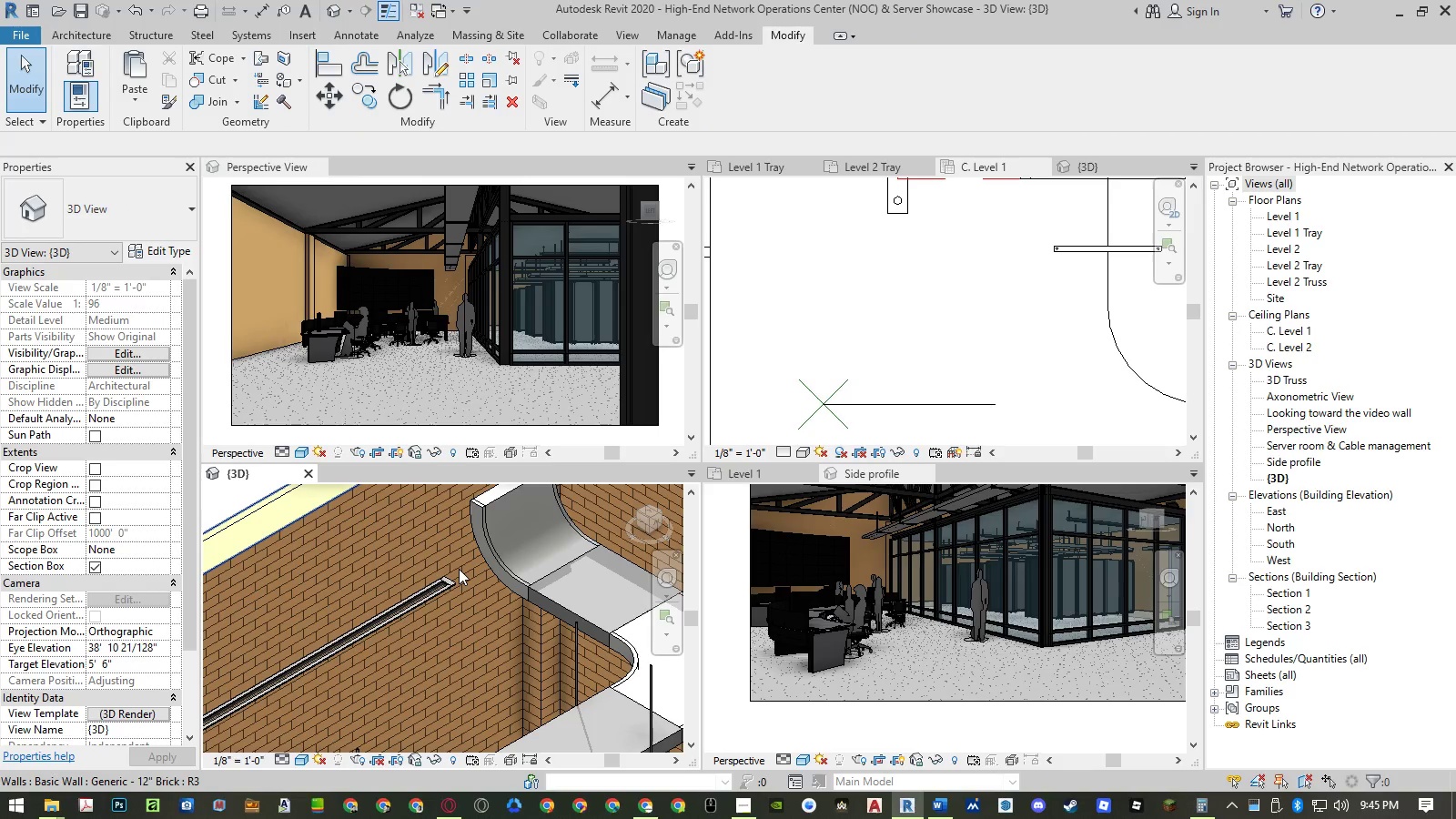 
scroll: coordinate [459, 569], scroll_direction: down, amount: 16.0
 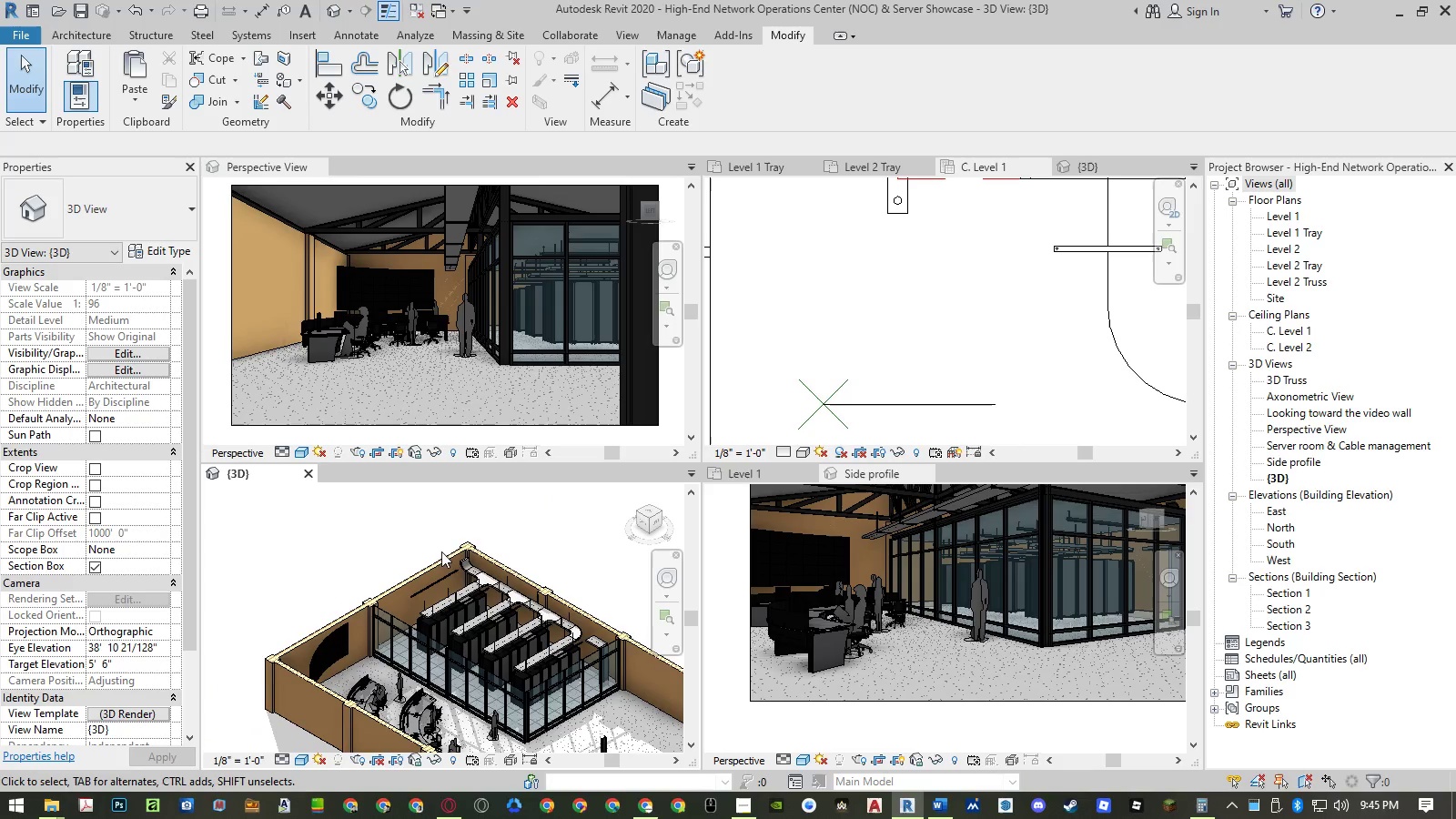 
left_click([465, 565])
 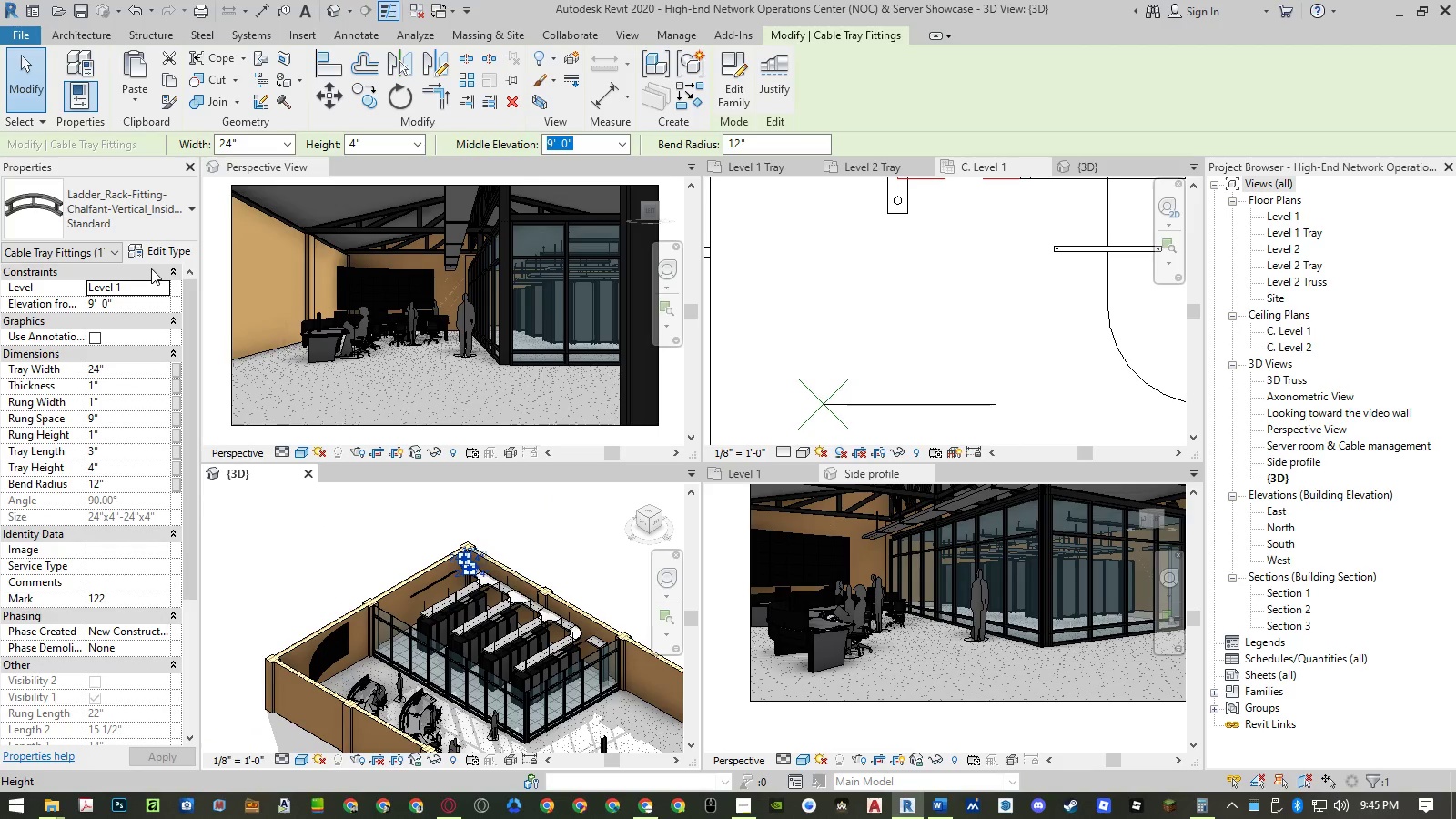 
left_click([161, 258])
 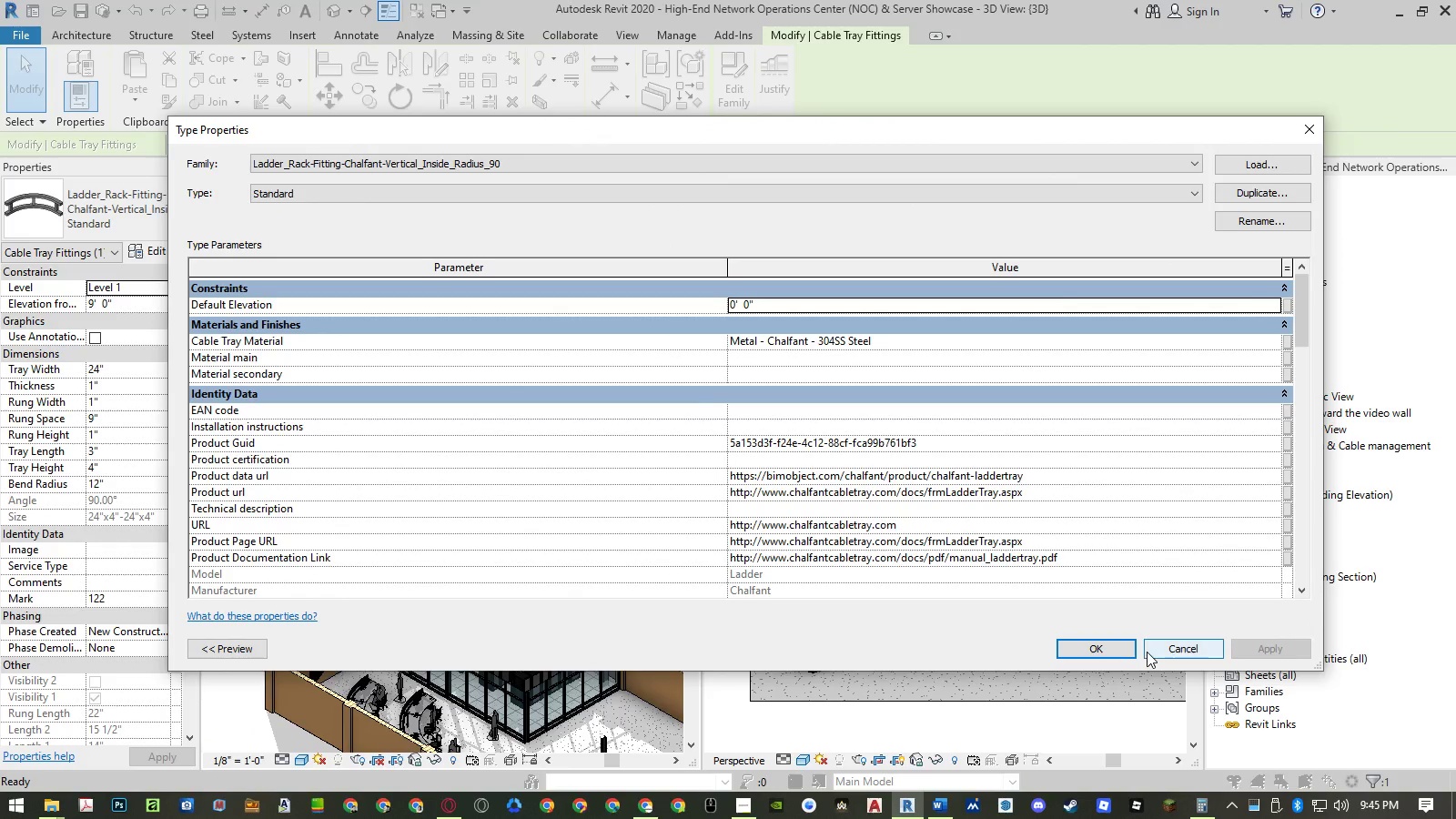 
left_click([1147, 652])
 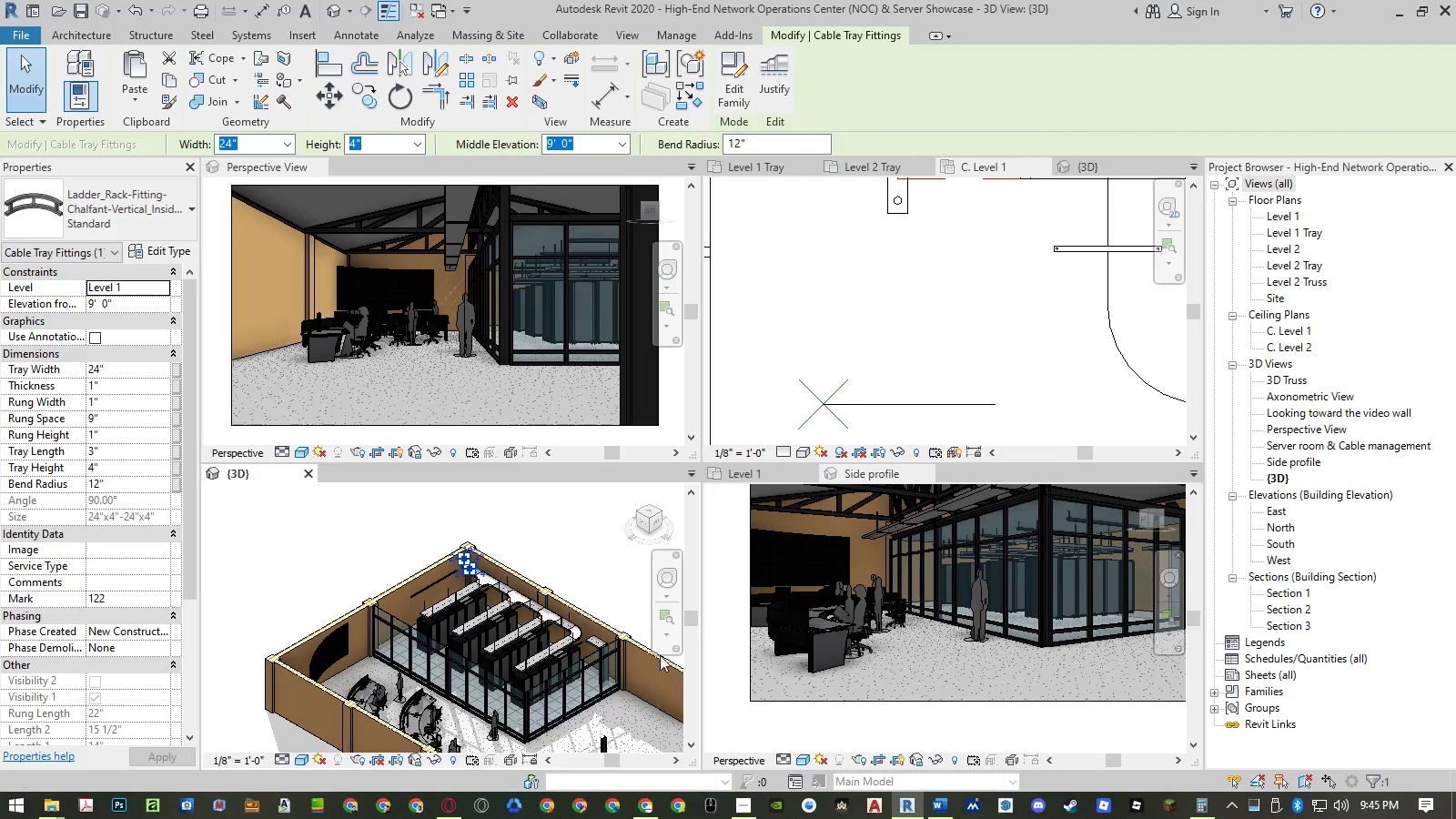 
scroll: coordinate [607, 650], scroll_direction: up, amount: 15.0
 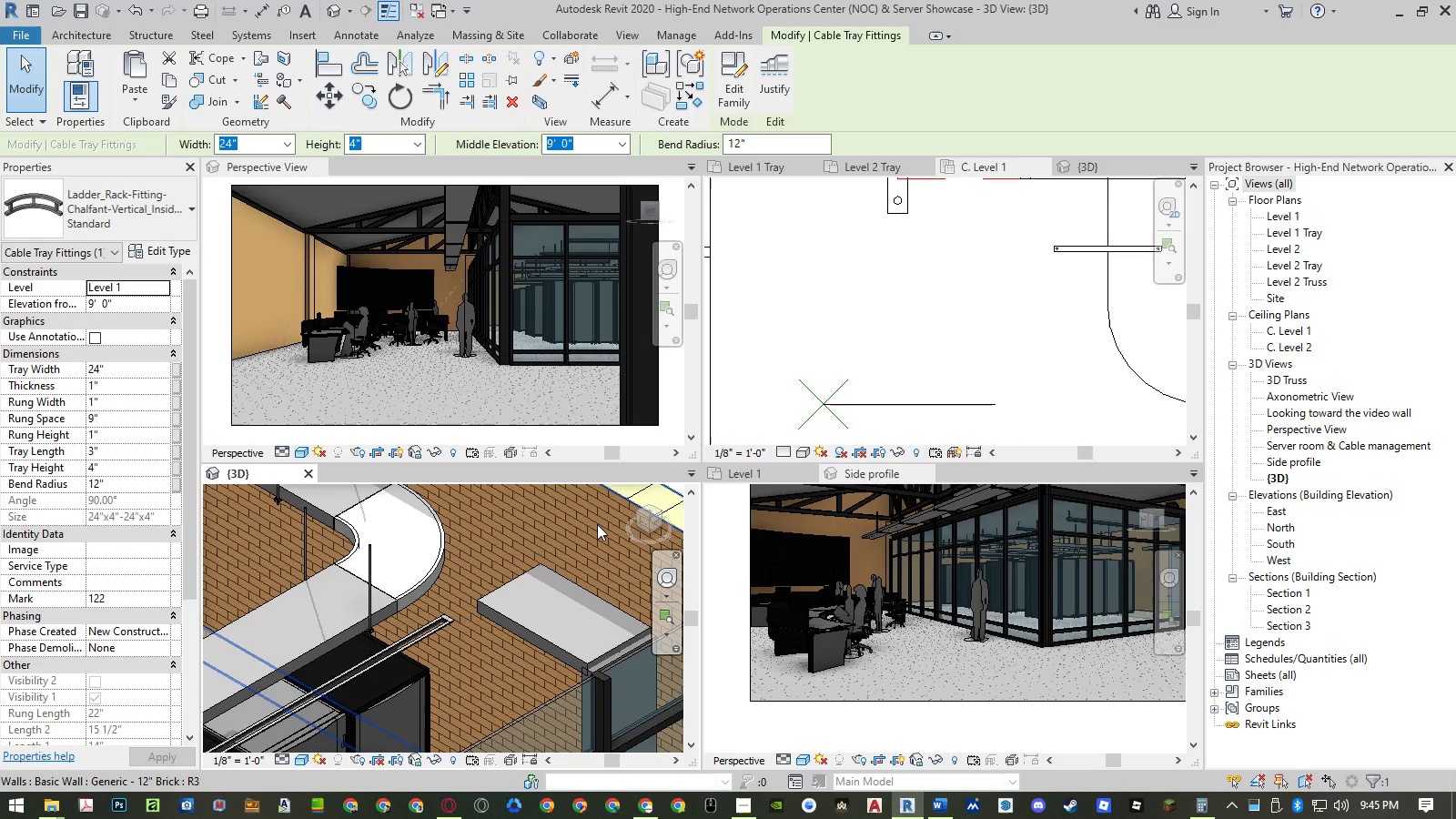 
scroll: coordinate [555, 546], scroll_direction: down, amount: 6.0
 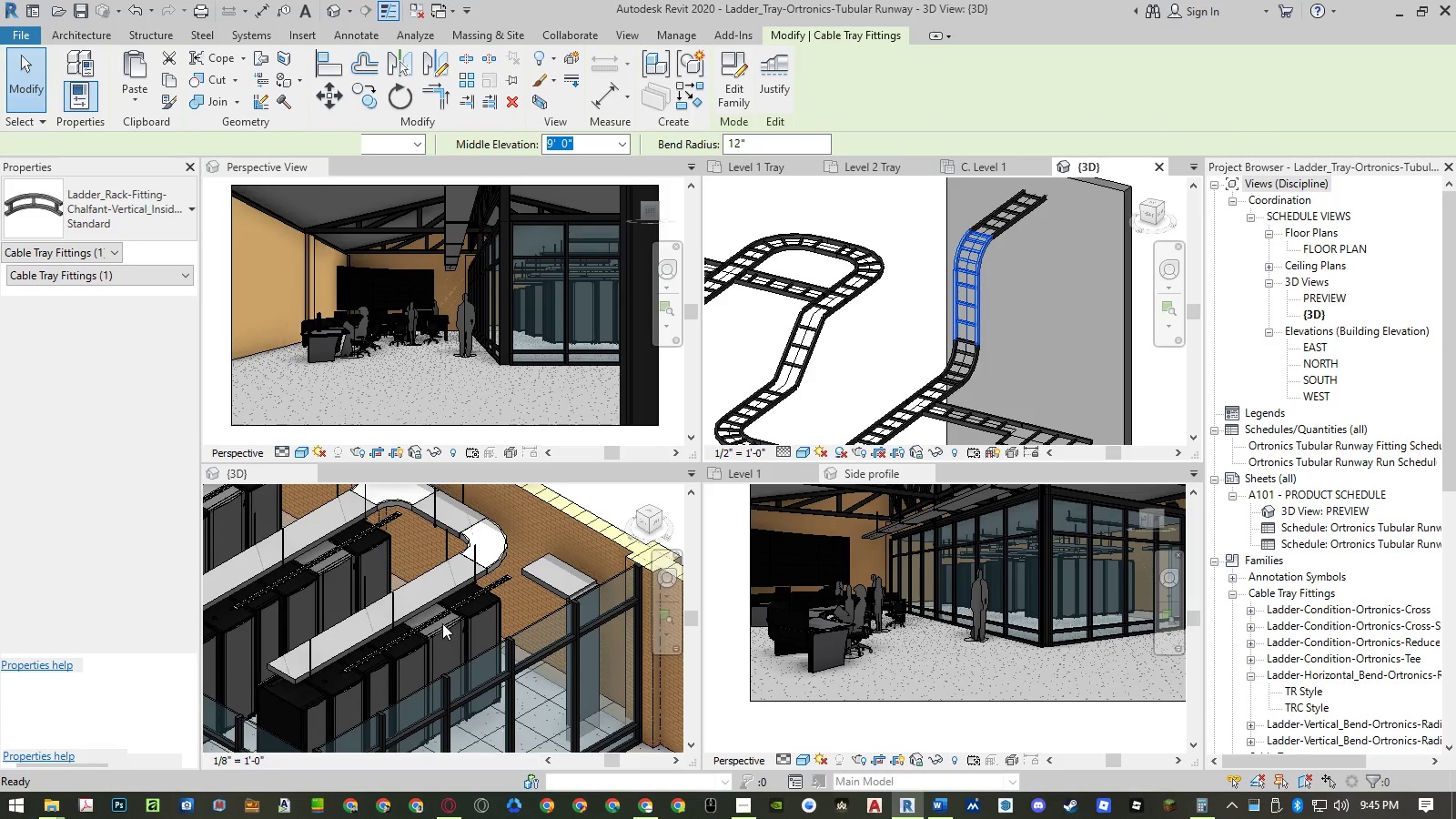 
left_click([1016, 267])
 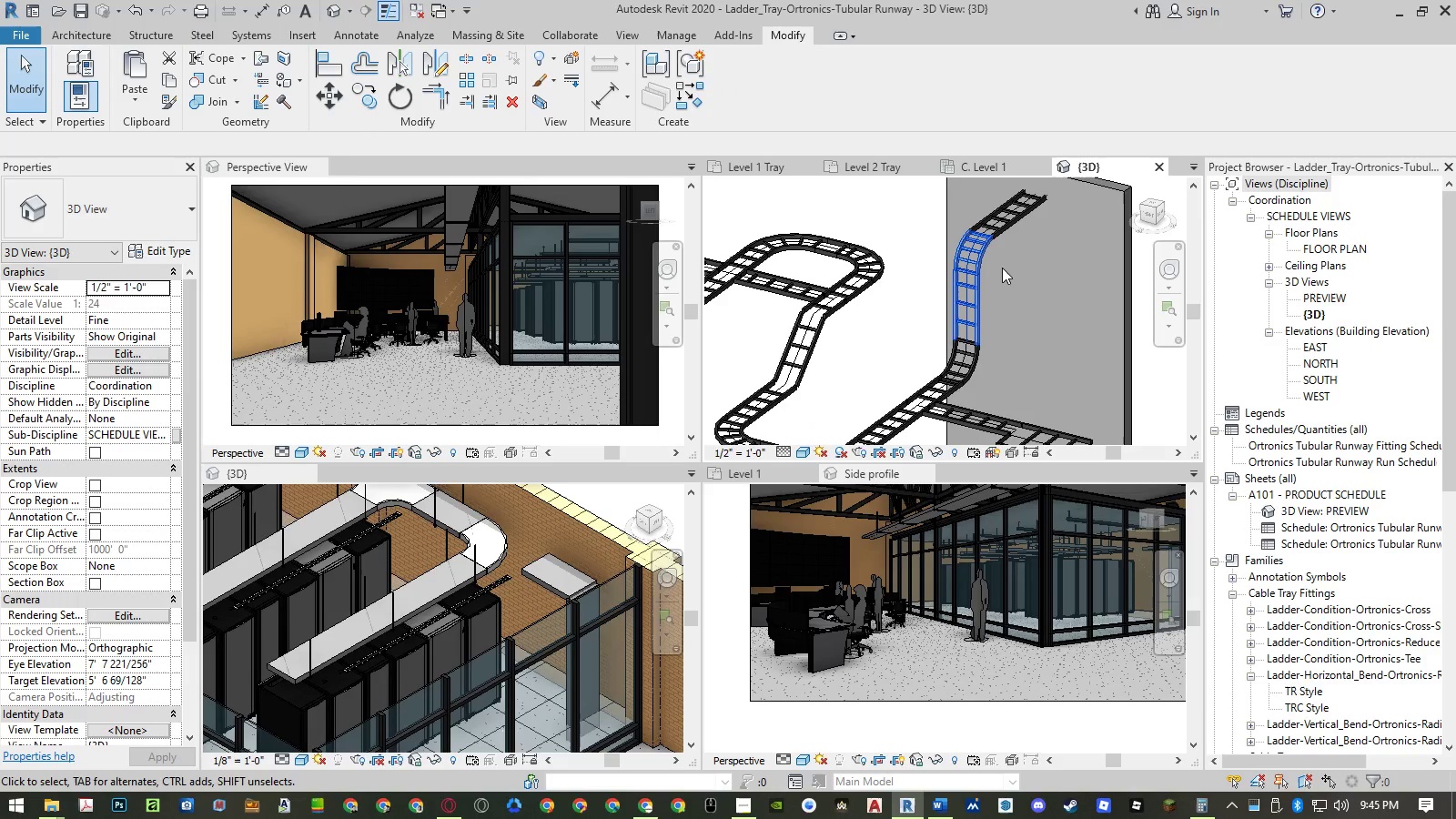 
left_click([1002, 268])
 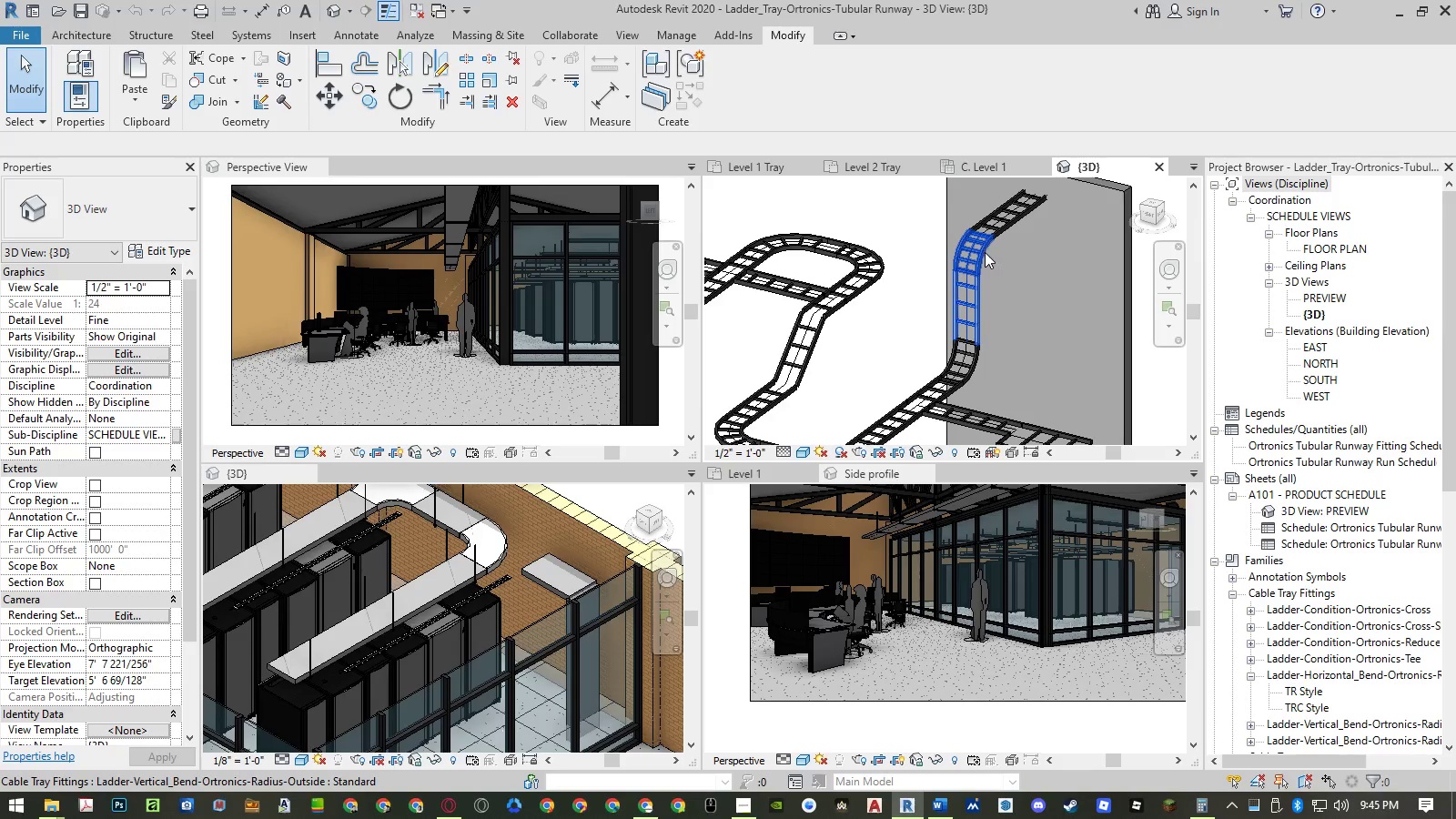 
left_click([984, 252])
 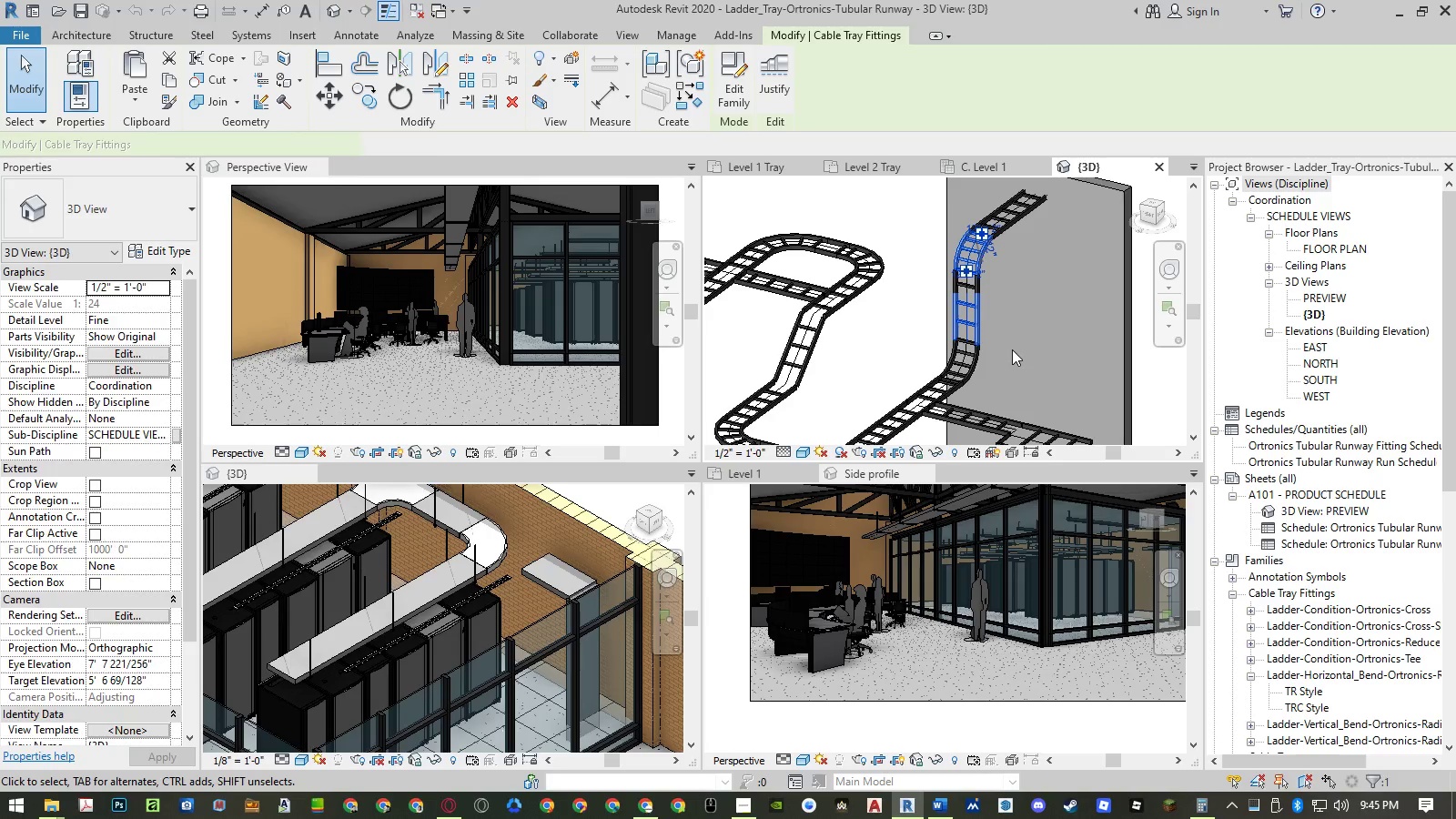 
key(Control+ControlLeft)
 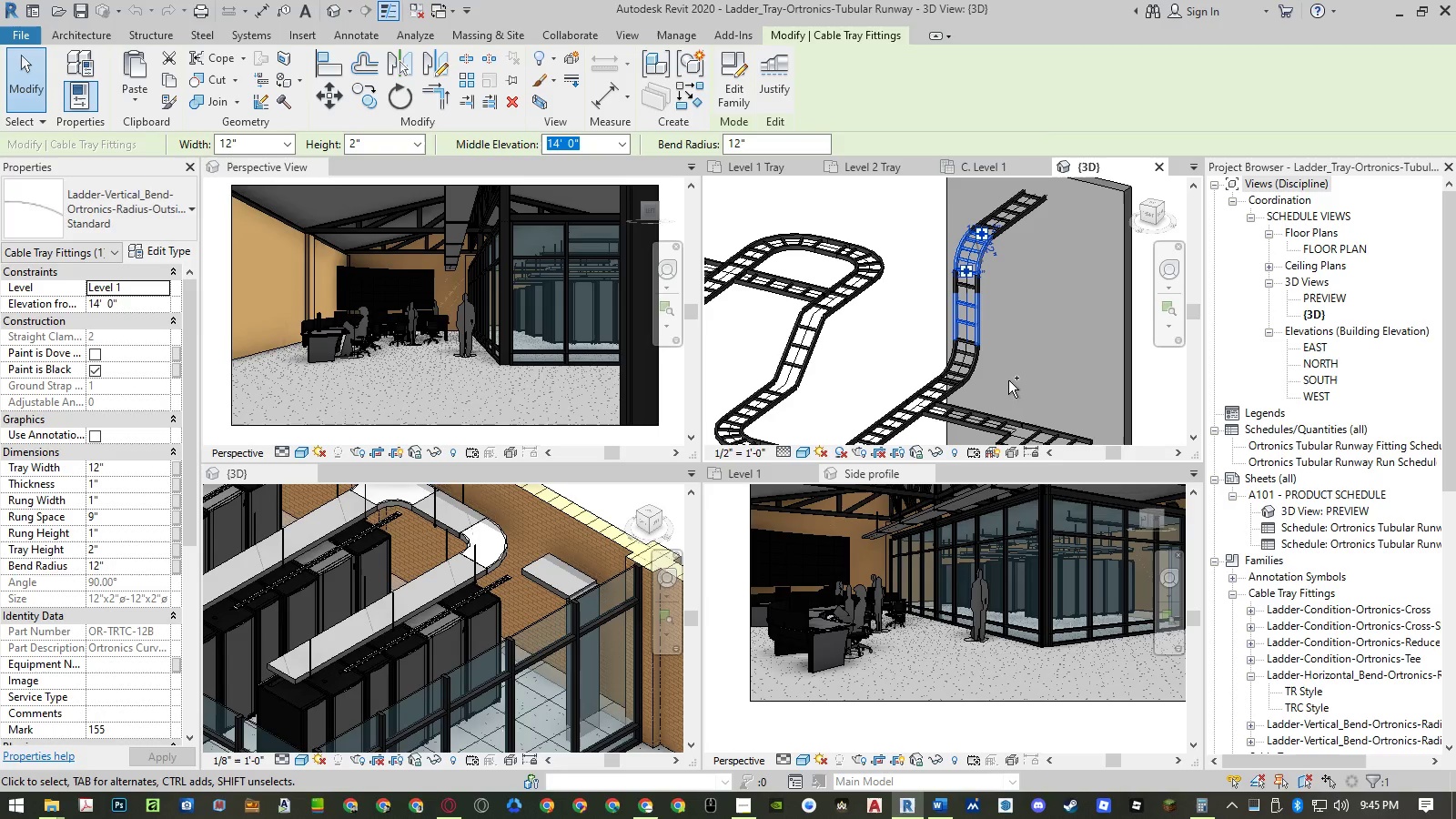 
key(Control+C)
 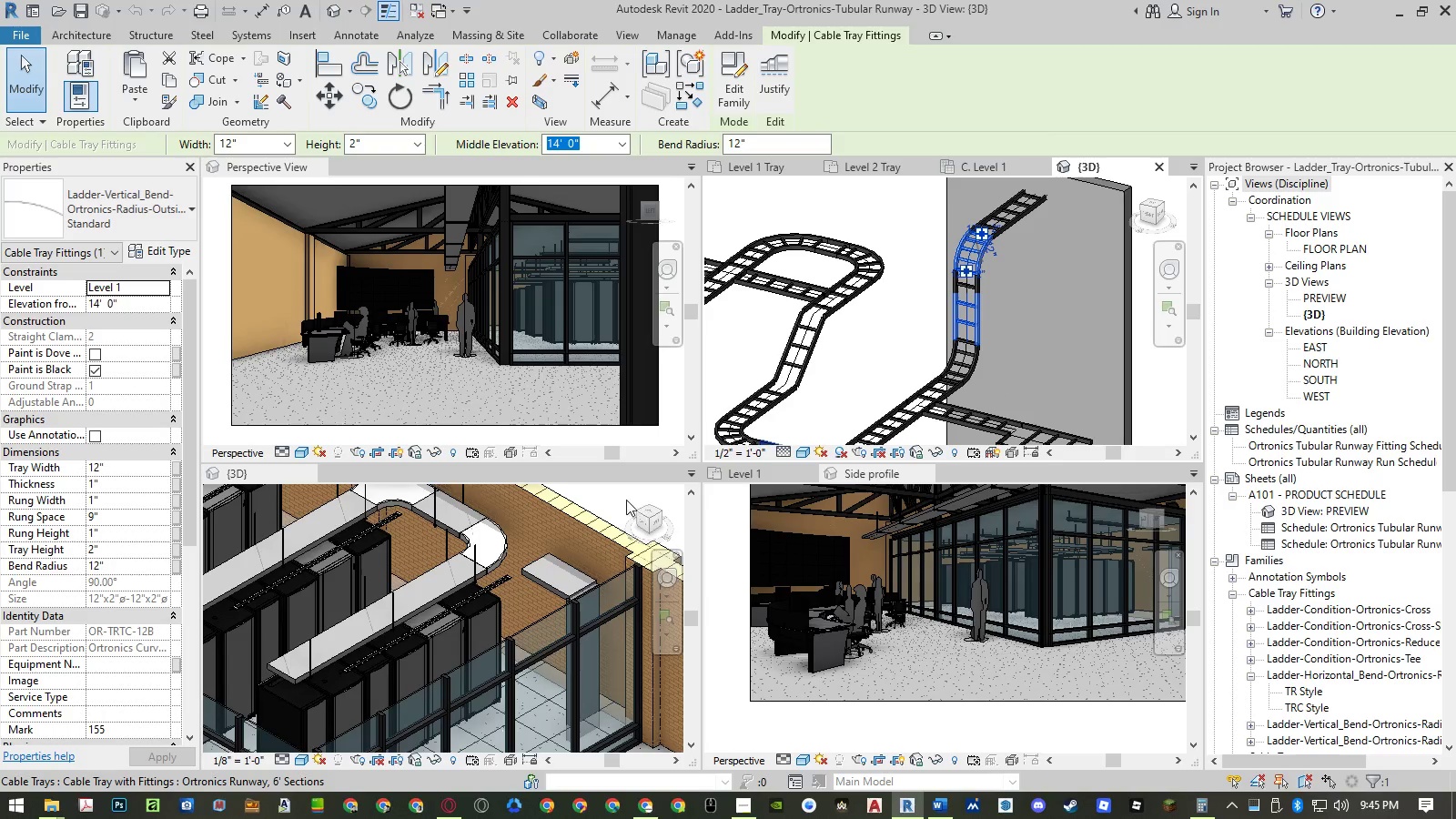 
left_click([624, 498])
 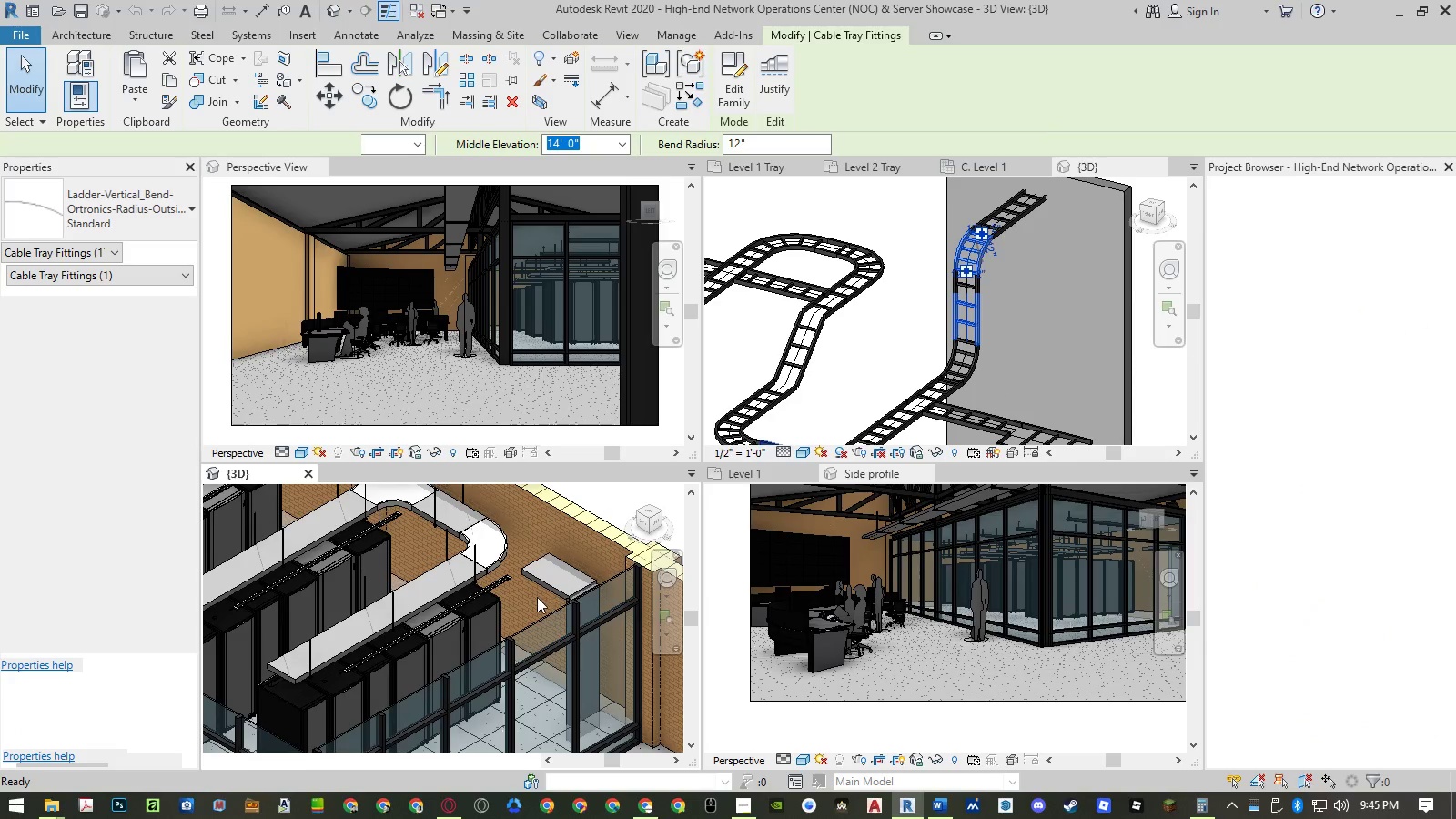 
key(Control+ControlLeft)
 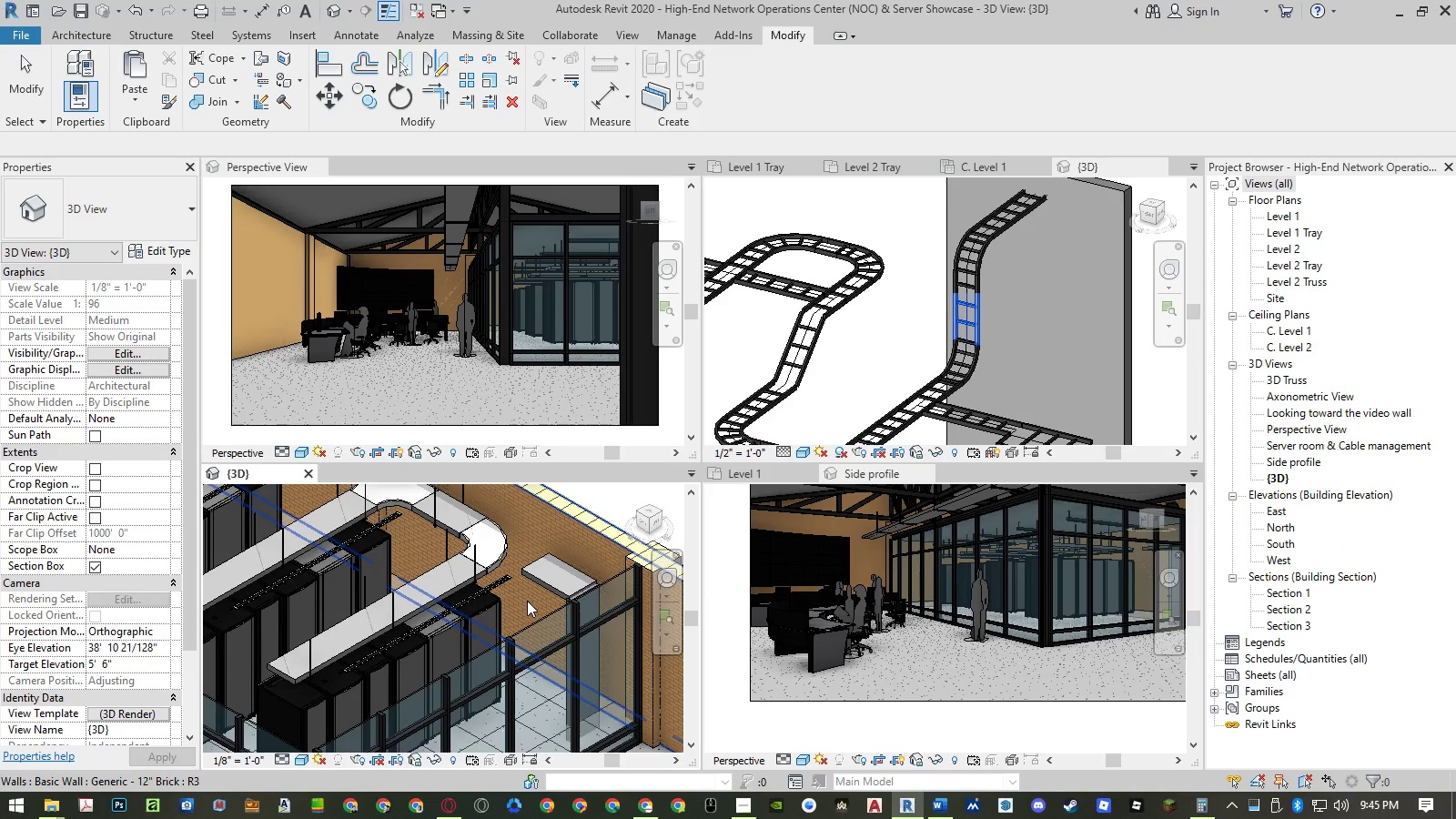 
key(Control+V)
 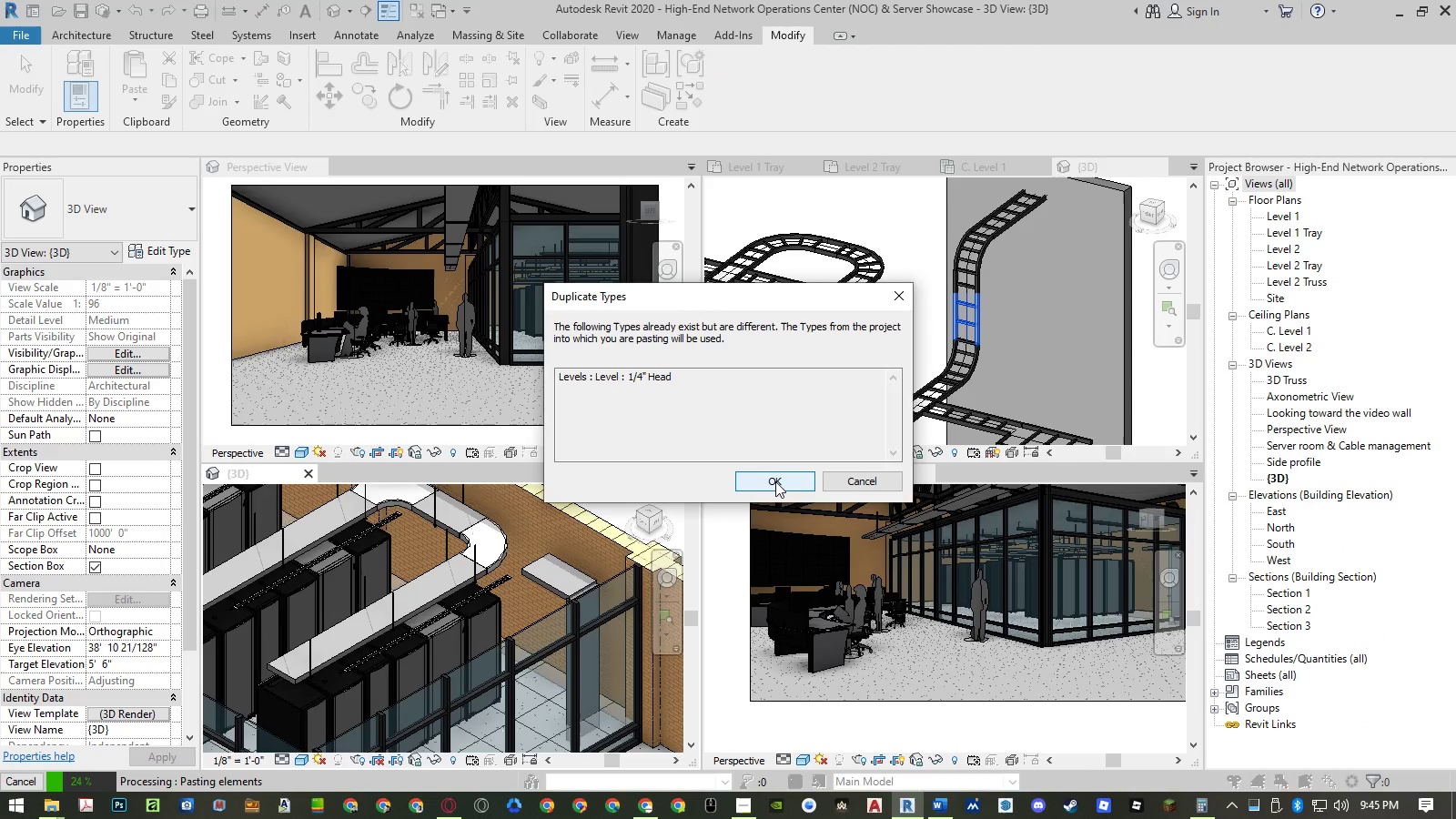 
left_click([775, 481])
 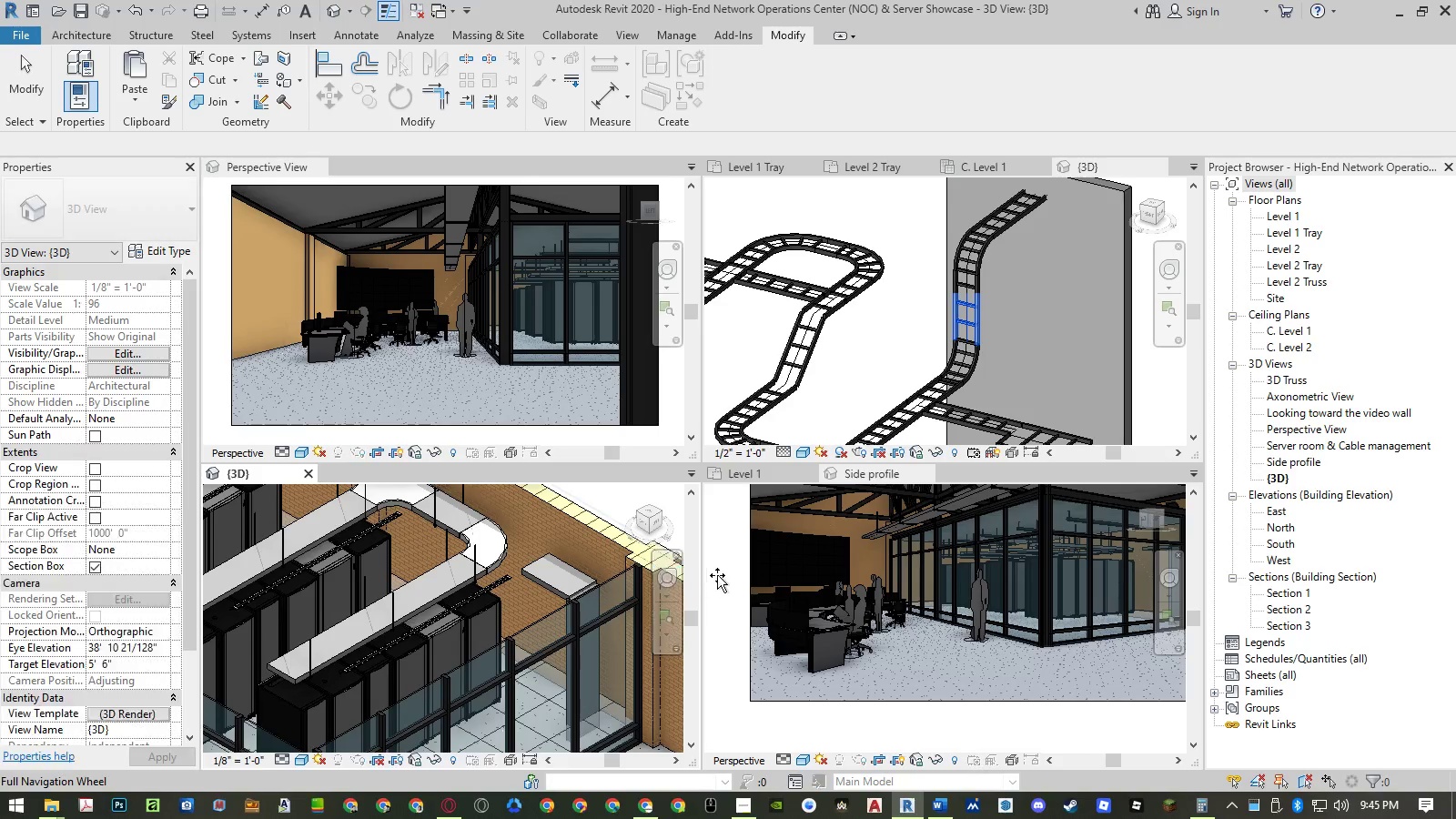 
scroll: coordinate [560, 541], scroll_direction: down, amount: 8.0
 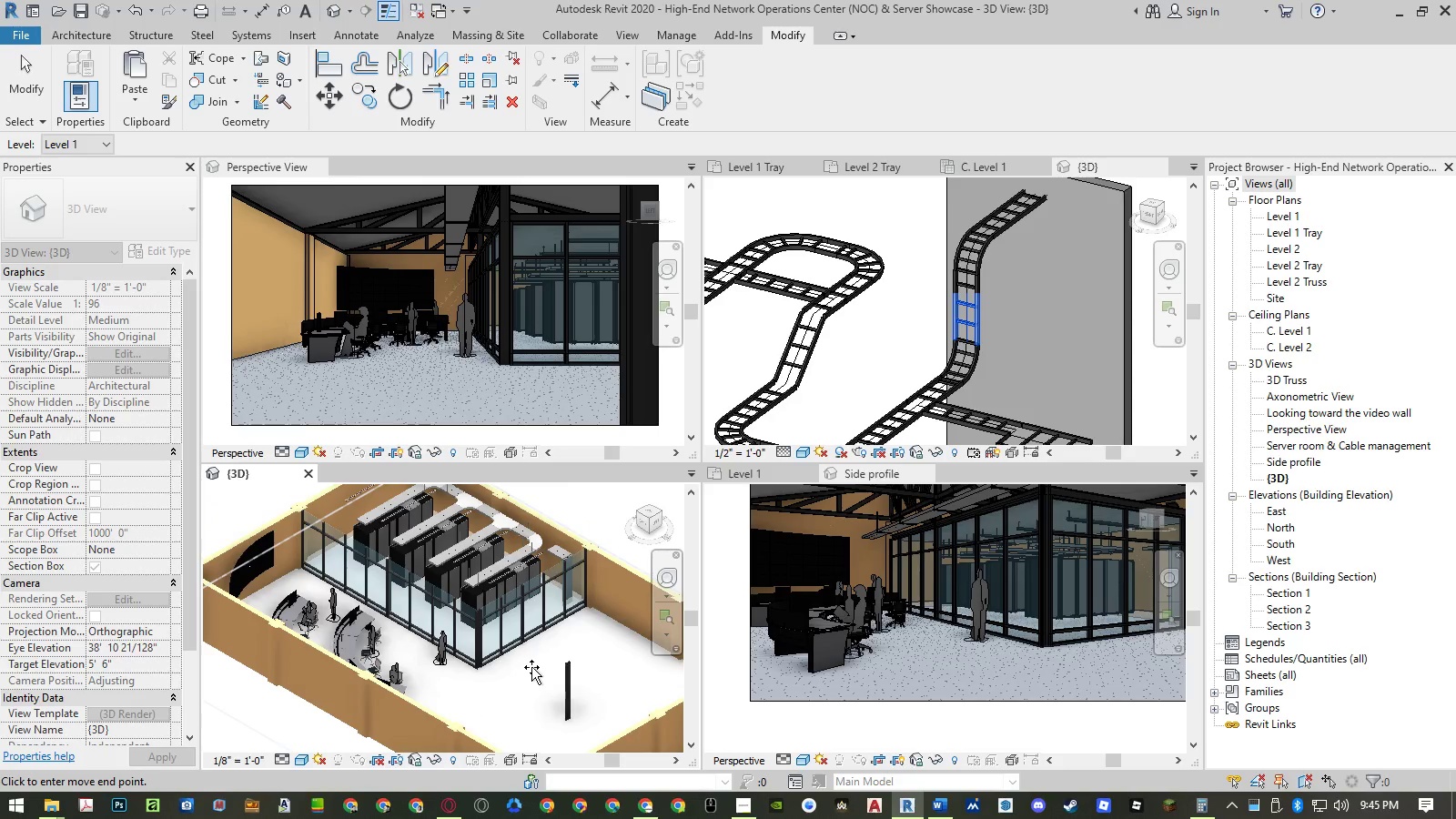 
scroll: coordinate [531, 667], scroll_direction: up, amount: 6.0
 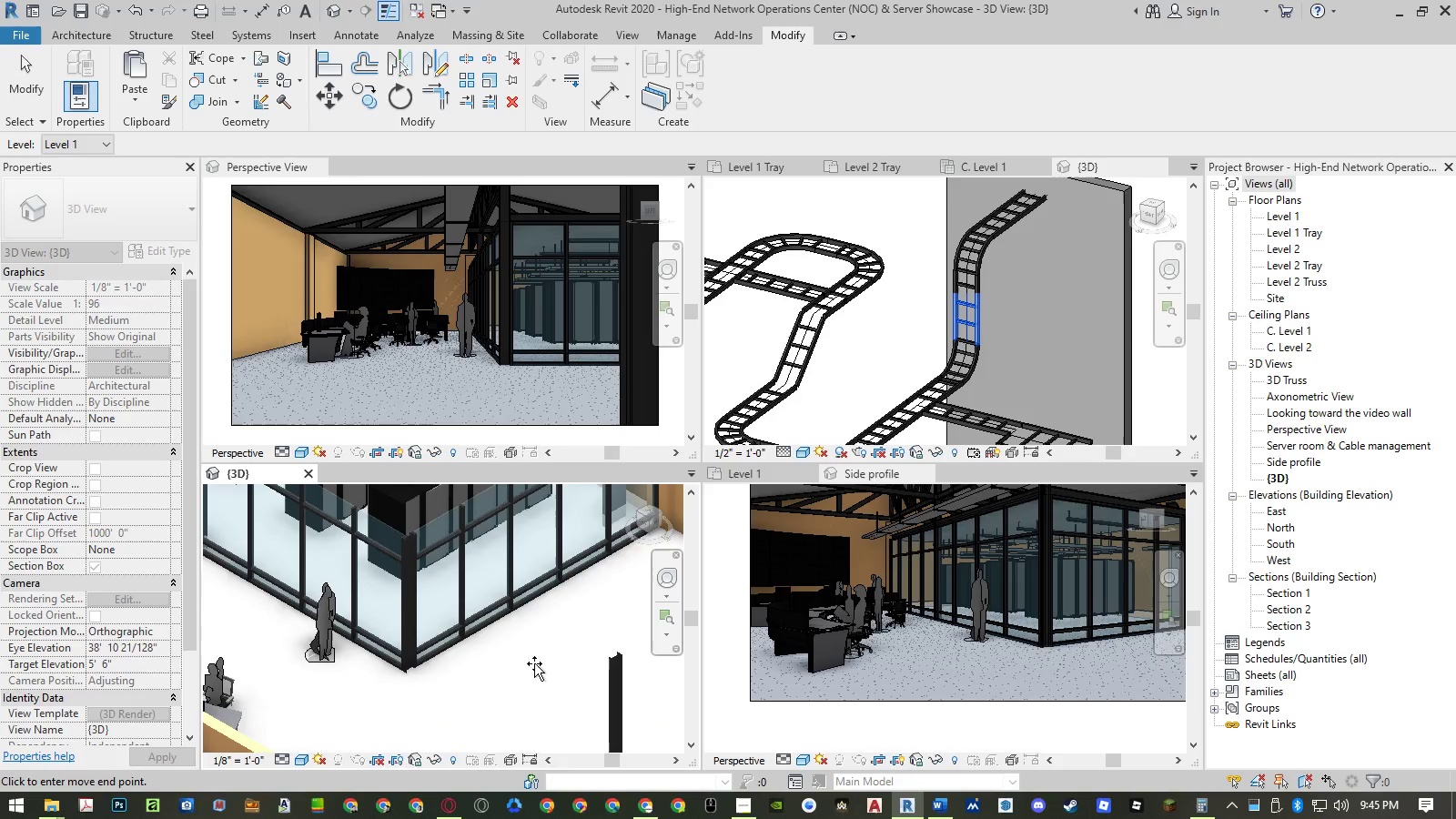 
left_click([535, 663])
 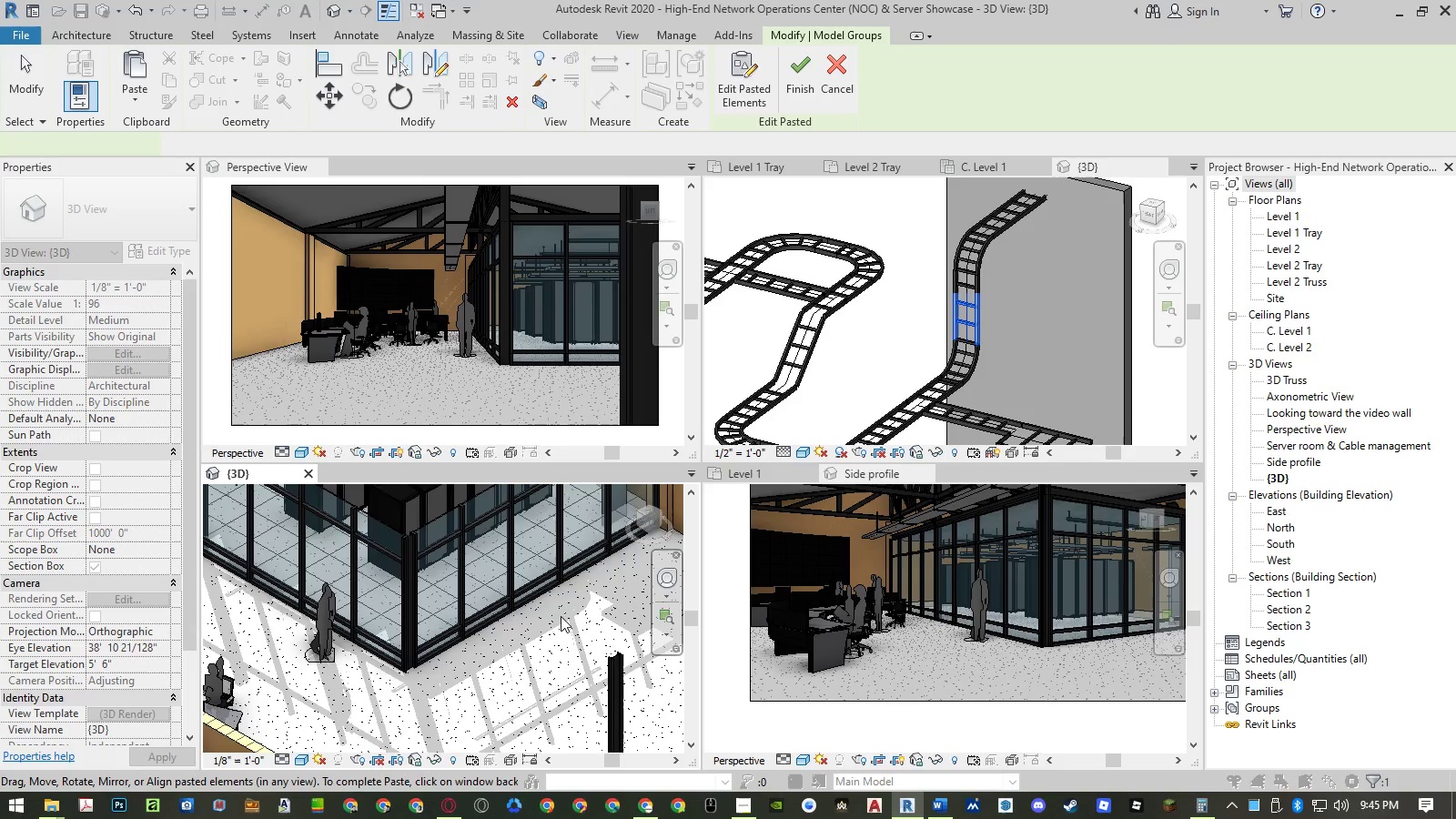 
wait(8.84)
 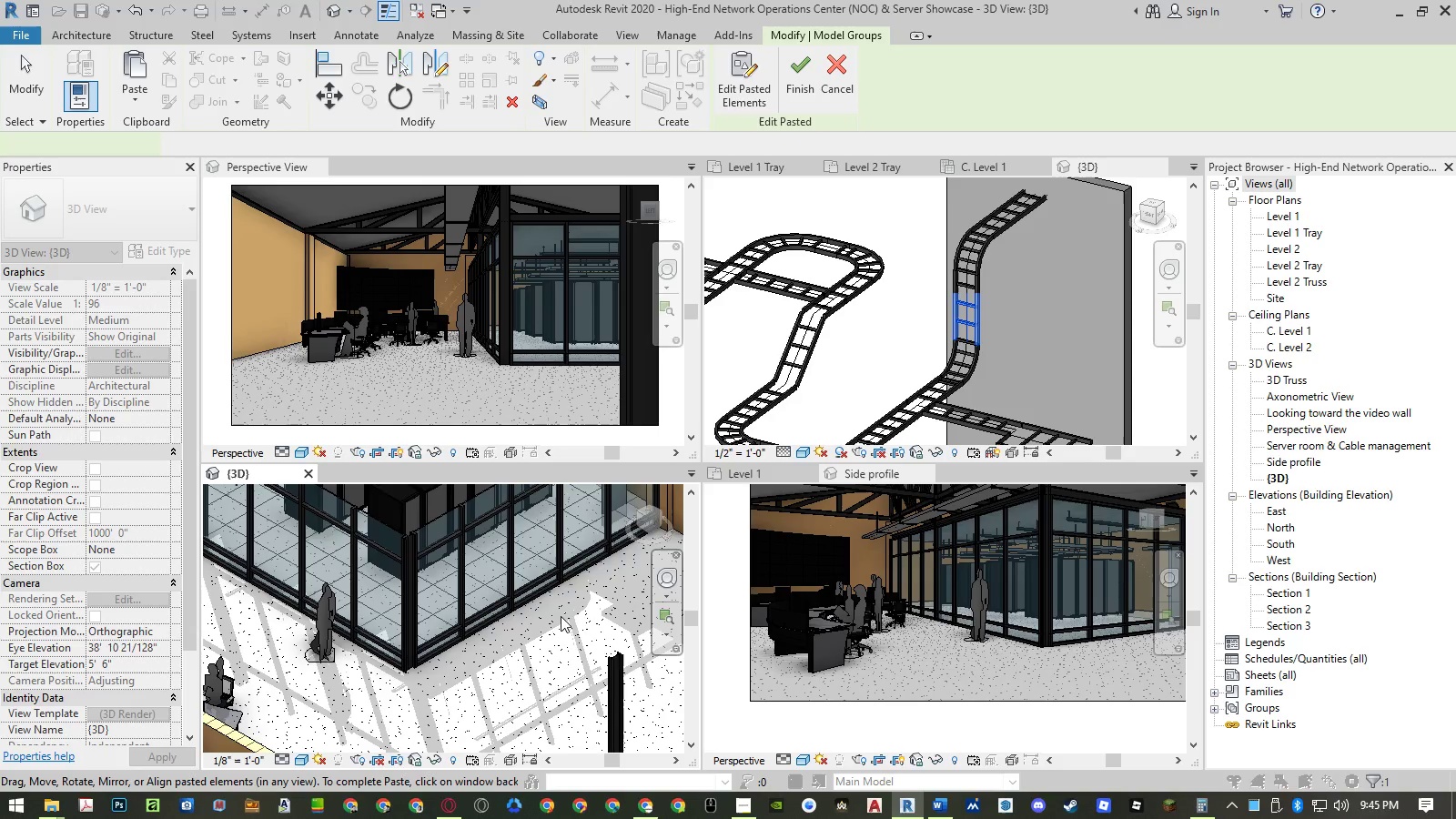 
left_click([1163, 166])
 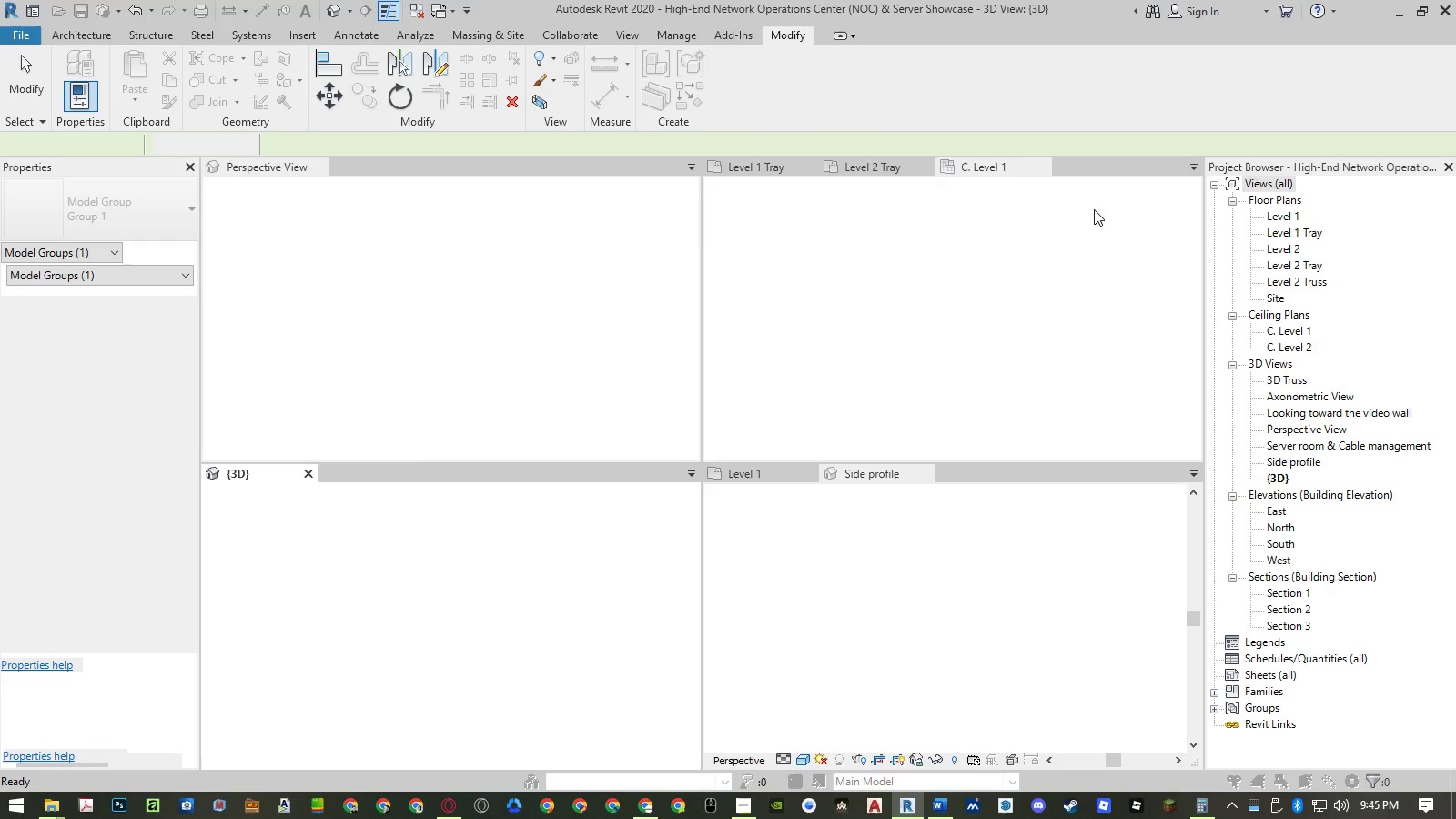 
wait(5.58)
 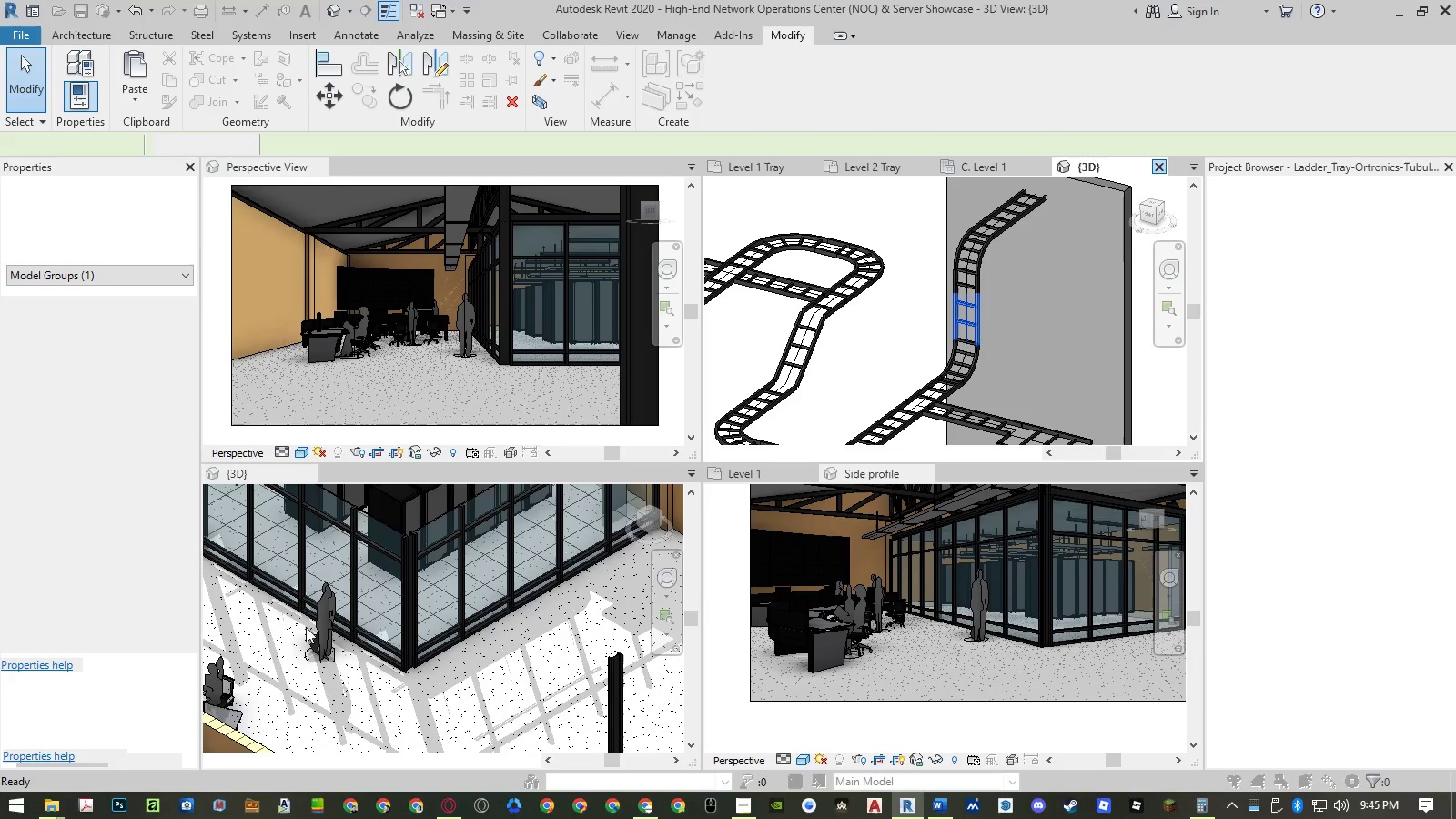 
scroll: coordinate [834, 365], scroll_direction: down, amount: 6.0
 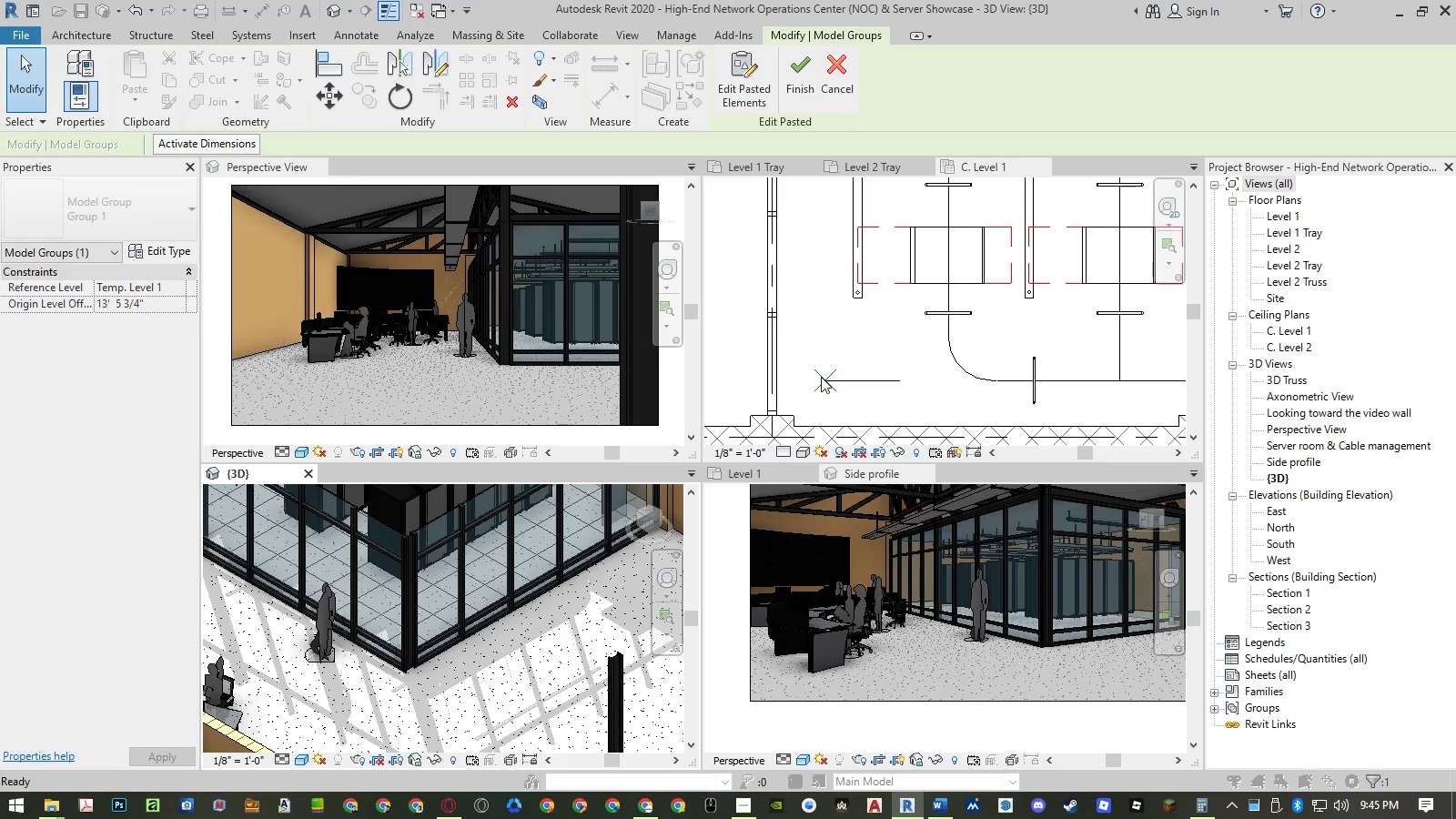 
left_click([821, 377])
 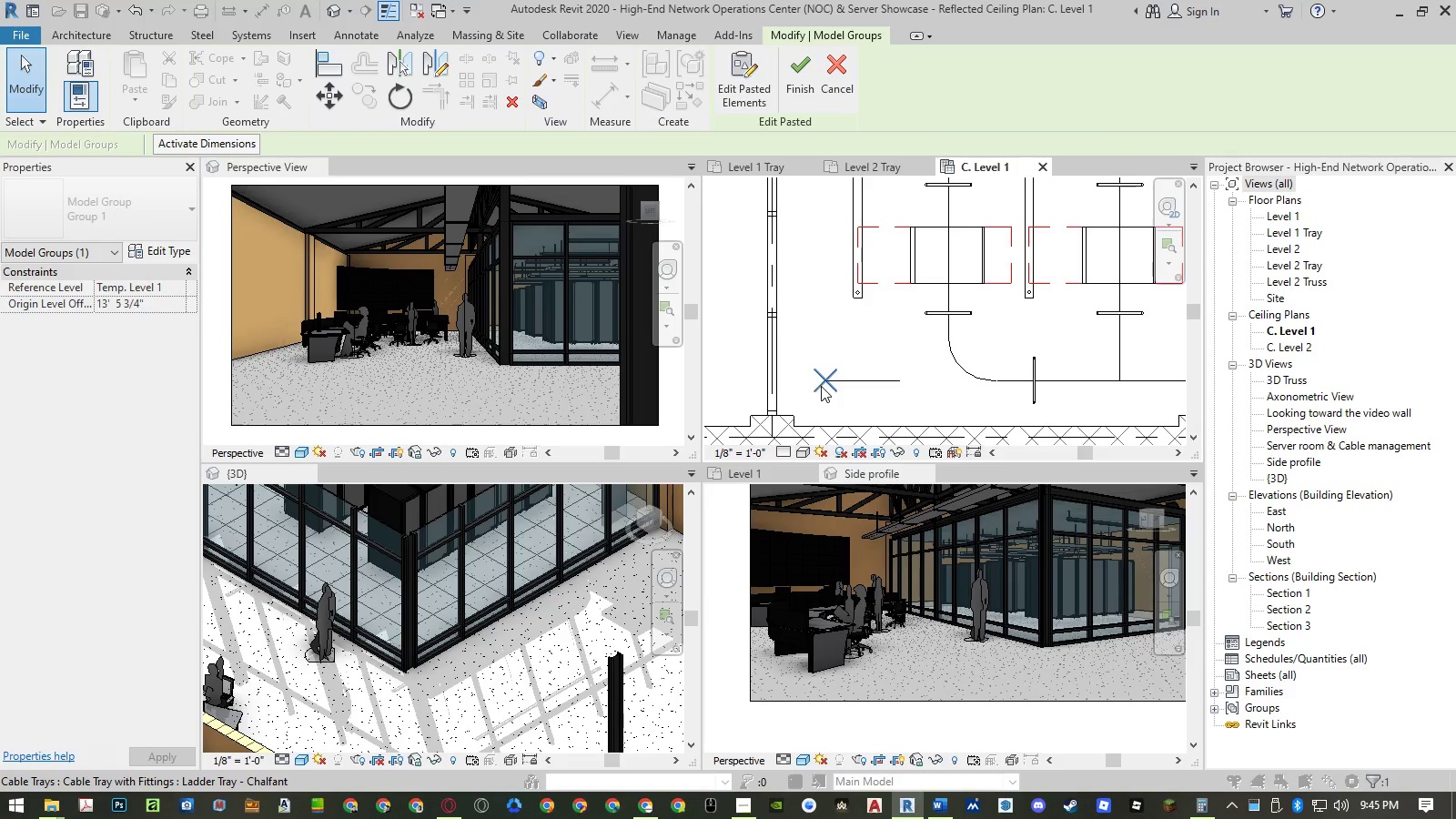 
left_click([821, 386])
 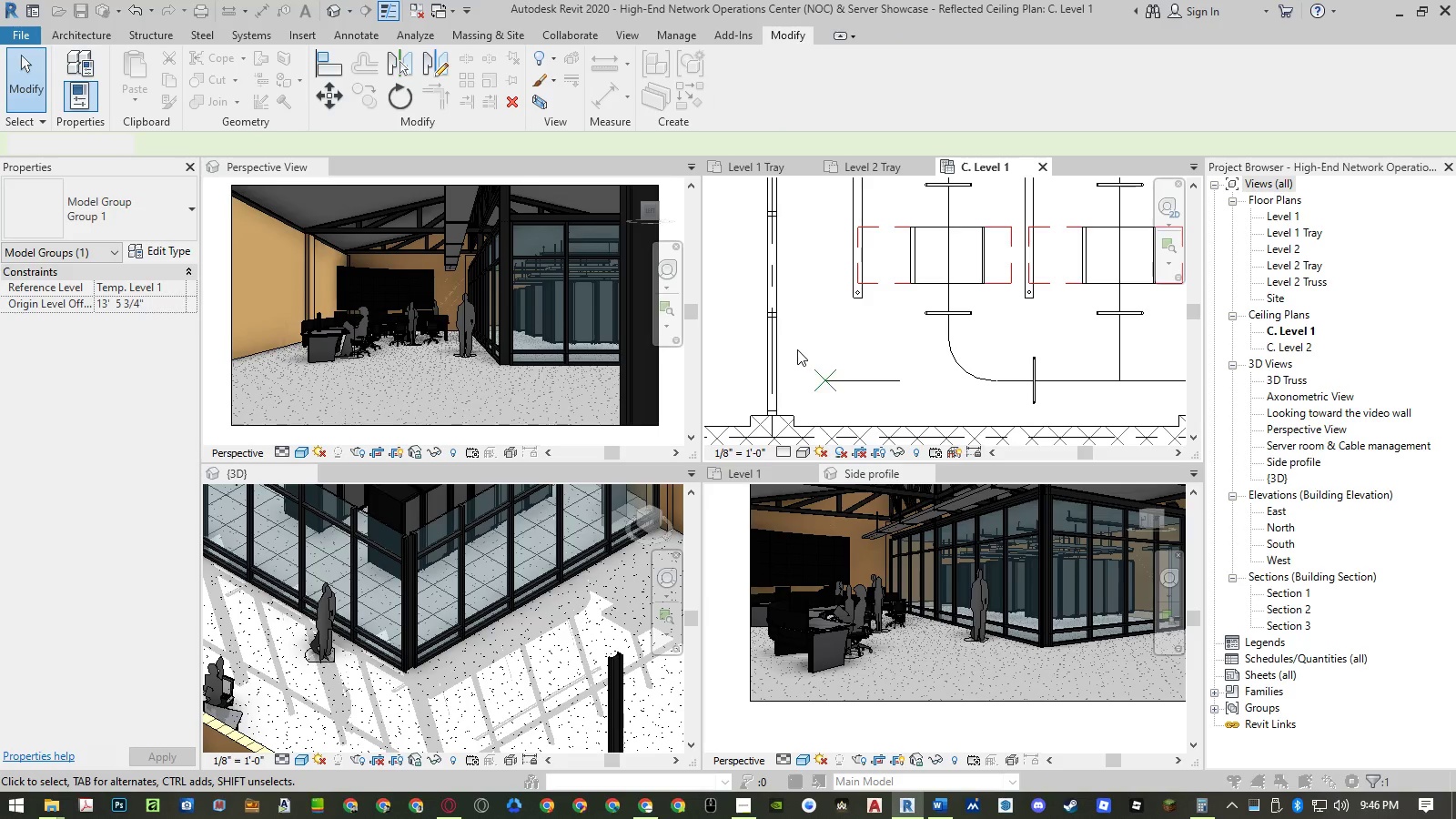 
scroll: coordinate [795, 351], scroll_direction: down, amount: 7.0
 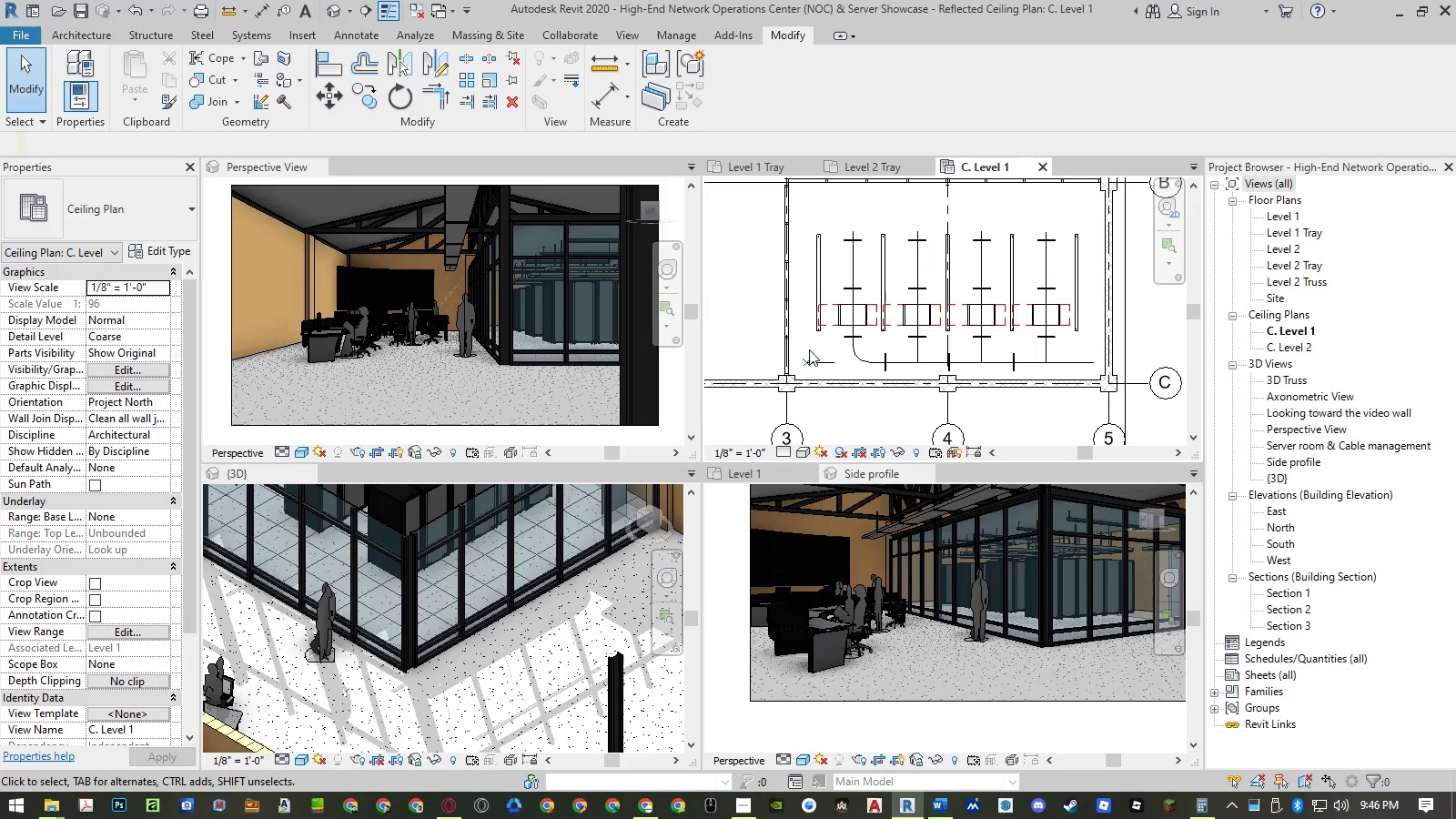 
type(co)
 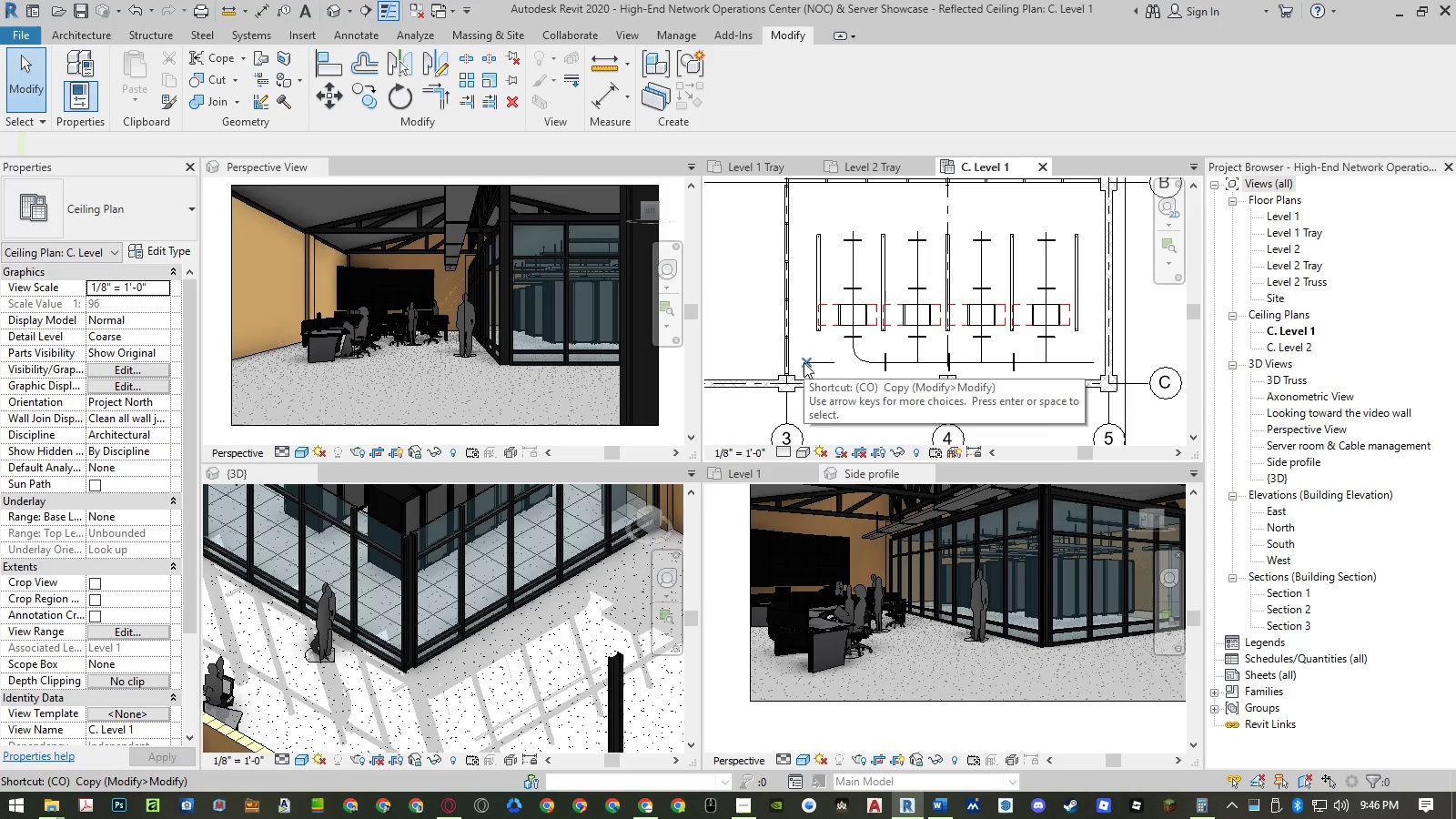 
double_click([808, 333])
 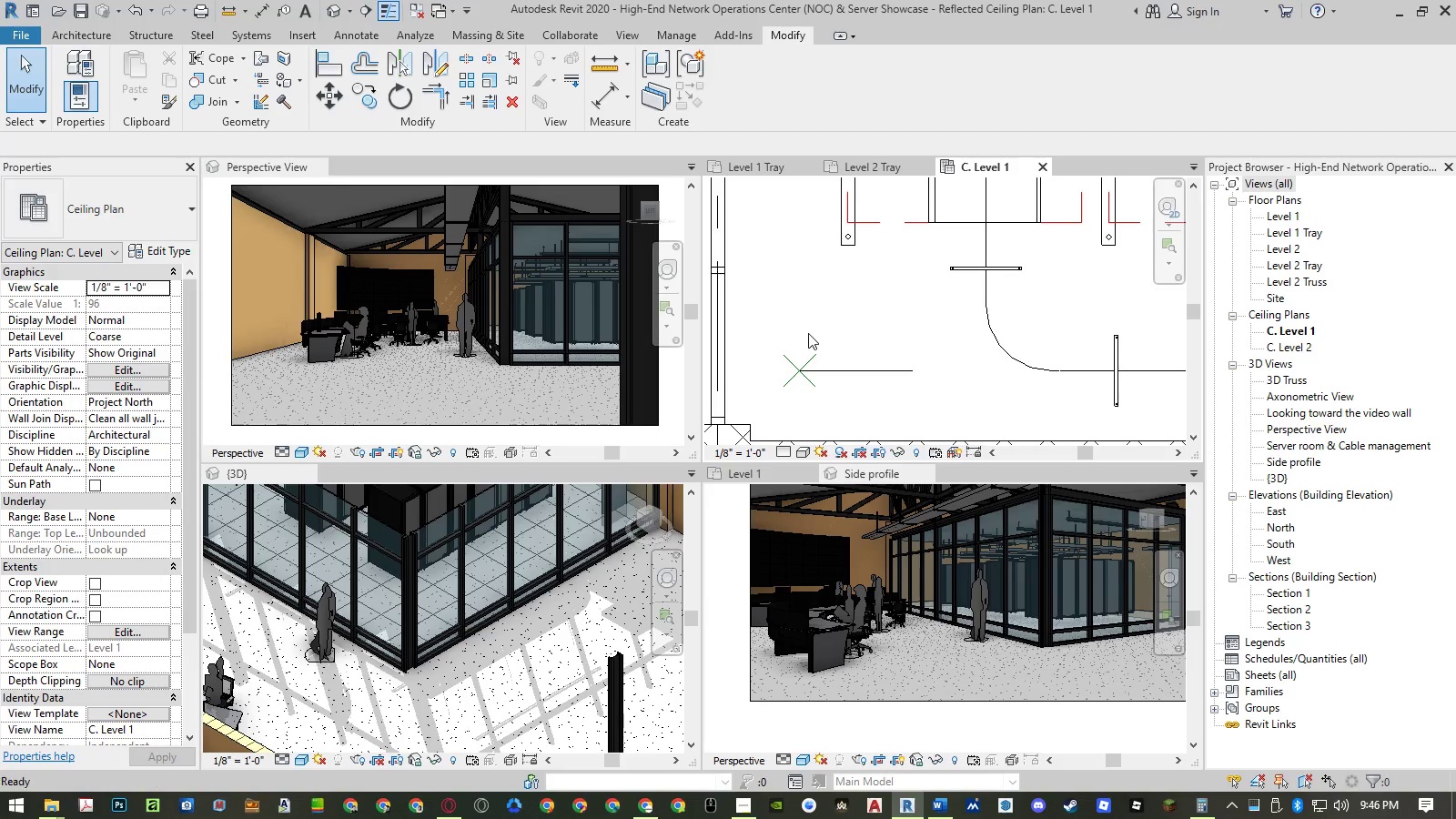 
scroll: coordinate [810, 356], scroll_direction: up, amount: 10.0
 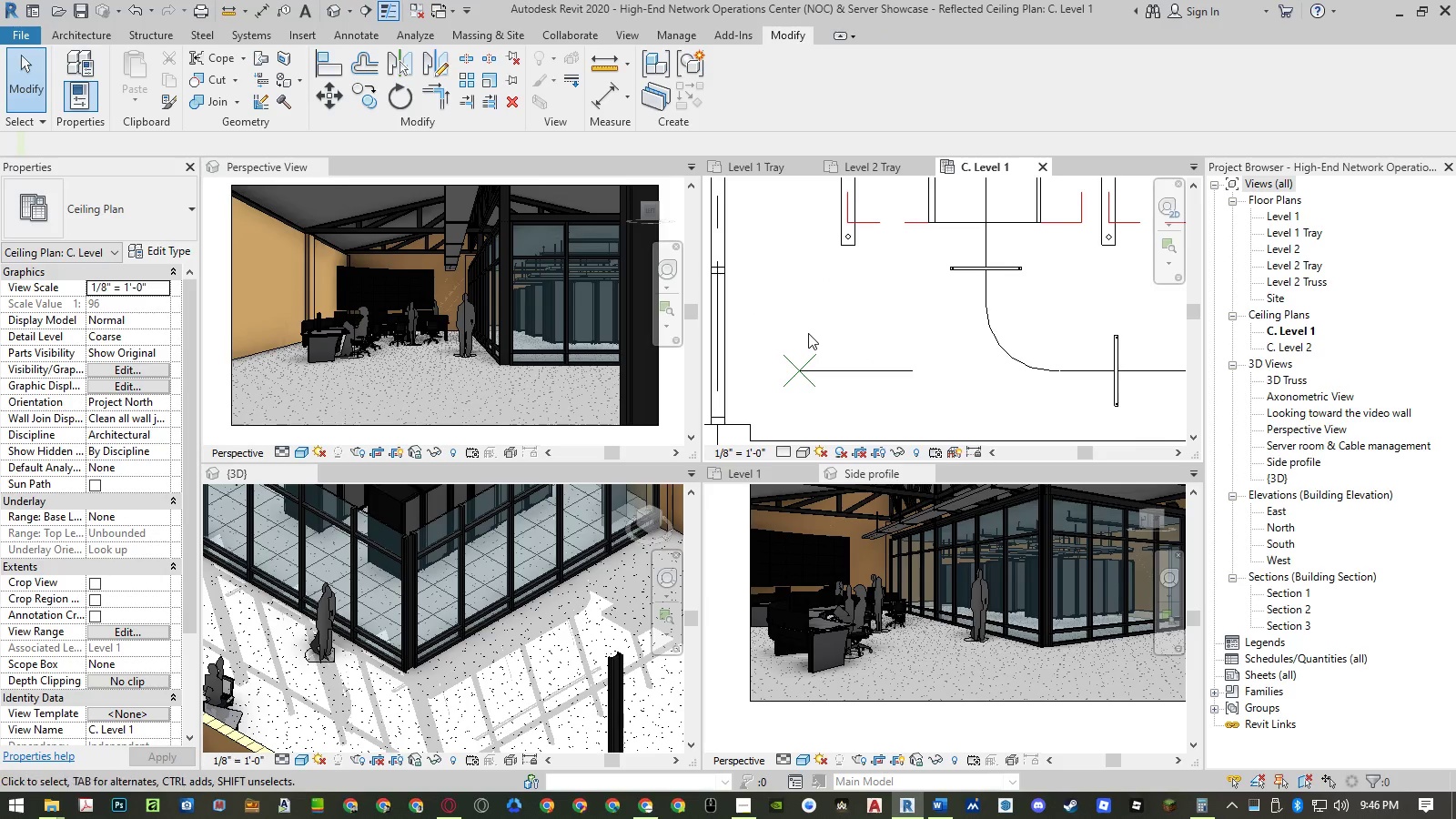 
key(Escape)
 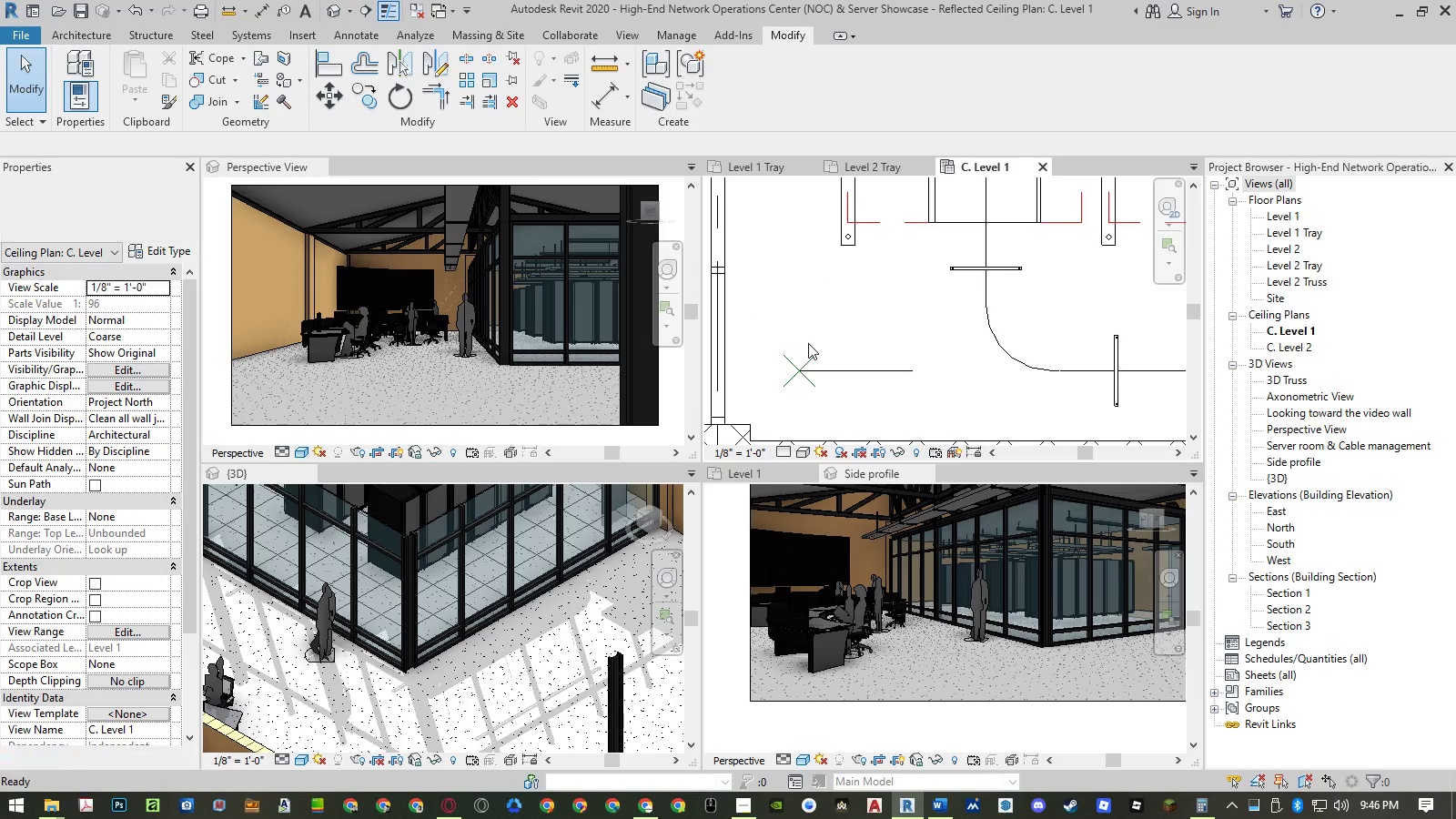 
key(Escape)
 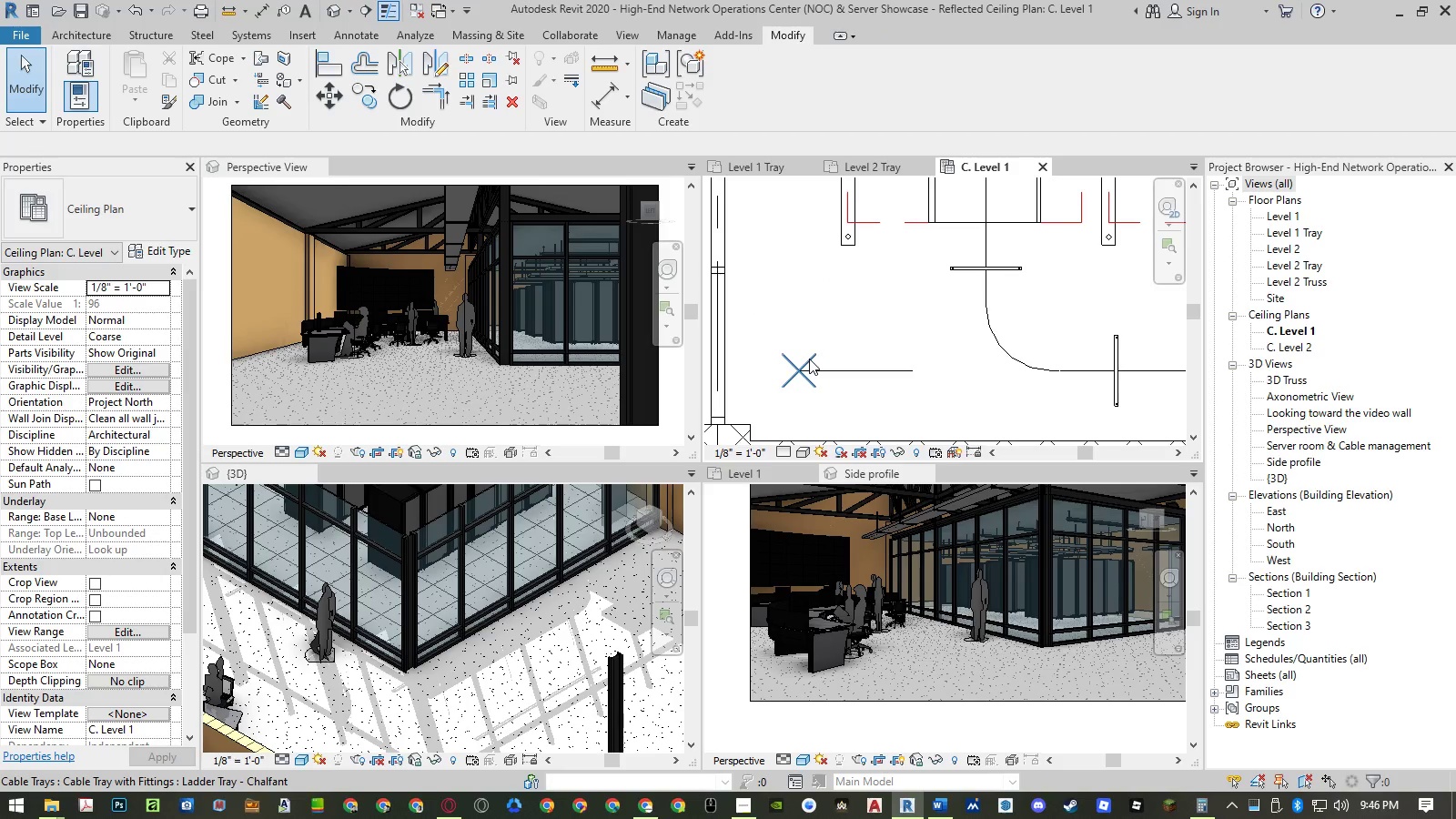 
left_click([810, 359])
 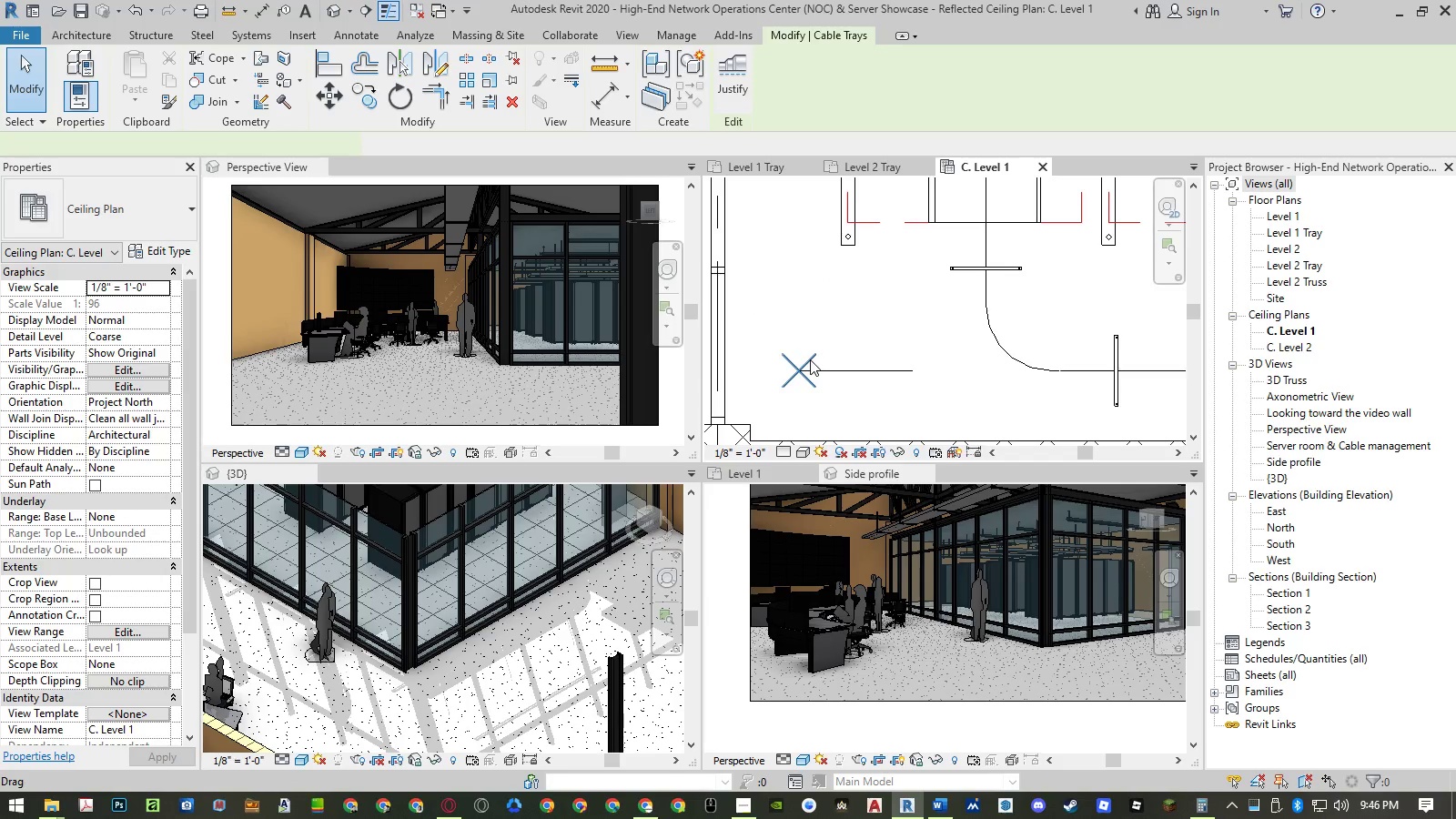 
type(co )
 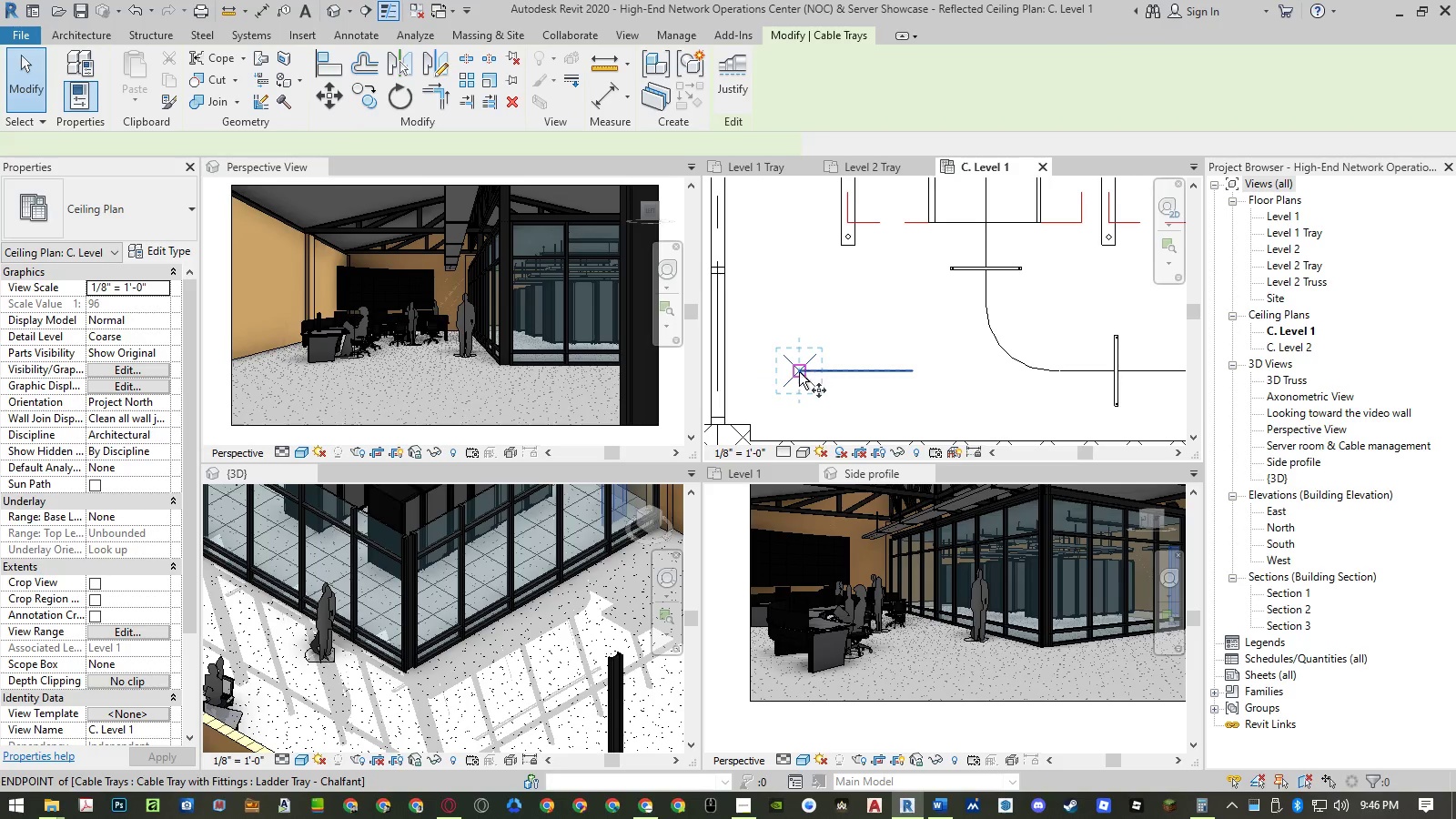 
left_click([799, 372])
 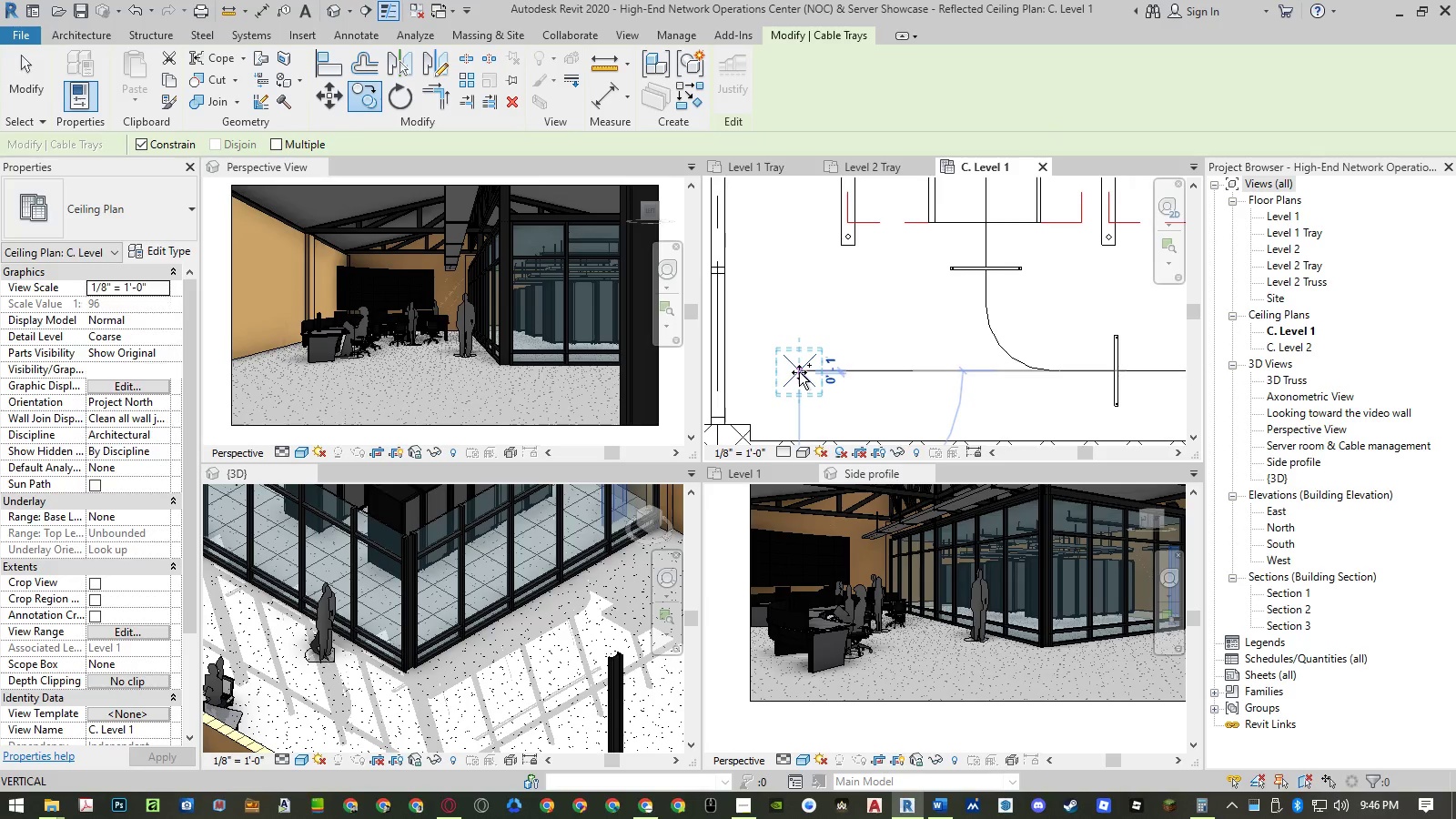 
scroll: coordinate [799, 373], scroll_direction: down, amount: 12.0
 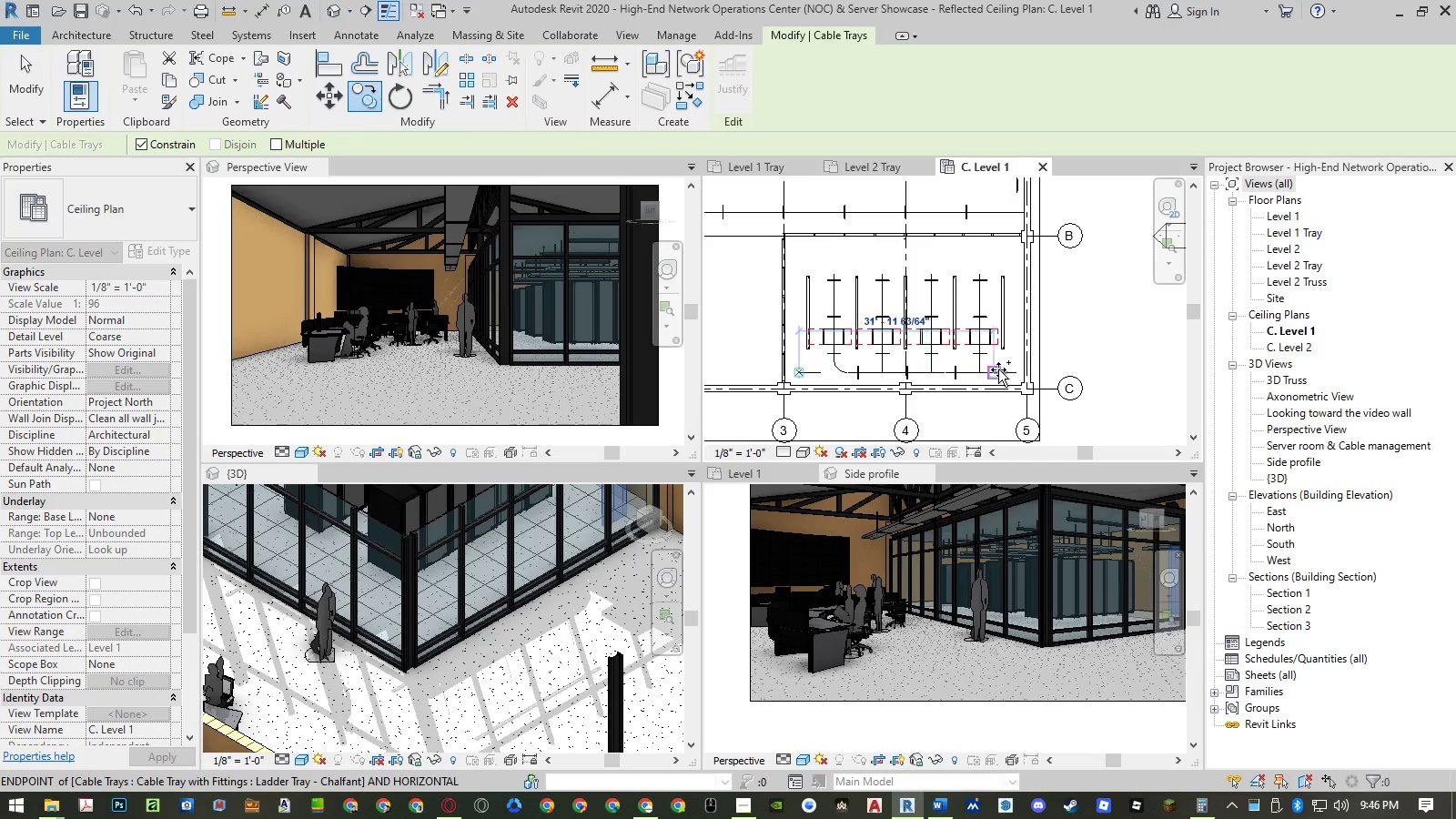 
scroll: coordinate [1029, 373], scroll_direction: up, amount: 18.0
 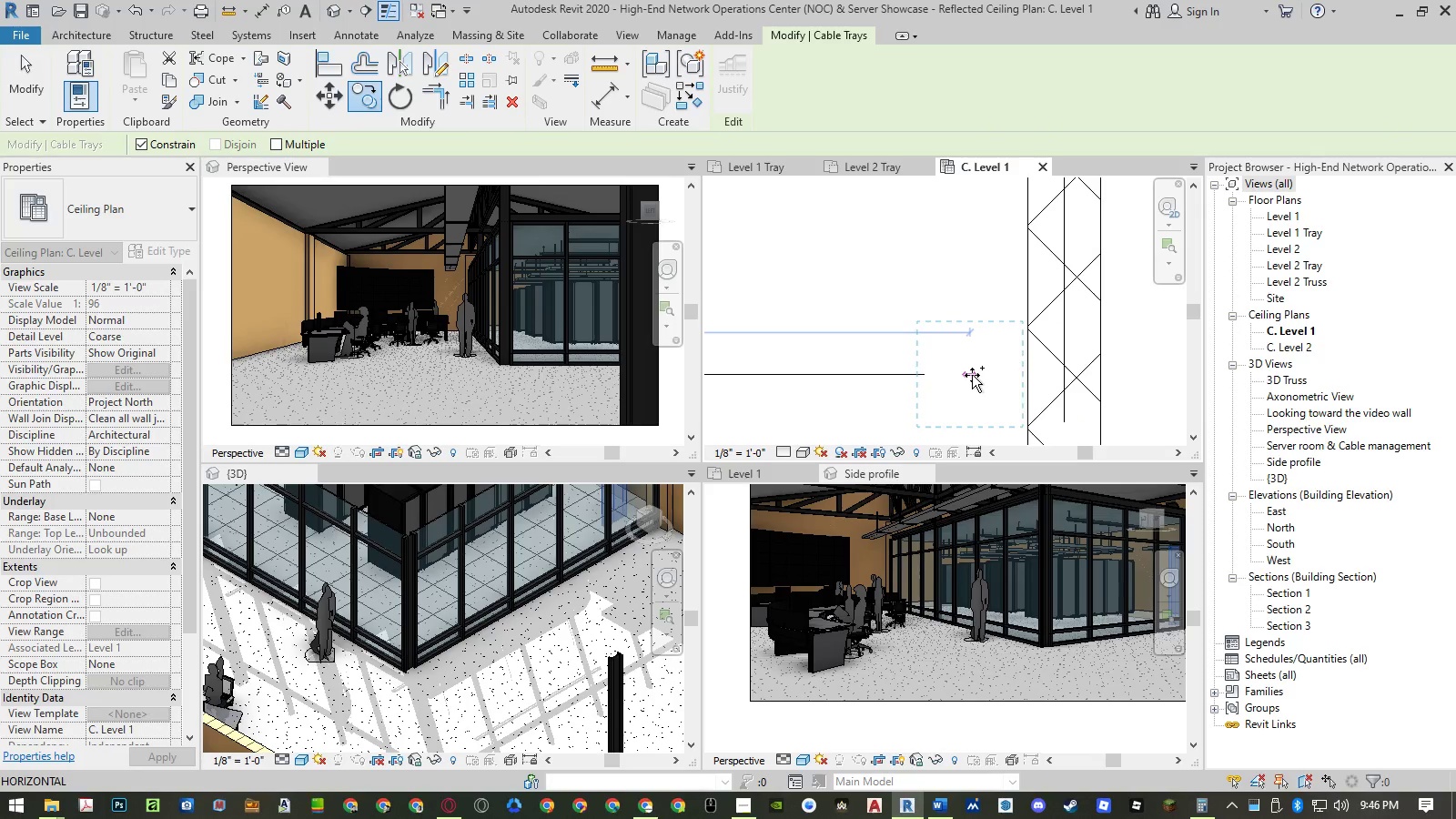 
left_click([974, 375])
 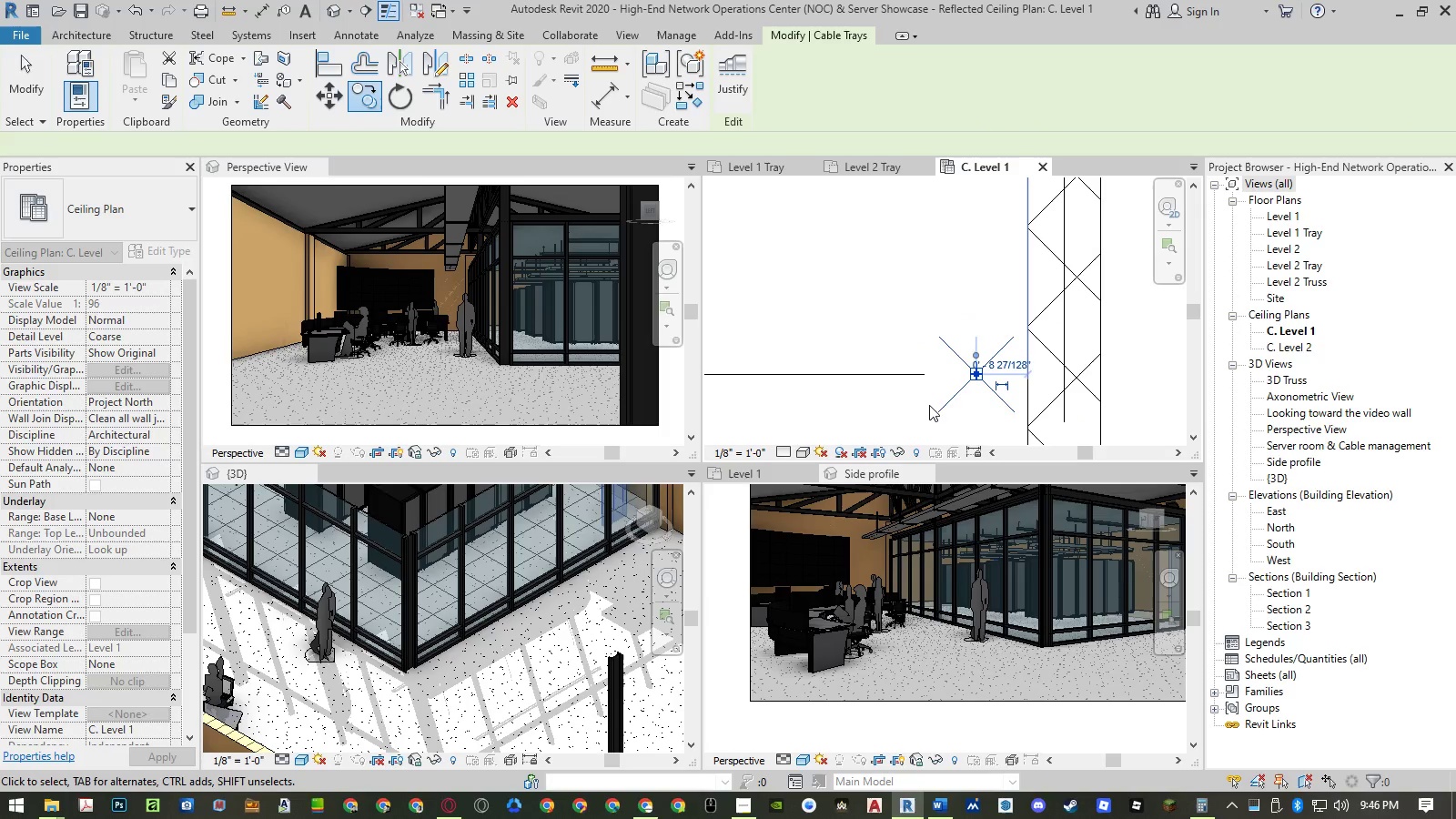 
key(Escape)
 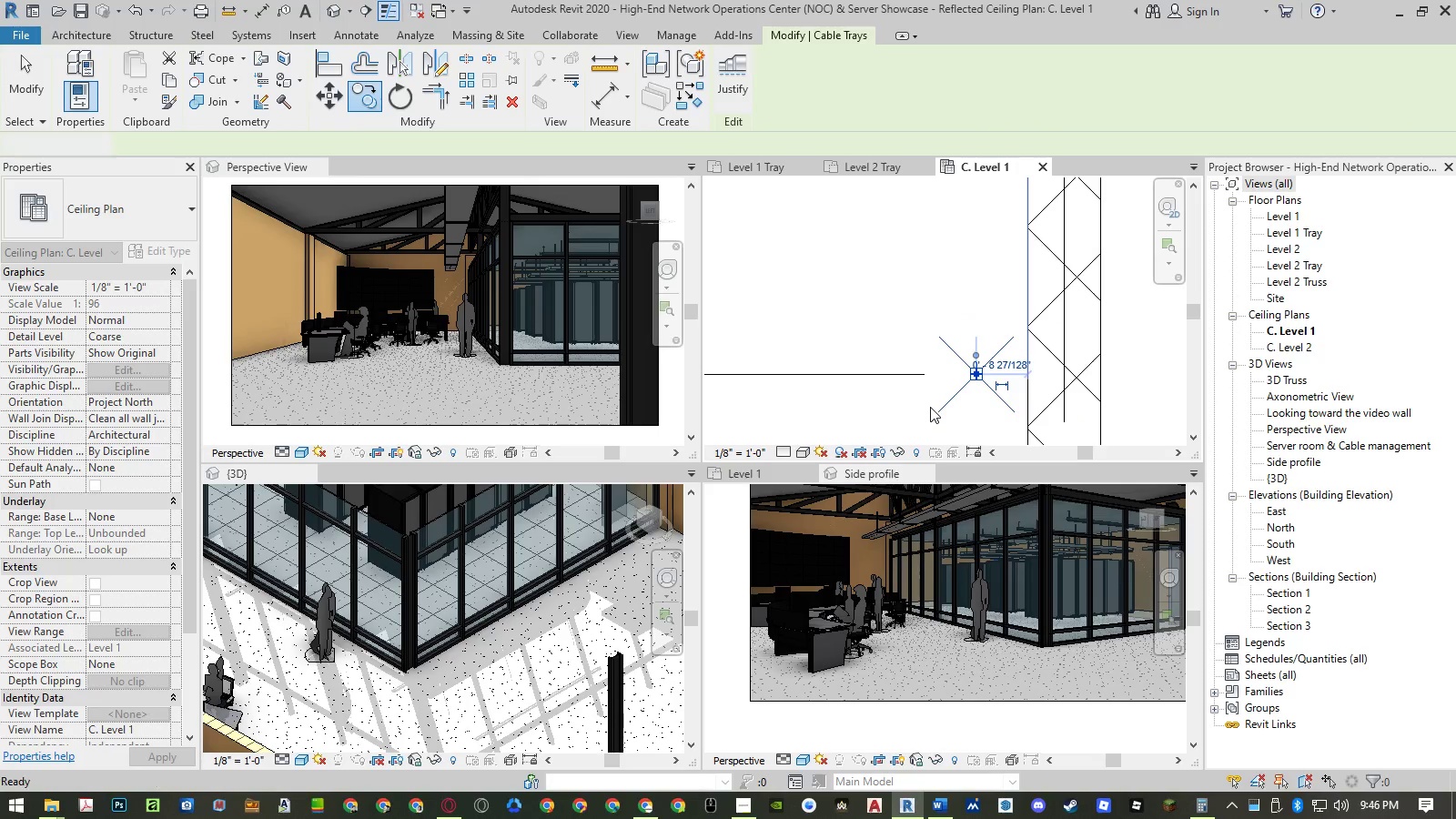 
key(Escape)
 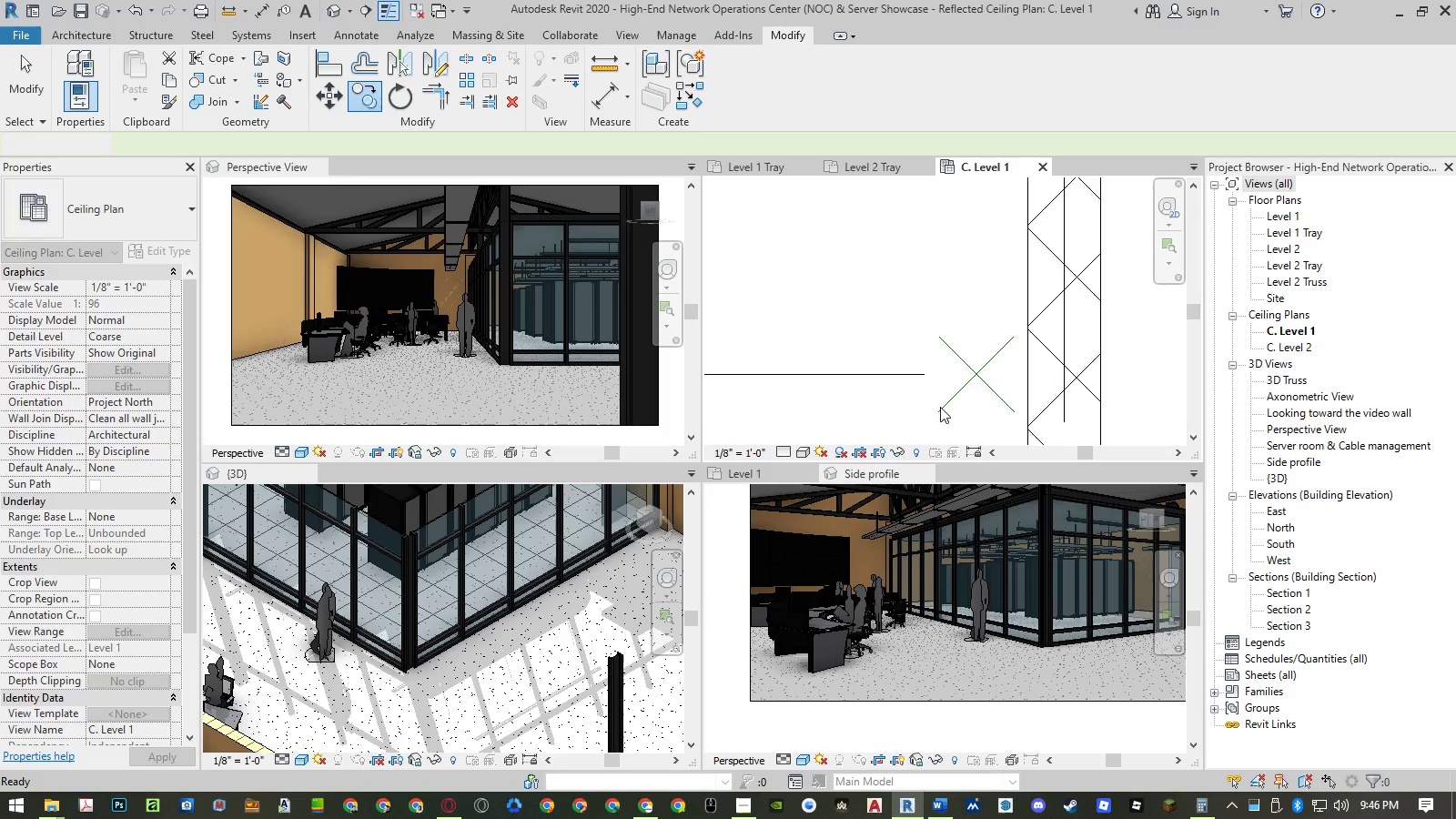 
scroll: coordinate [996, 413], scroll_direction: down, amount: 18.0
 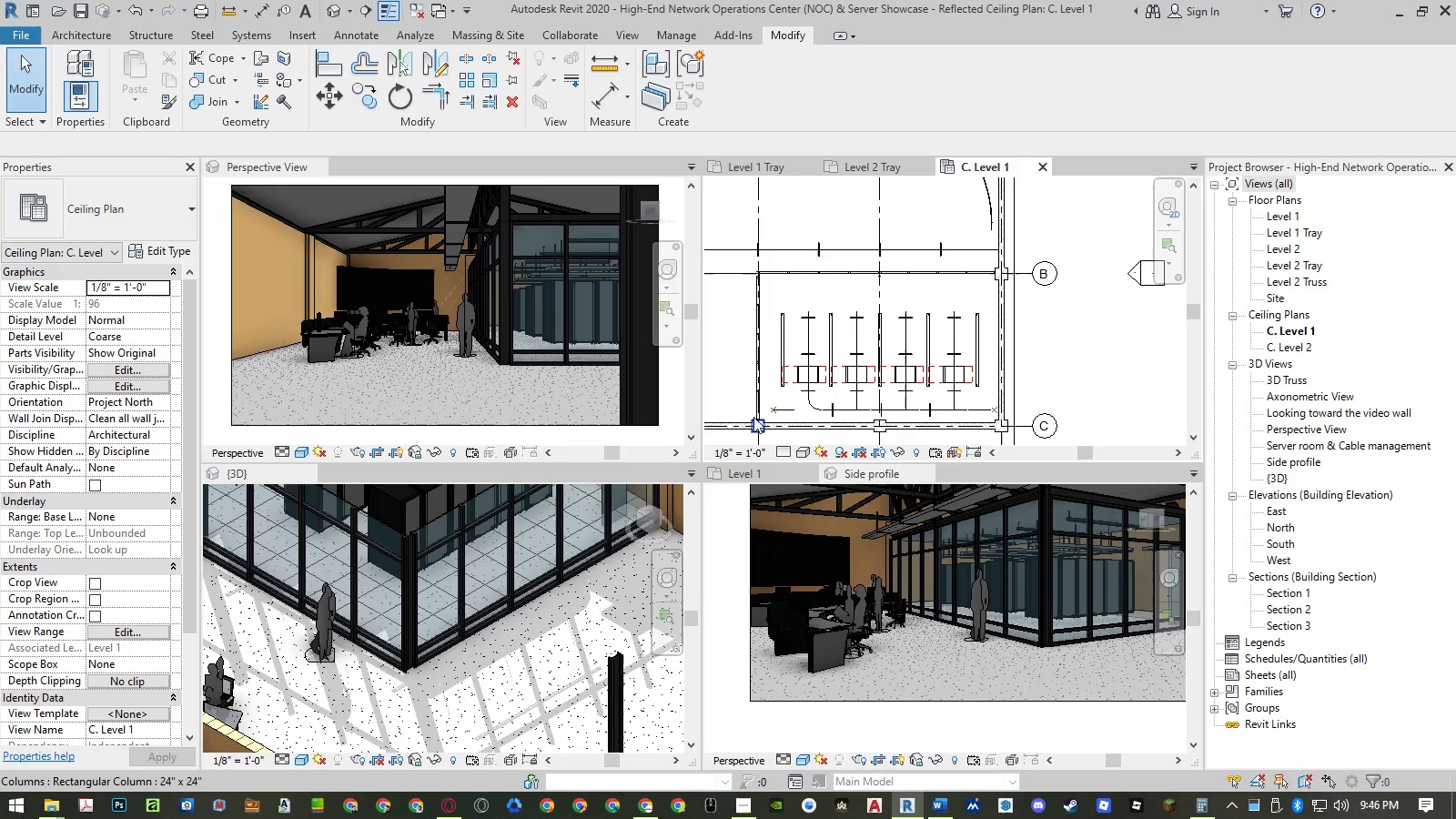 
scroll: coordinate [768, 413], scroll_direction: up, amount: 4.0
 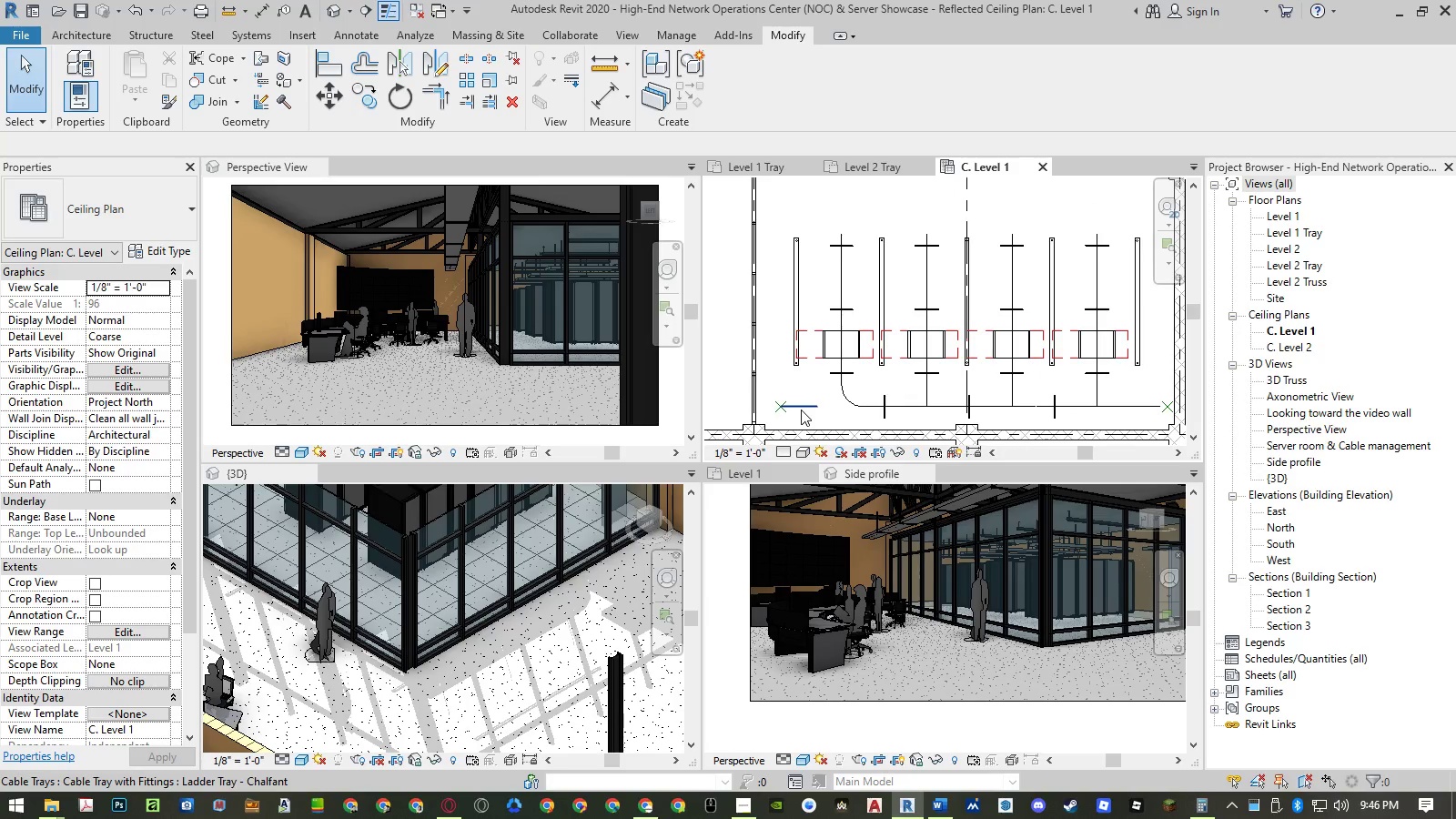 
left_click([801, 410])
 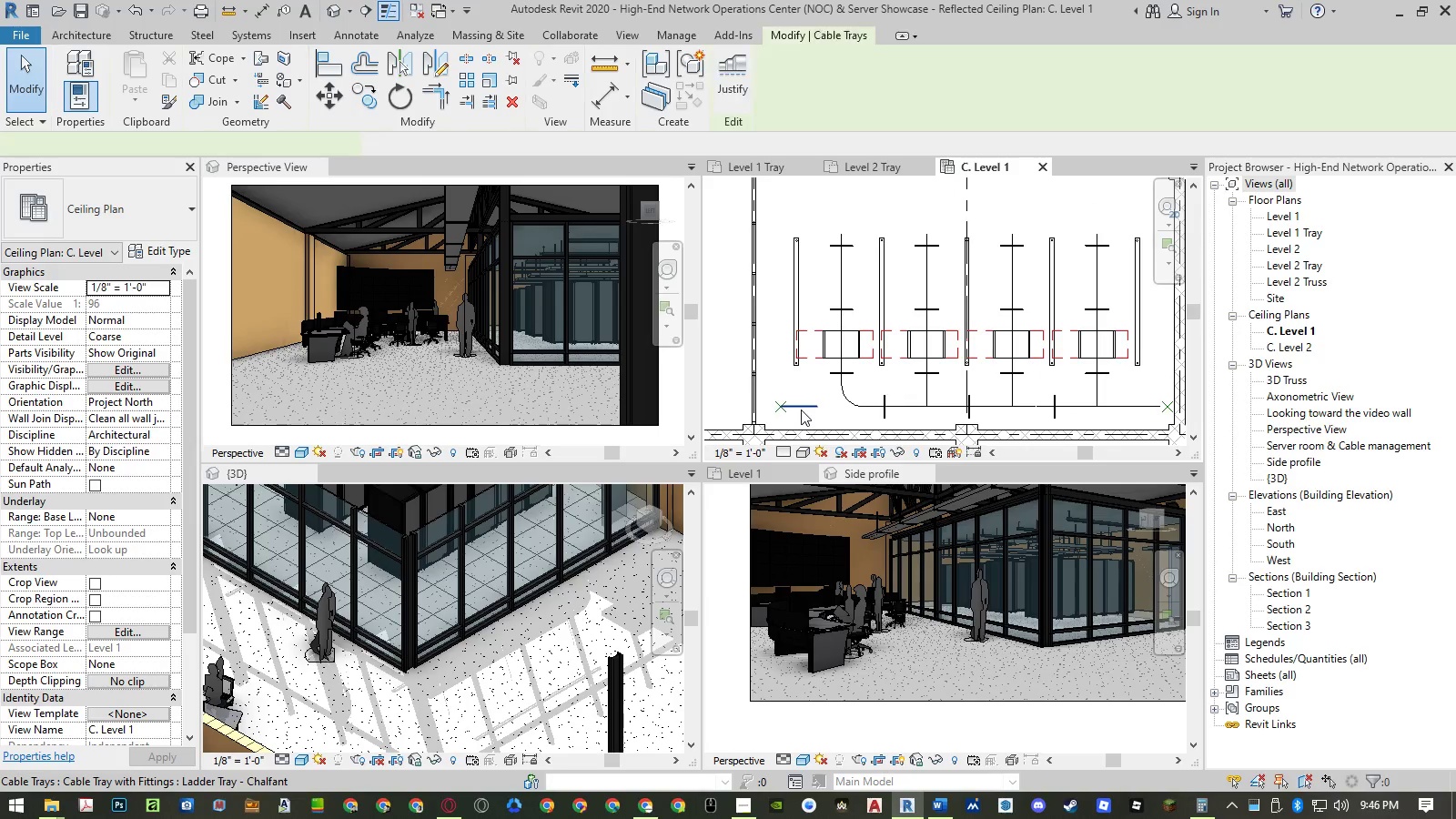 
key(Delete)
 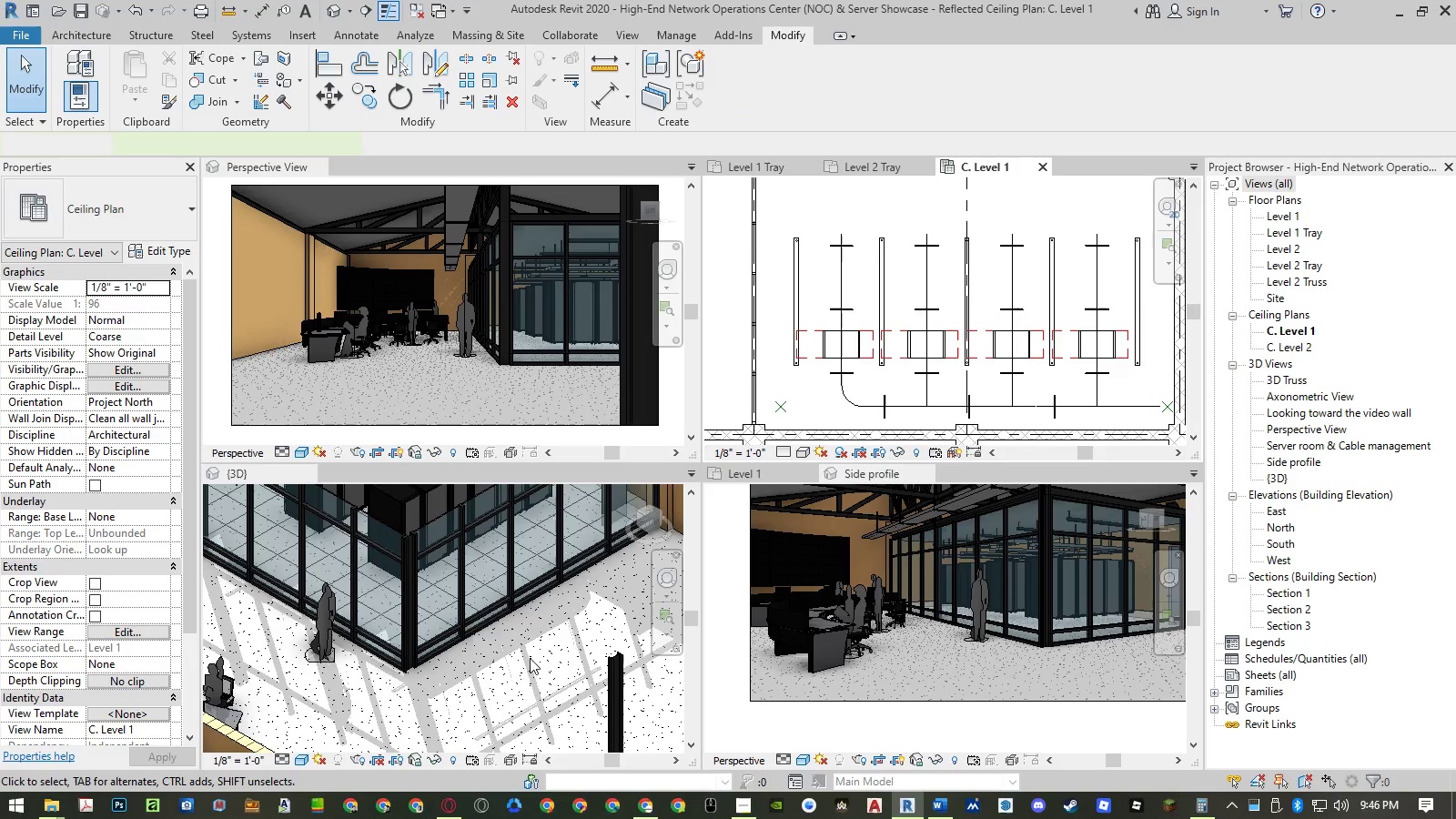 
scroll: coordinate [575, 651], scroll_direction: down, amount: 9.0
 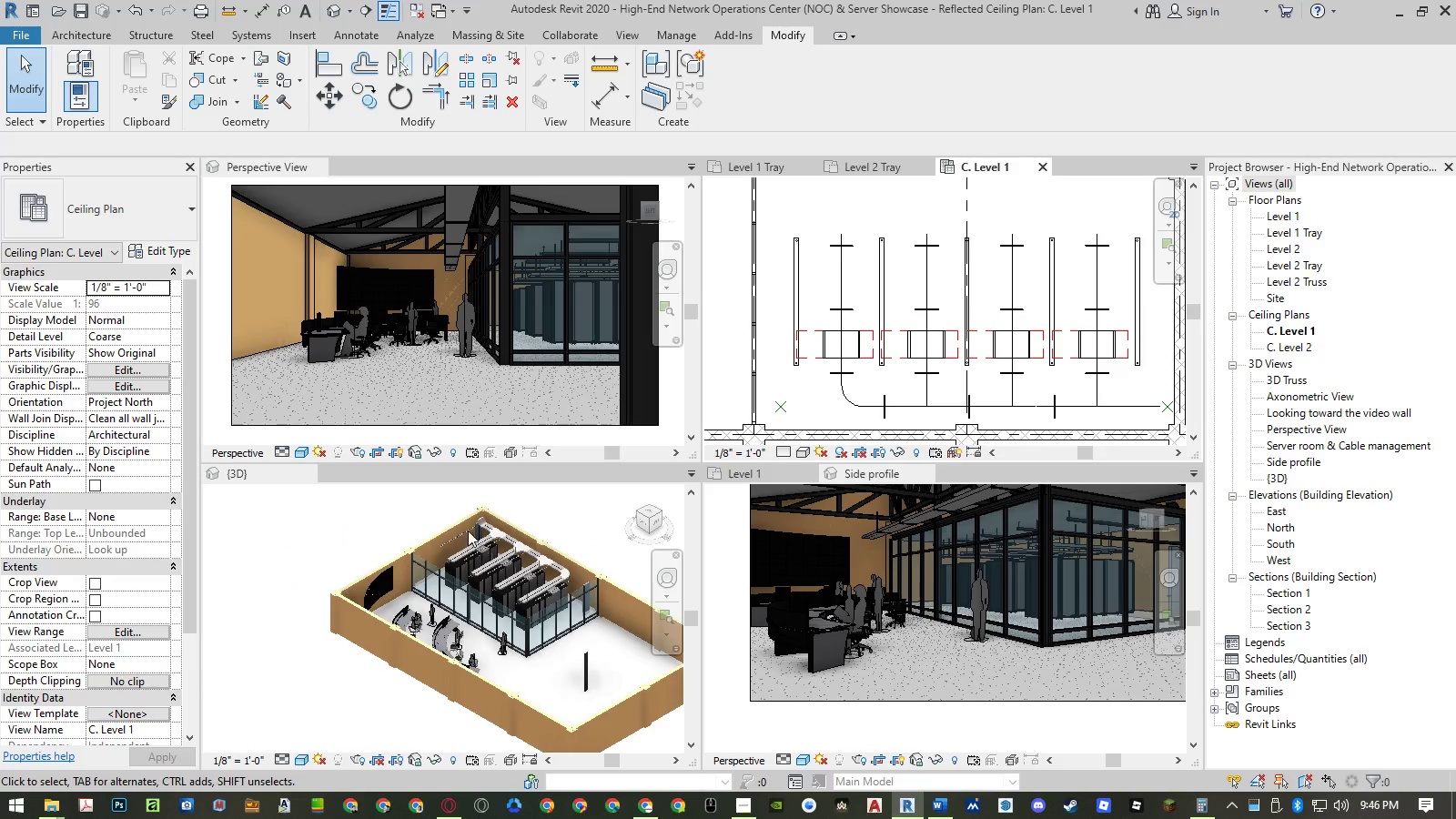 
scroll: coordinate [500, 507], scroll_direction: up, amount: 16.0
 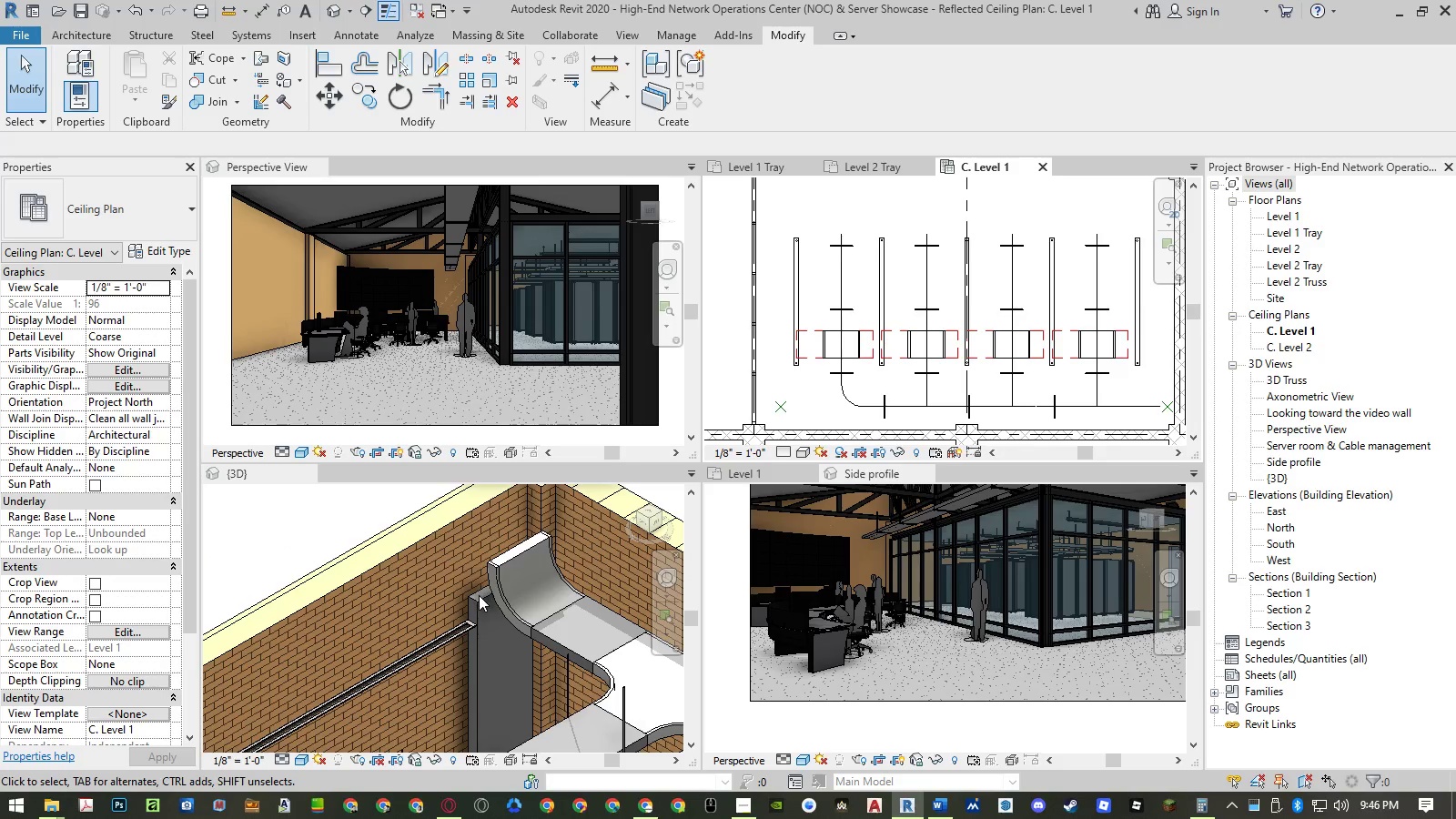 
left_click([479, 596])
 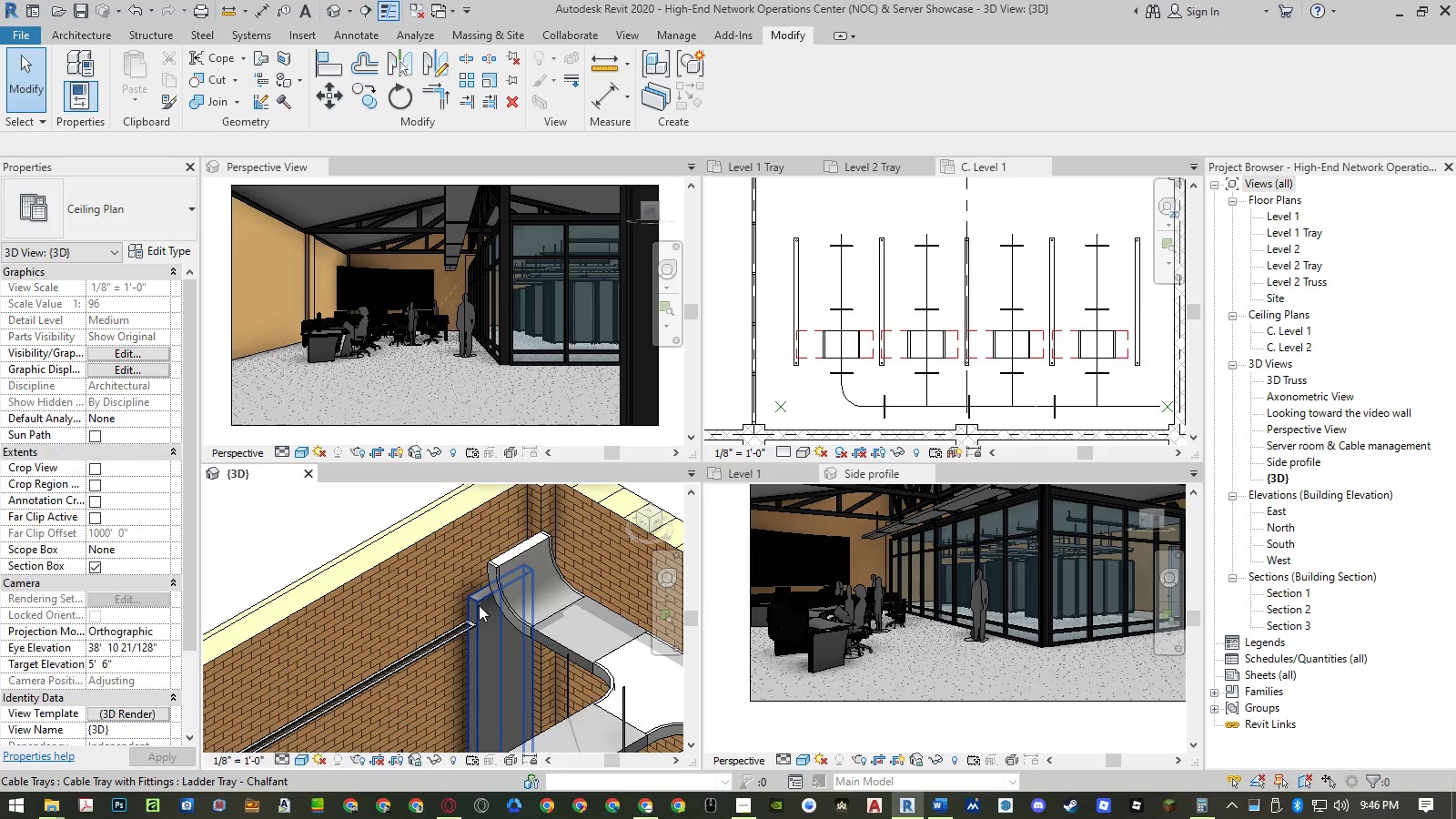 
double_click([479, 605])
 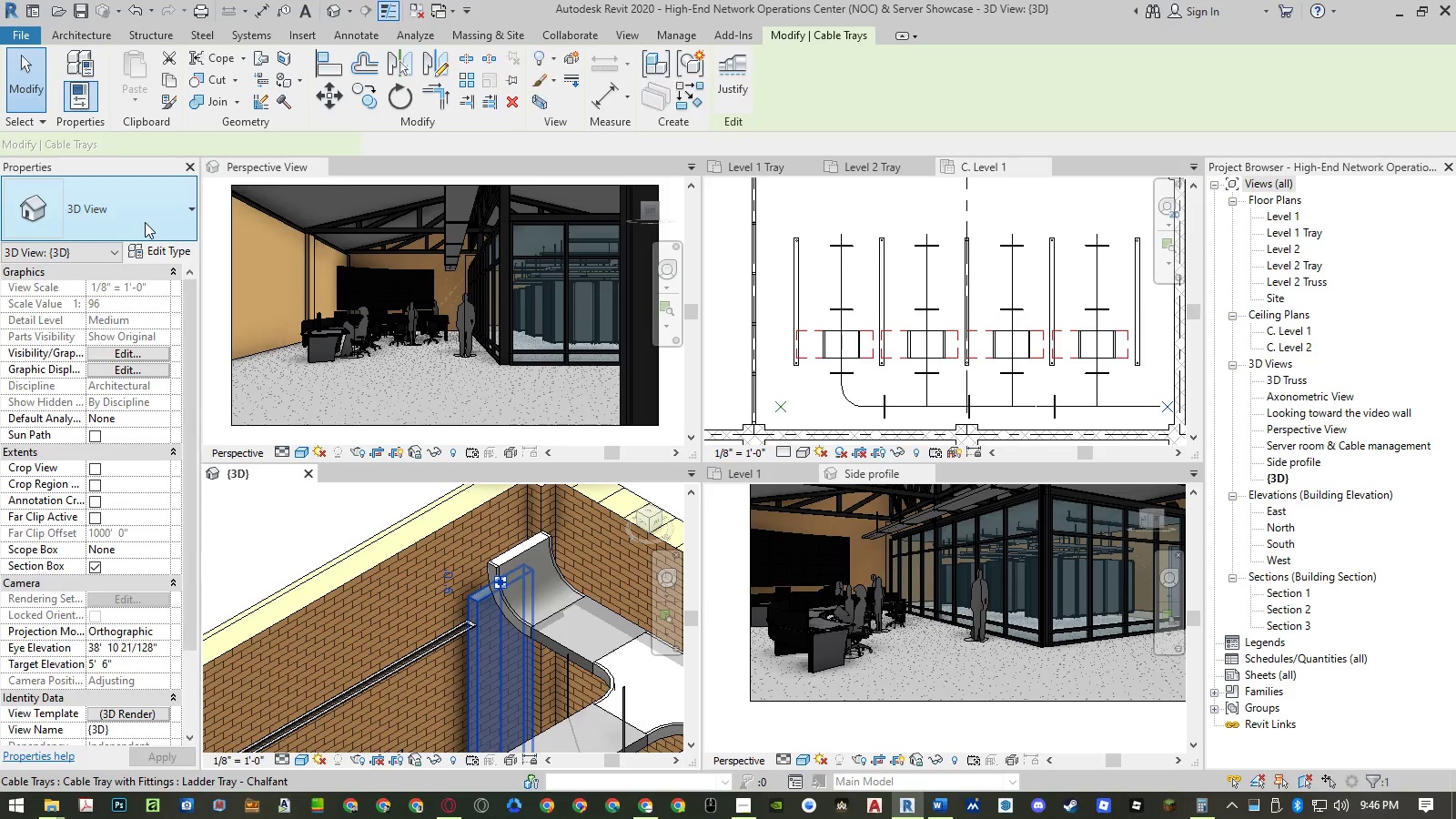 
left_click([145, 222])
 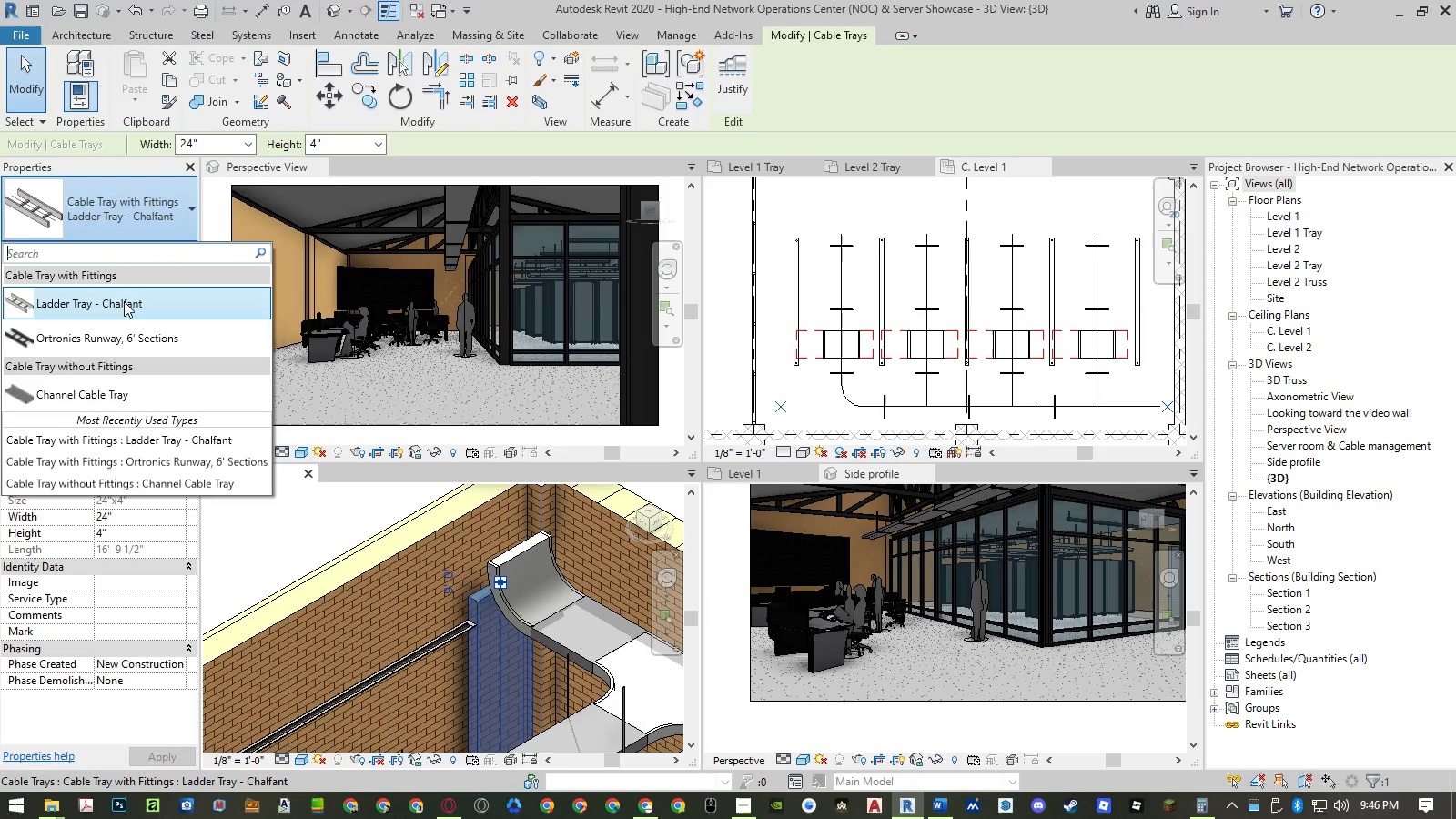 
left_click([124, 303])
 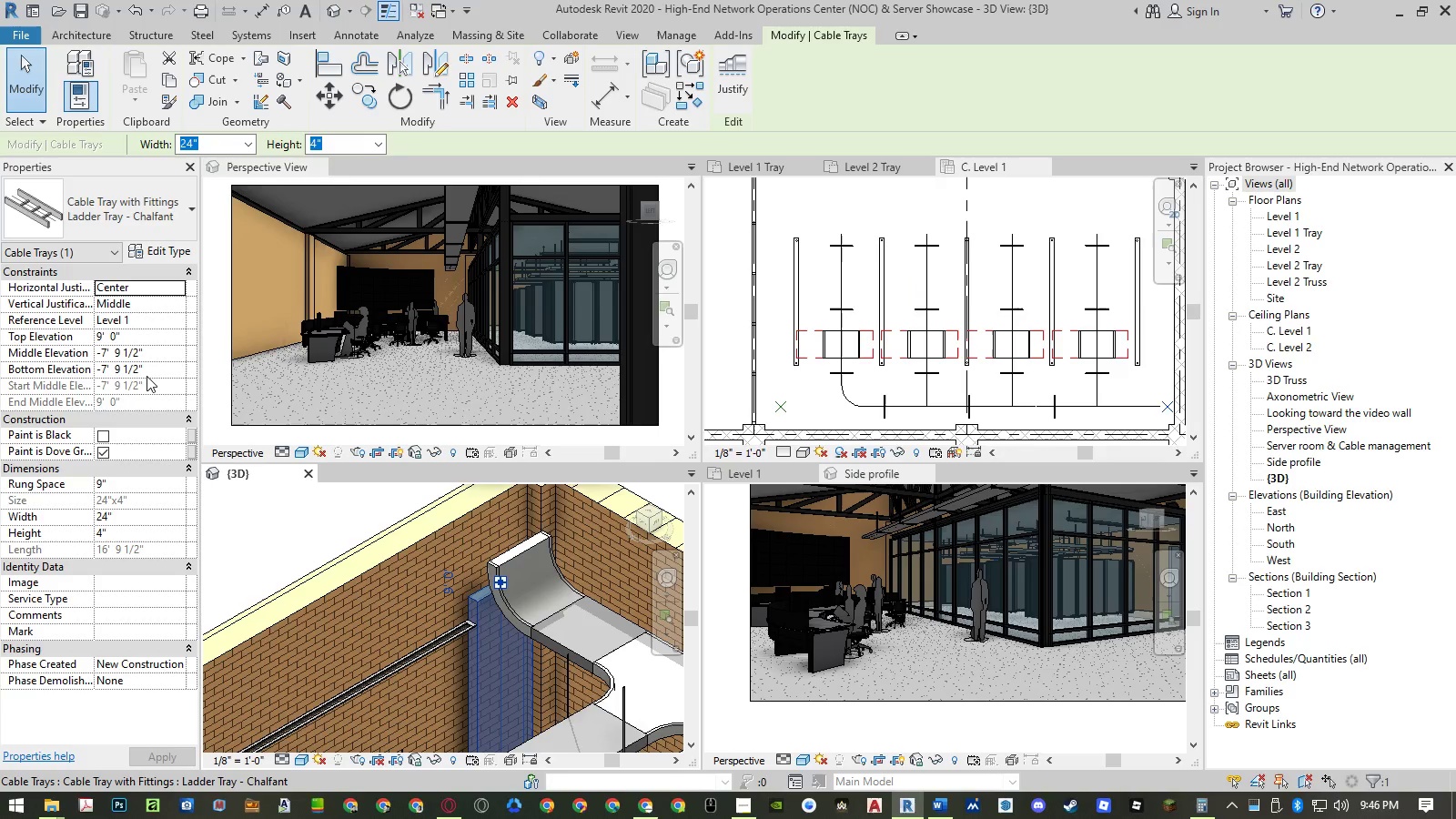 
left_click([154, 372])
 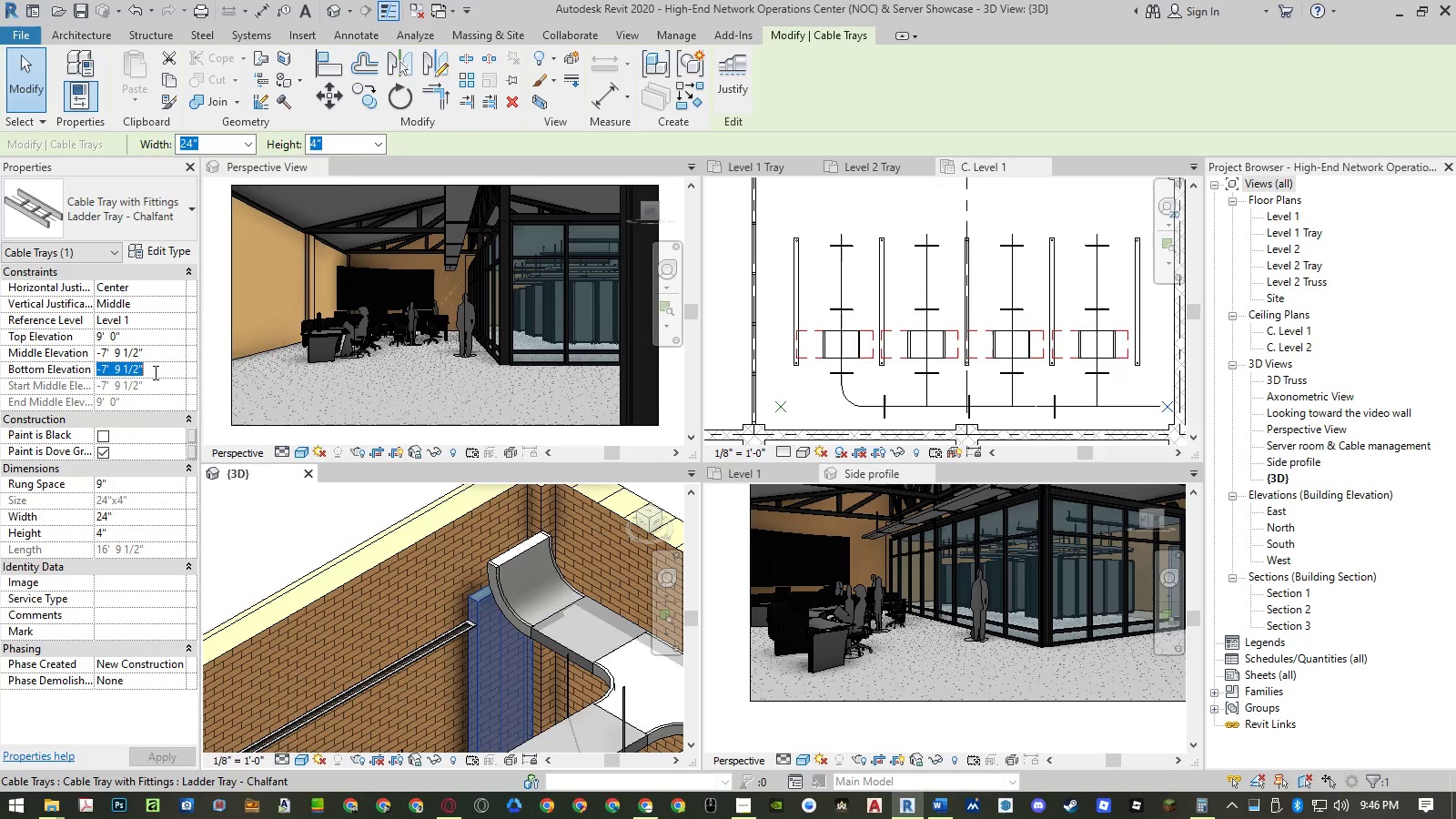 
key(Numpad9)
 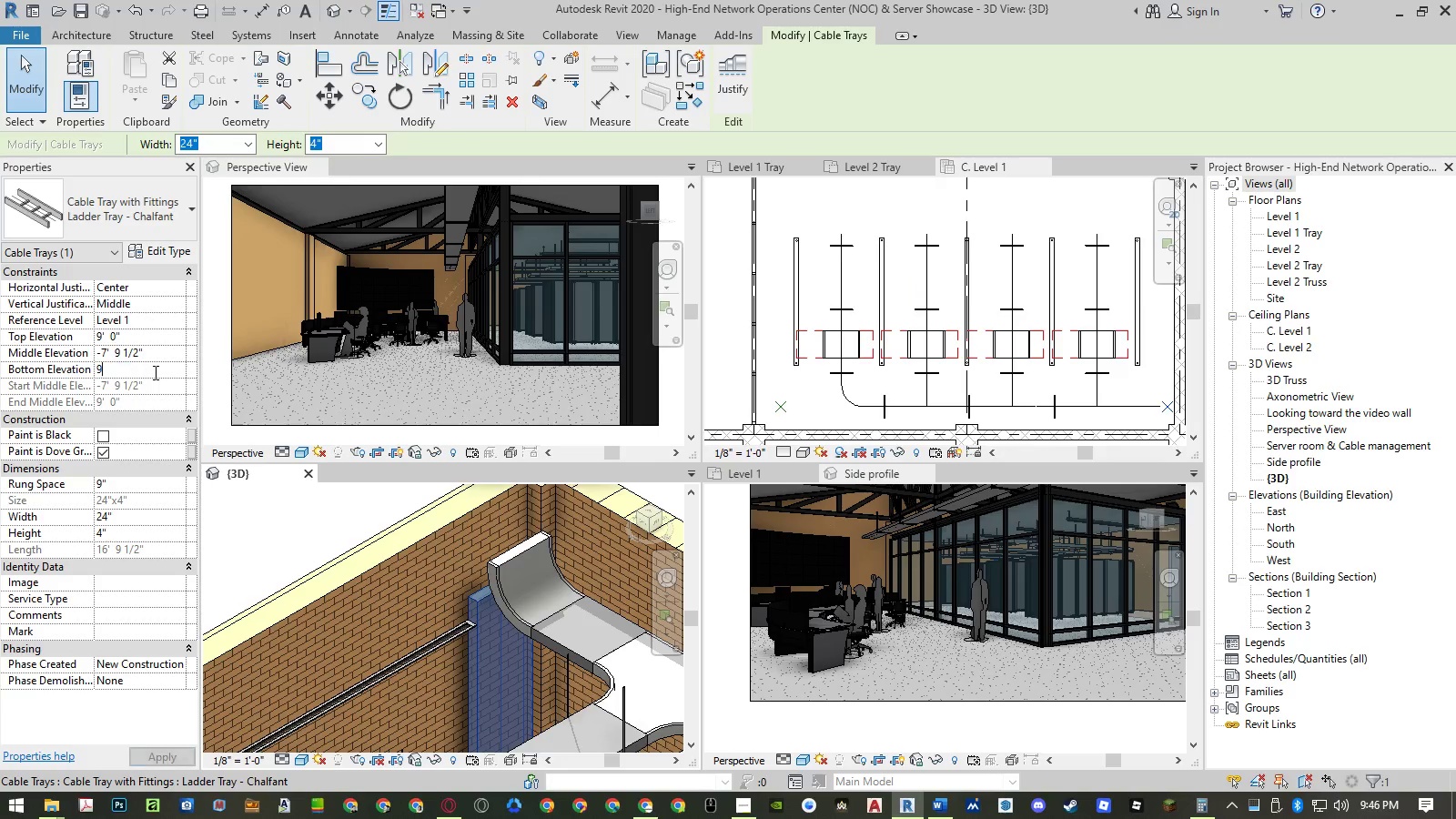 
key(NumpadEnter)
 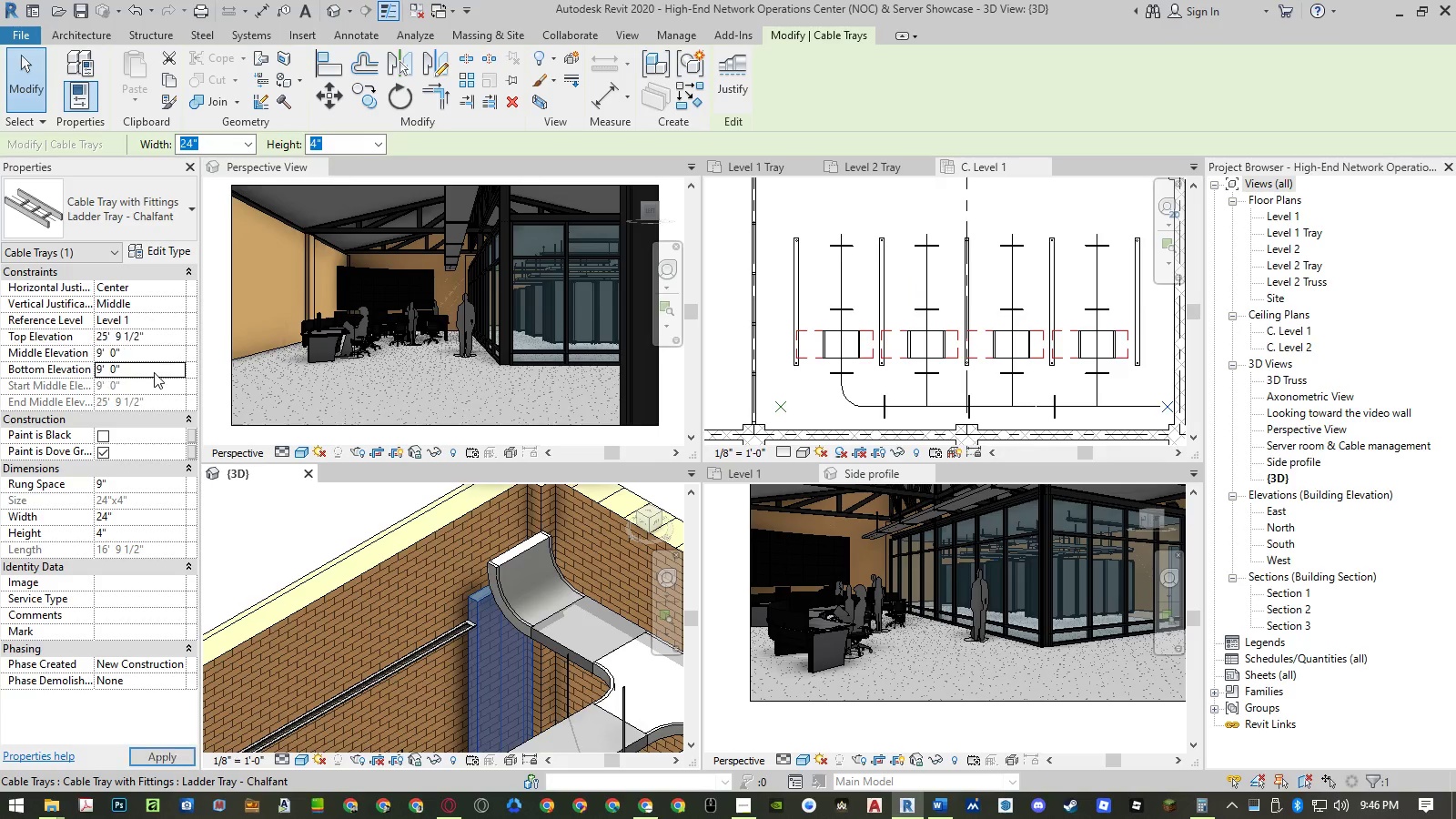 
key(NumpadEnter)
 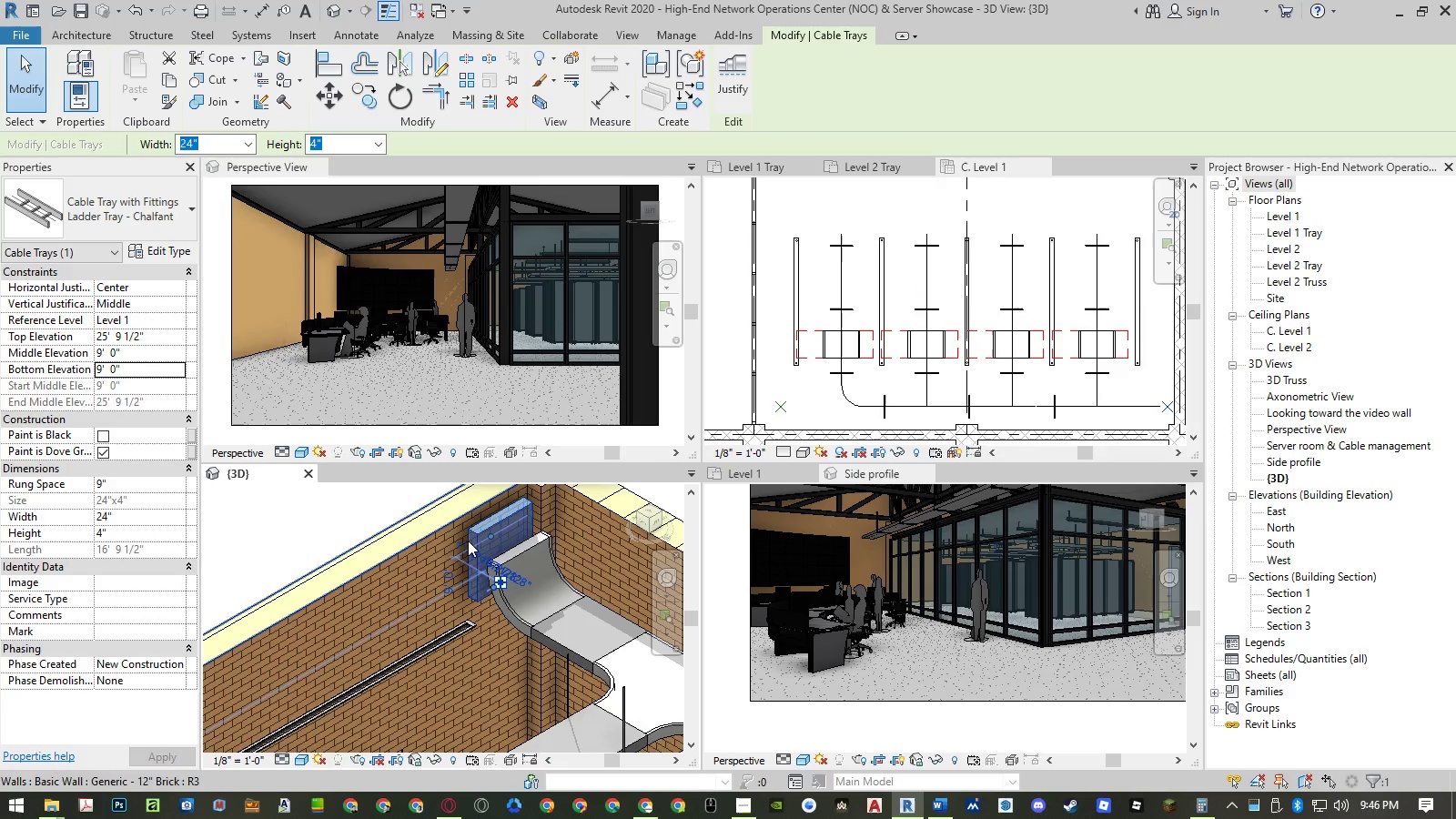 
wait(5.42)
 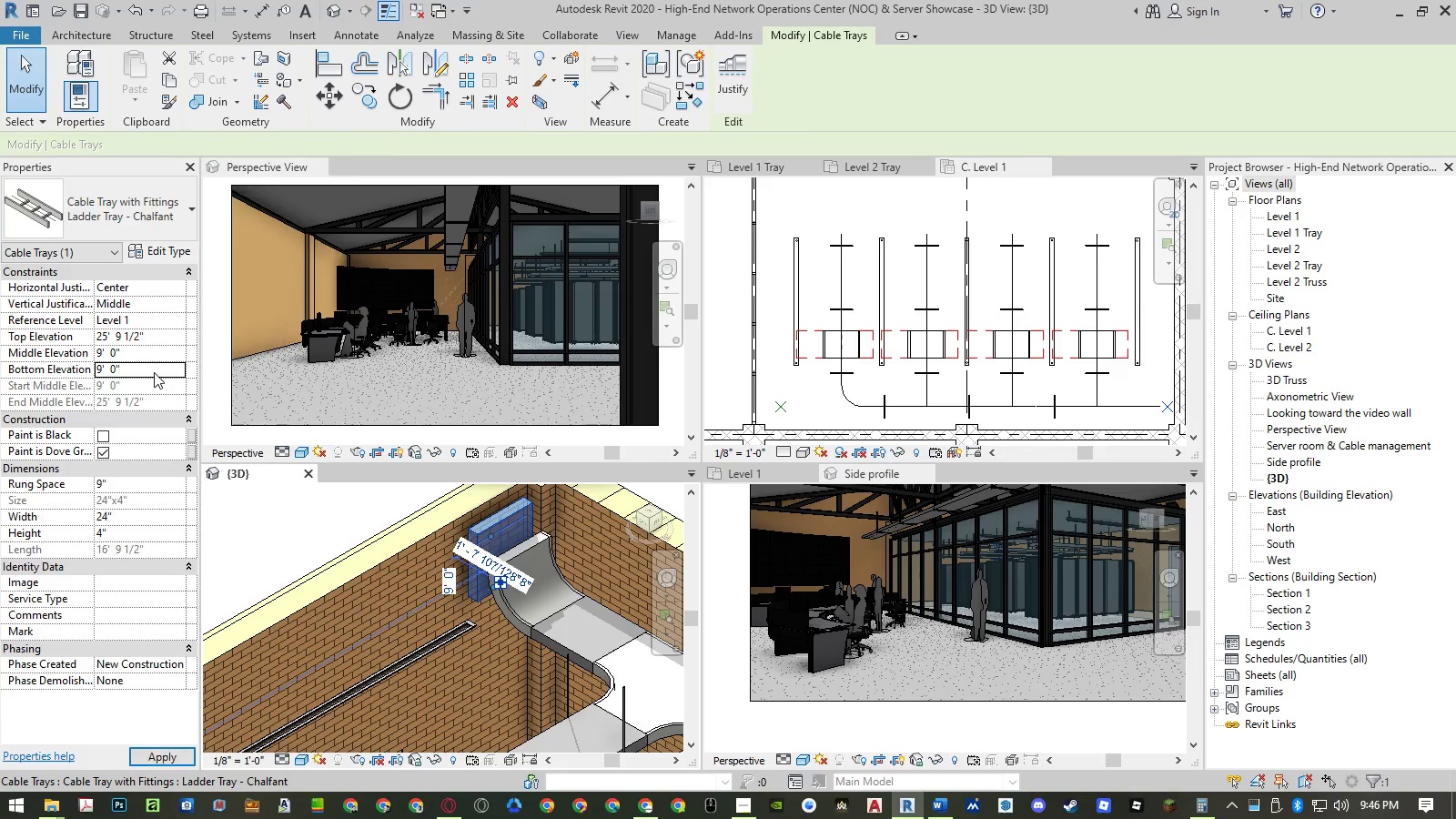 
left_click([557, 569])
 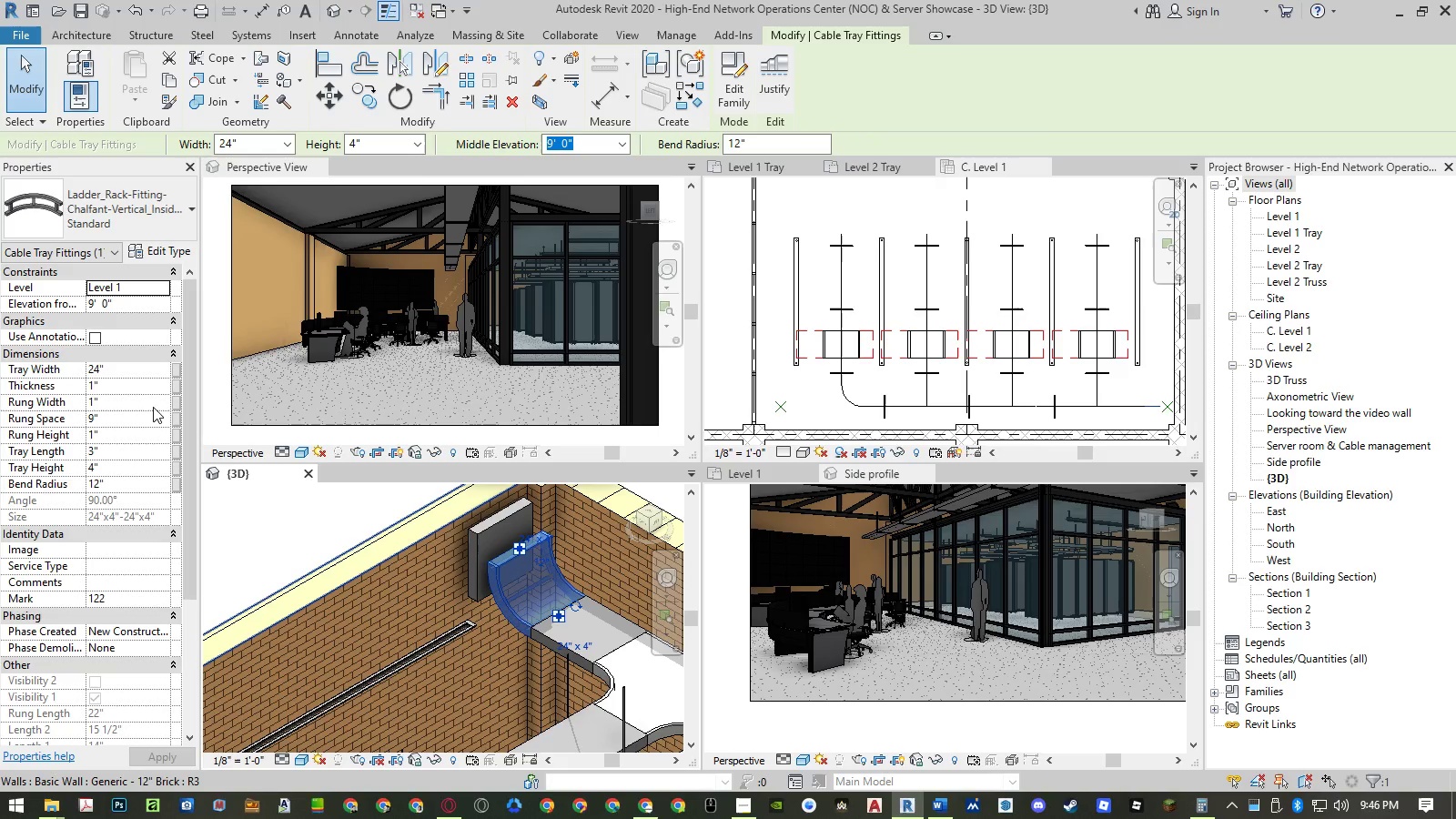 
wait(6.94)
 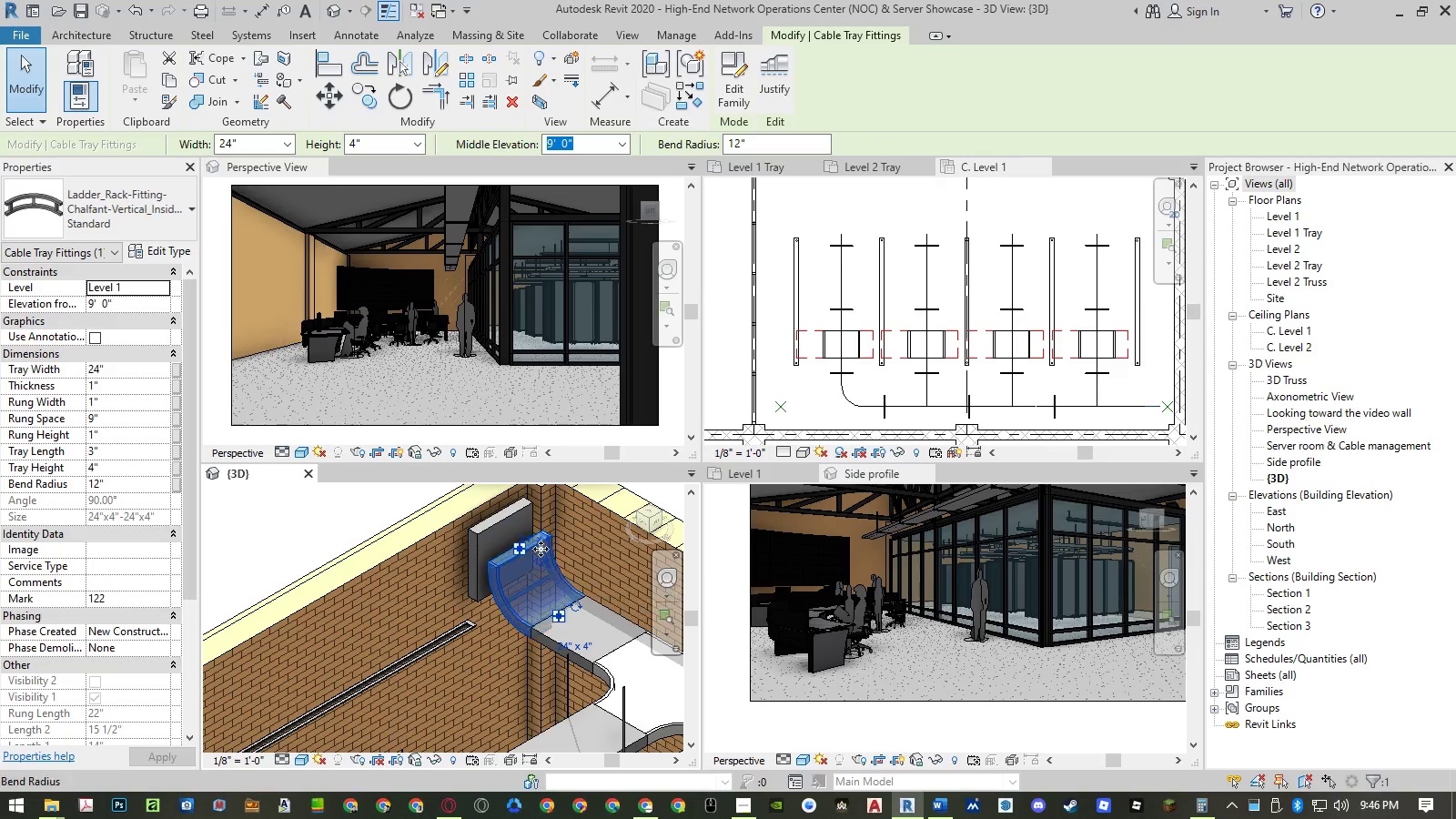 
left_click([167, 252])
 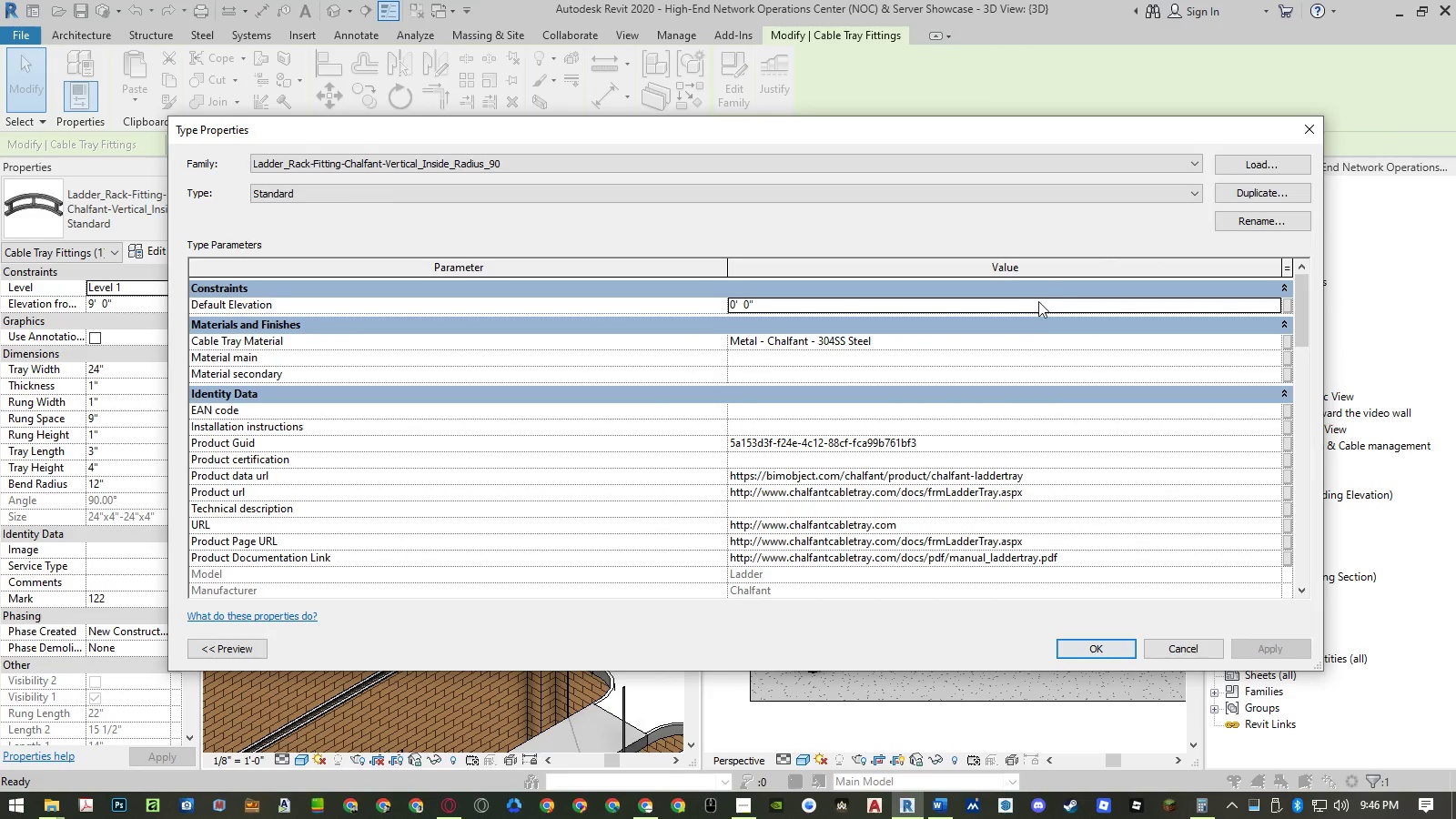 
scroll: coordinate [1097, 493], scroll_direction: down, amount: 14.0
 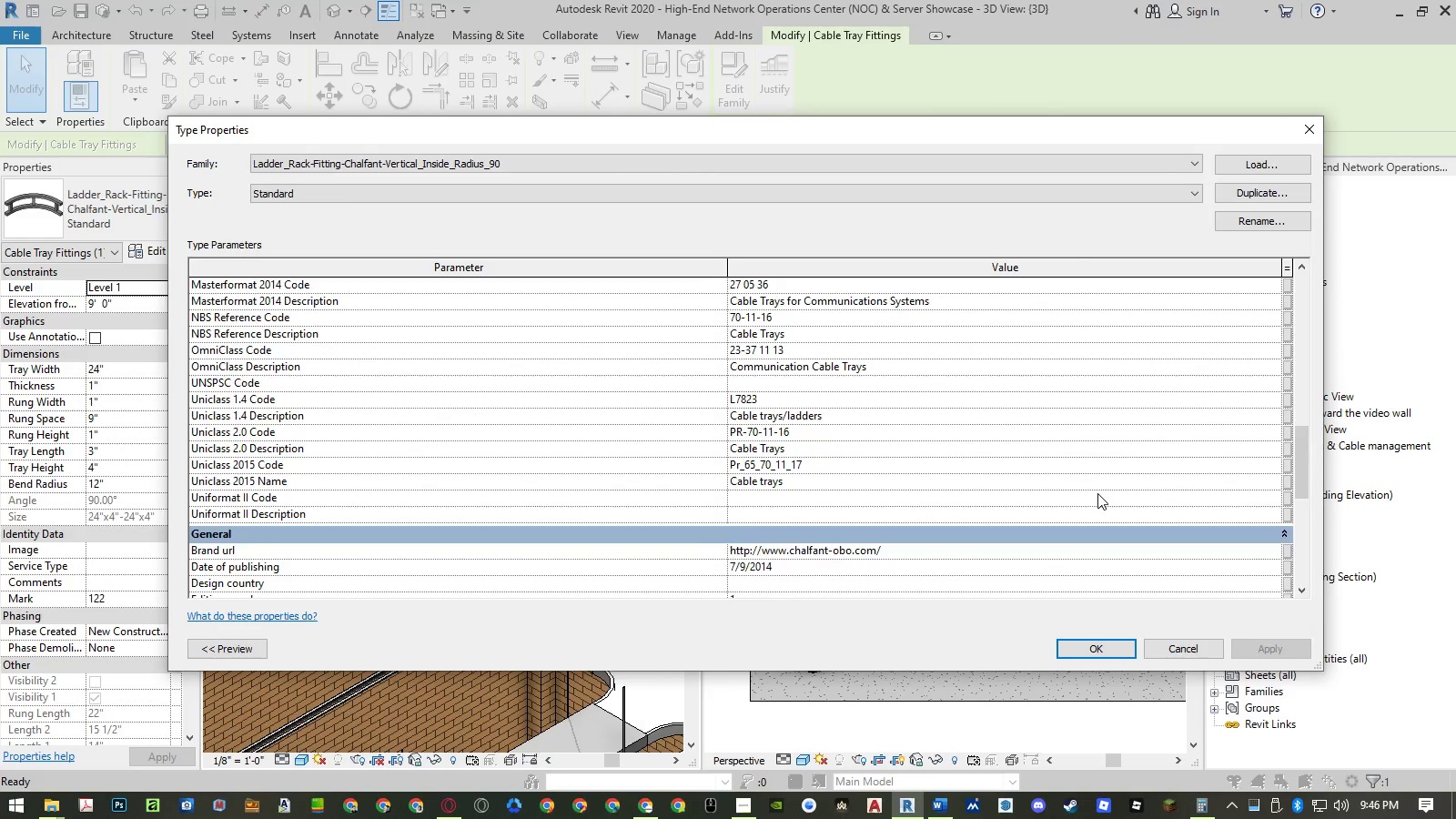 
scroll: coordinate [1108, 490], scroll_direction: up, amount: 25.0
 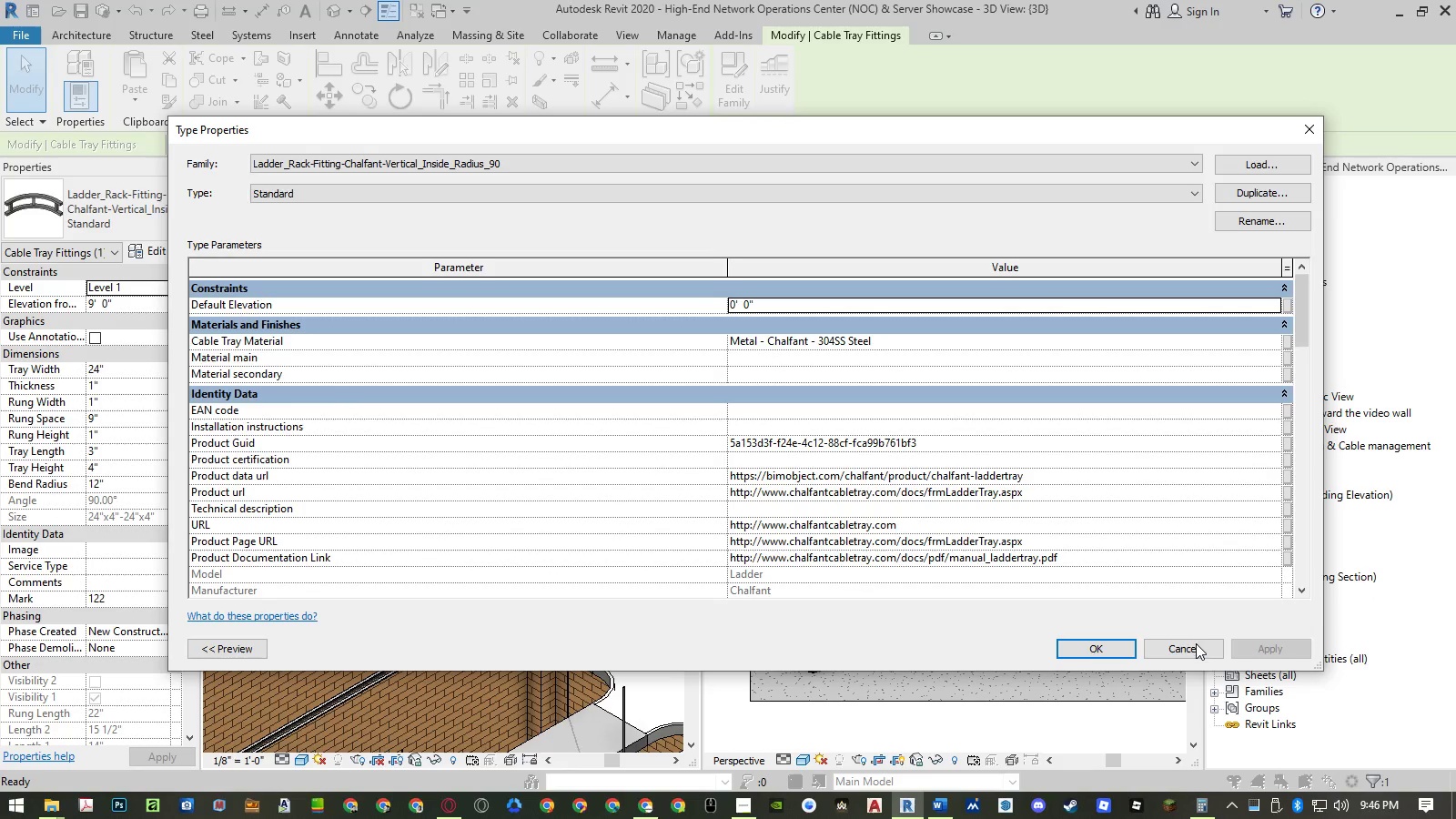 
left_click([1196, 645])
 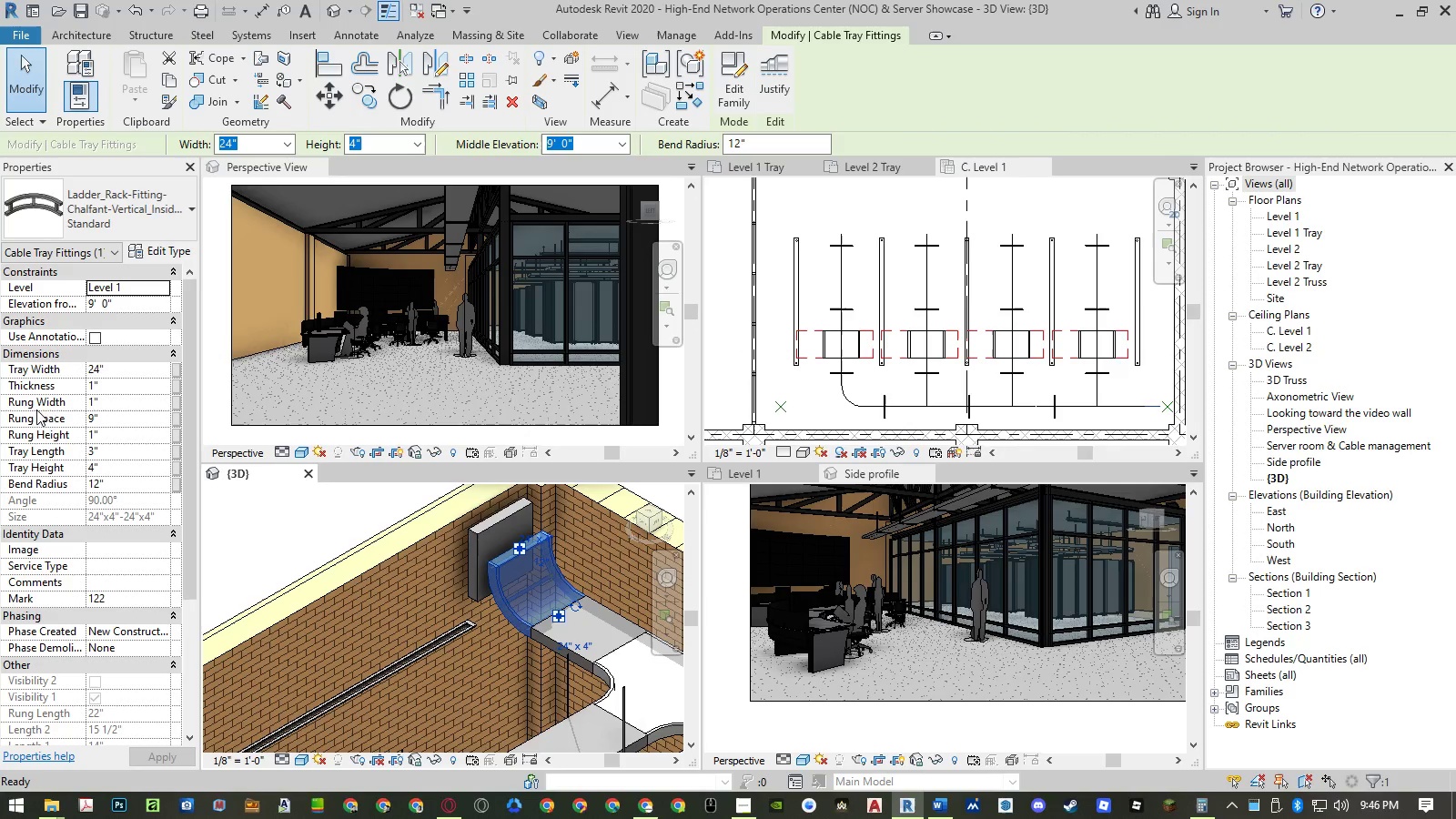 
wait(9.45)
 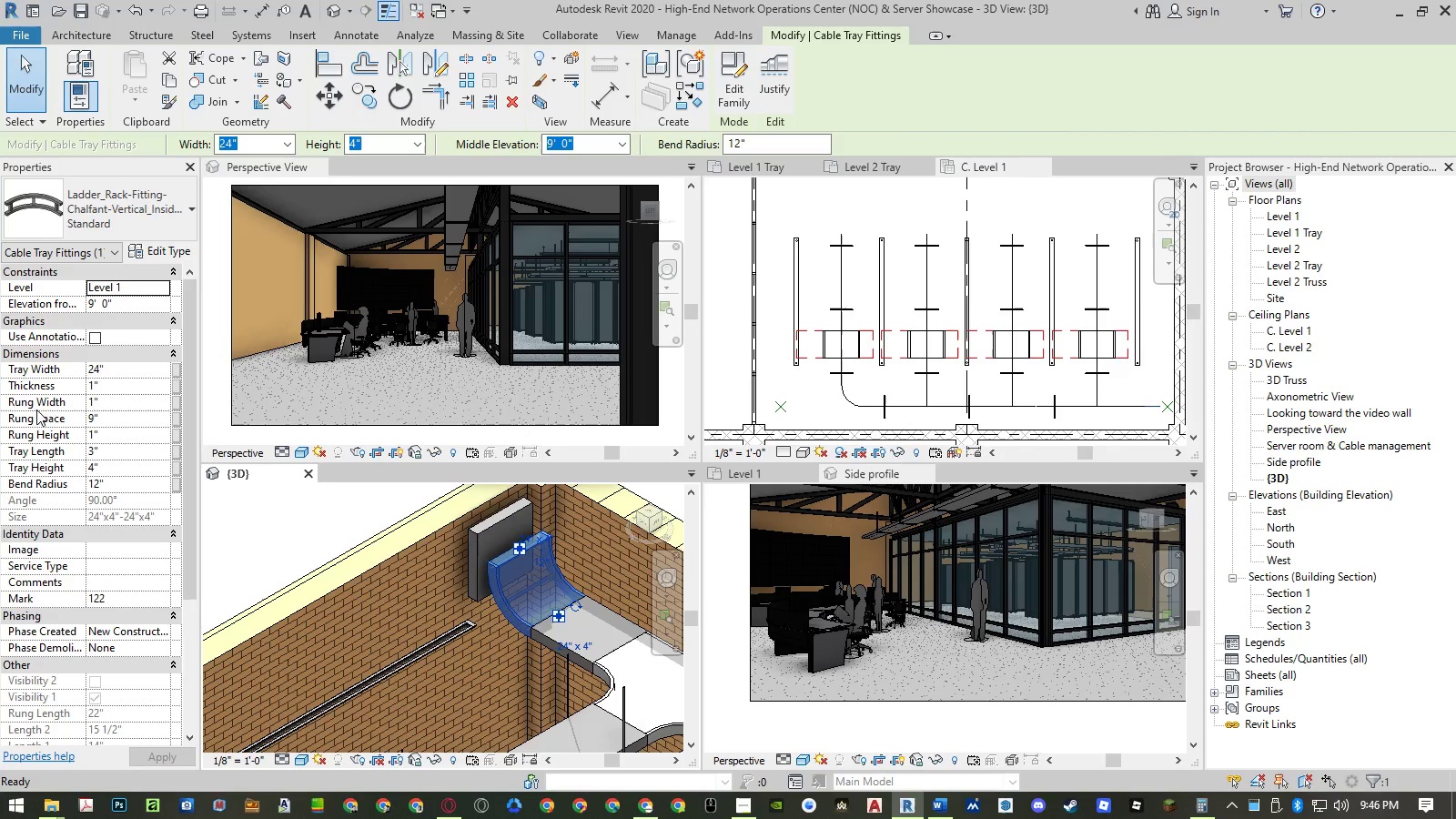 
left_click([472, 541])
 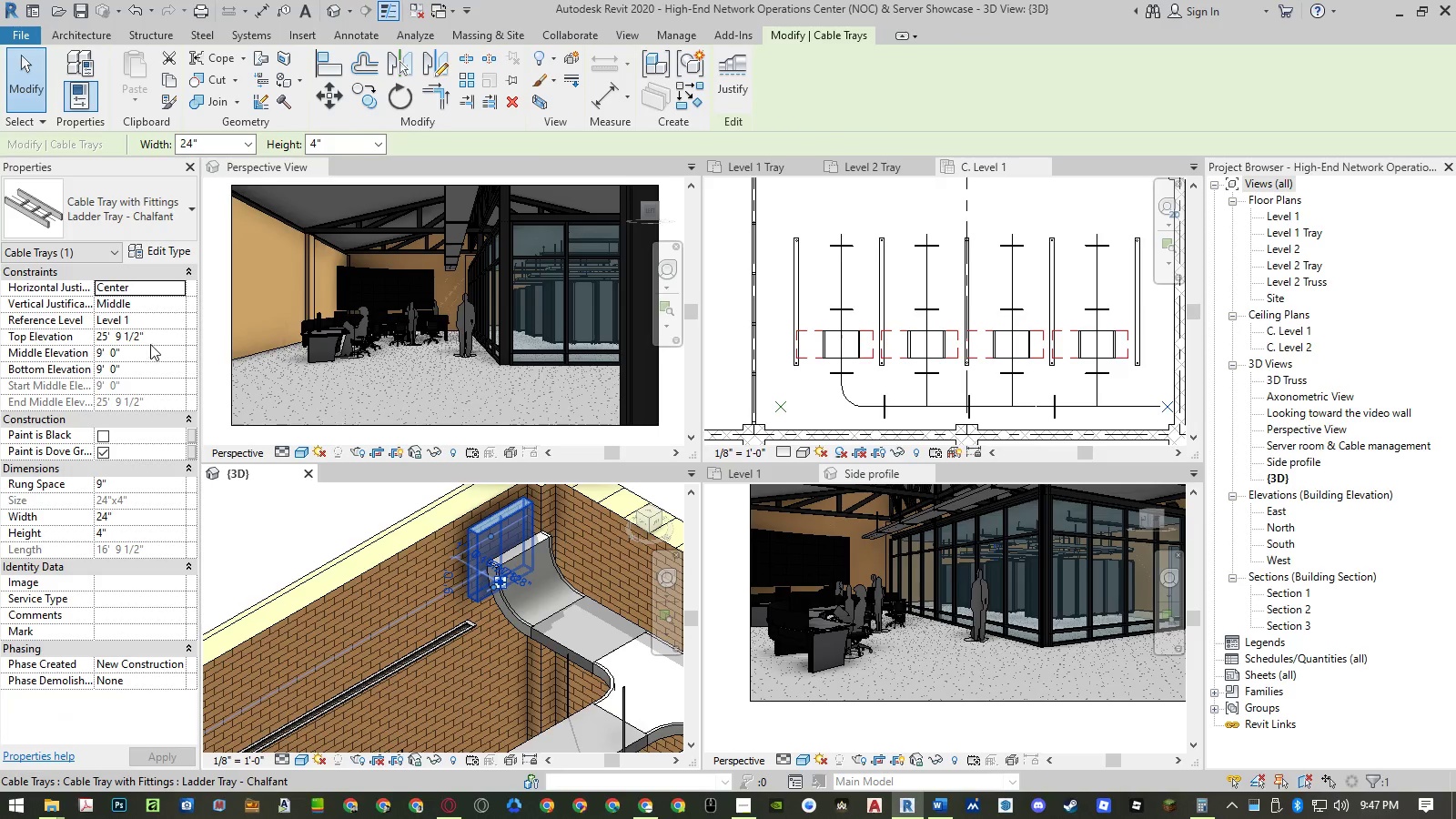 
left_click([149, 369])
 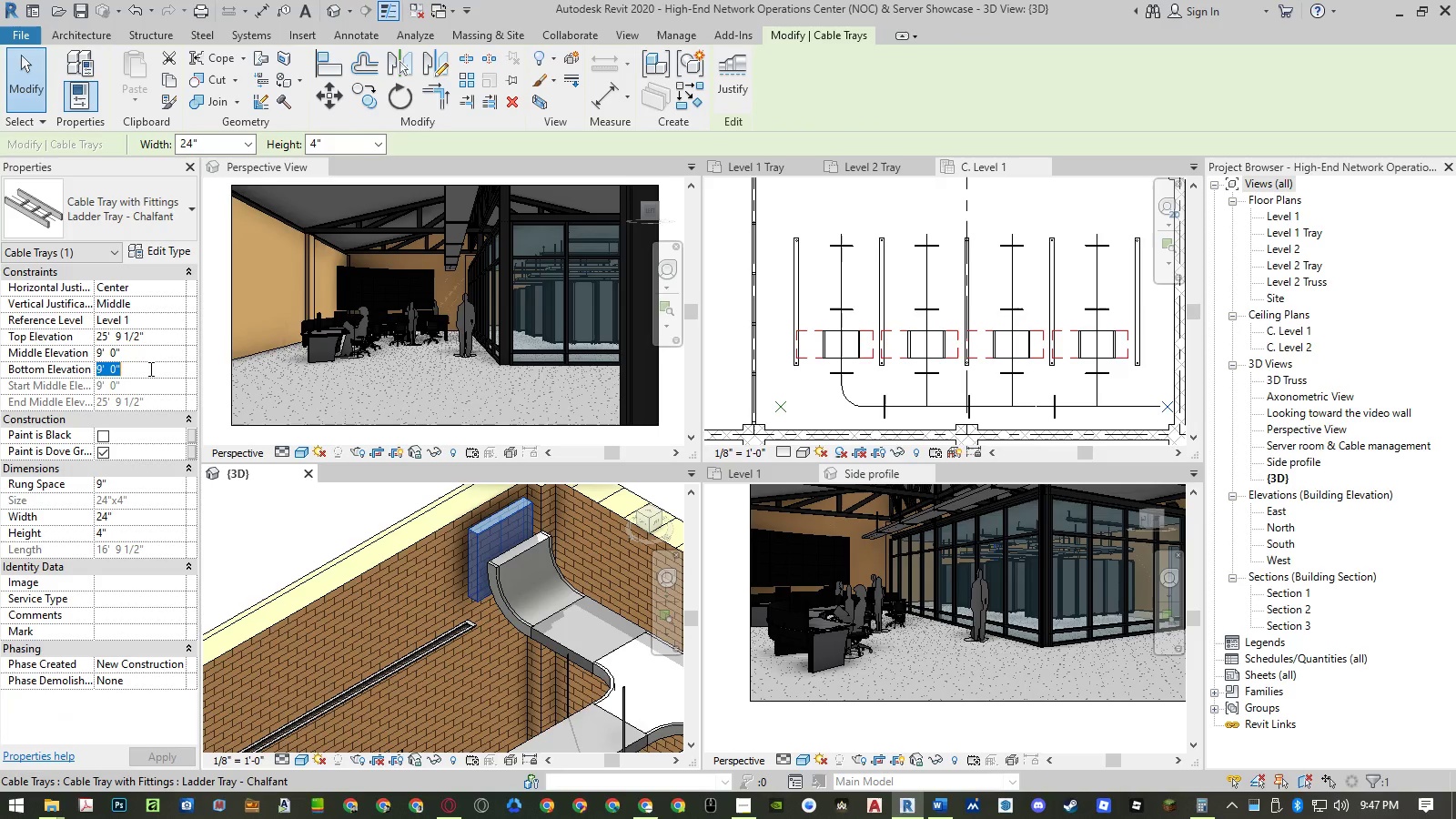 
key(Numpad1)
 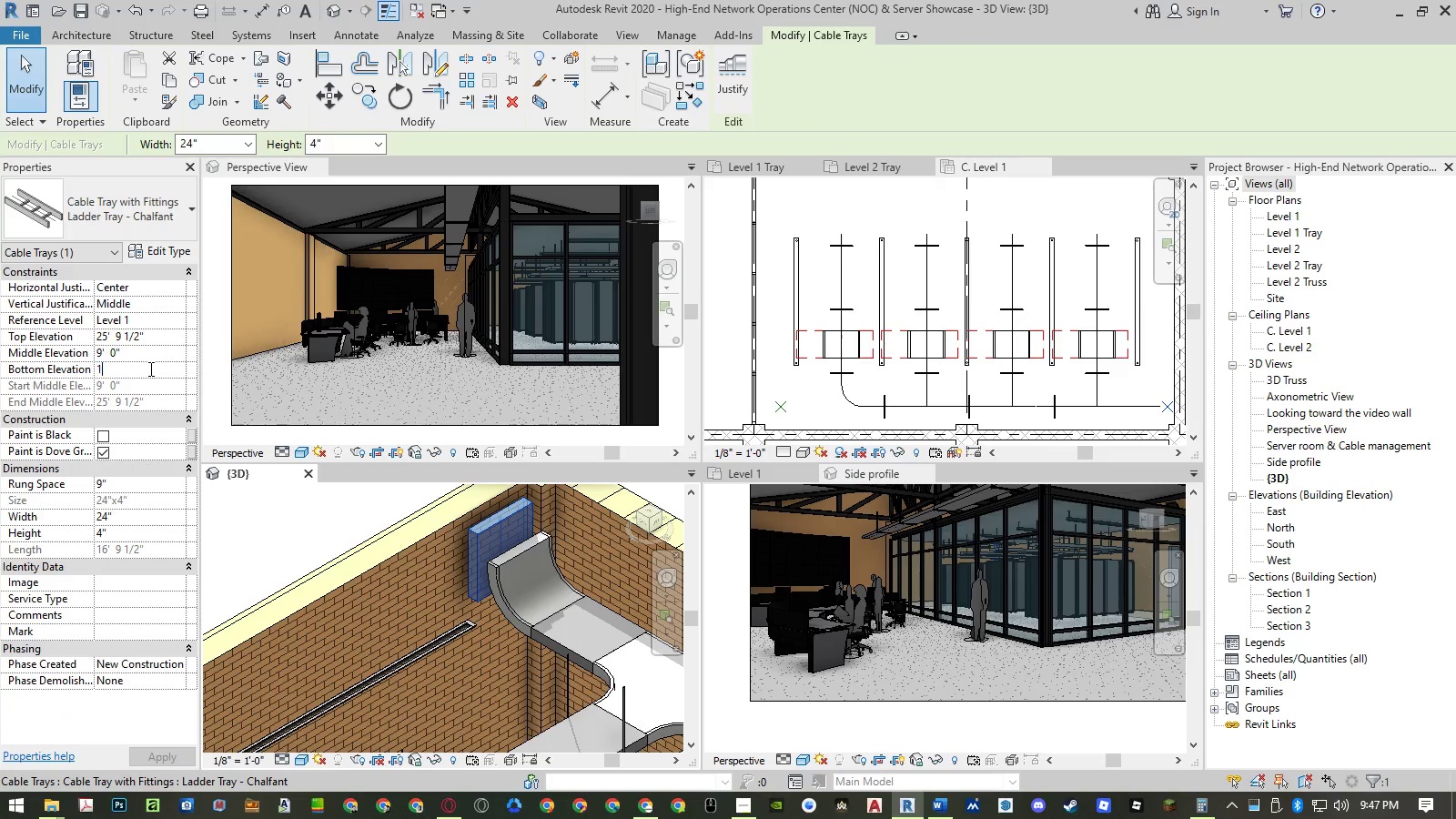 
key(Numpad0)
 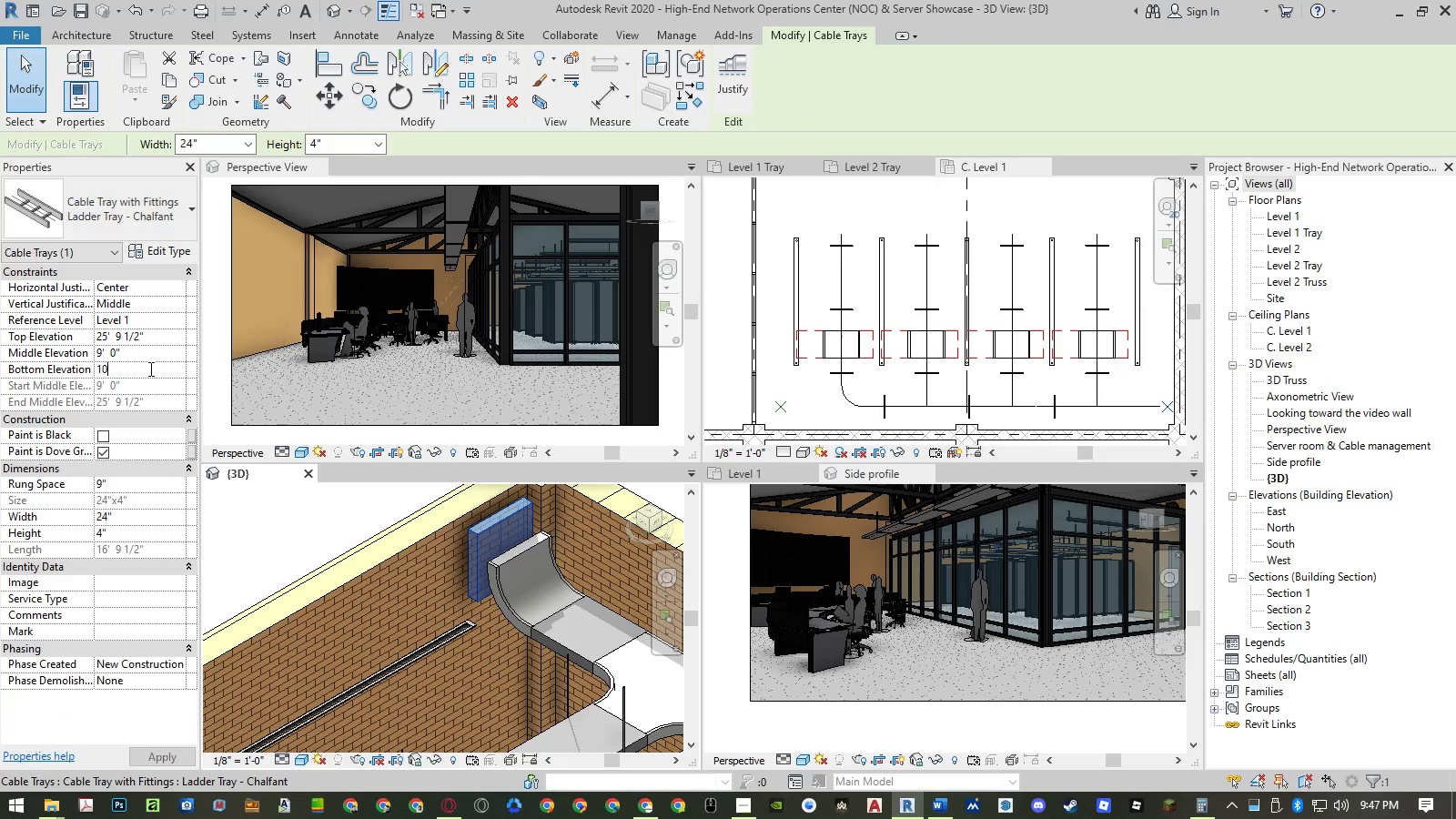 
key(NumpadEnter)
 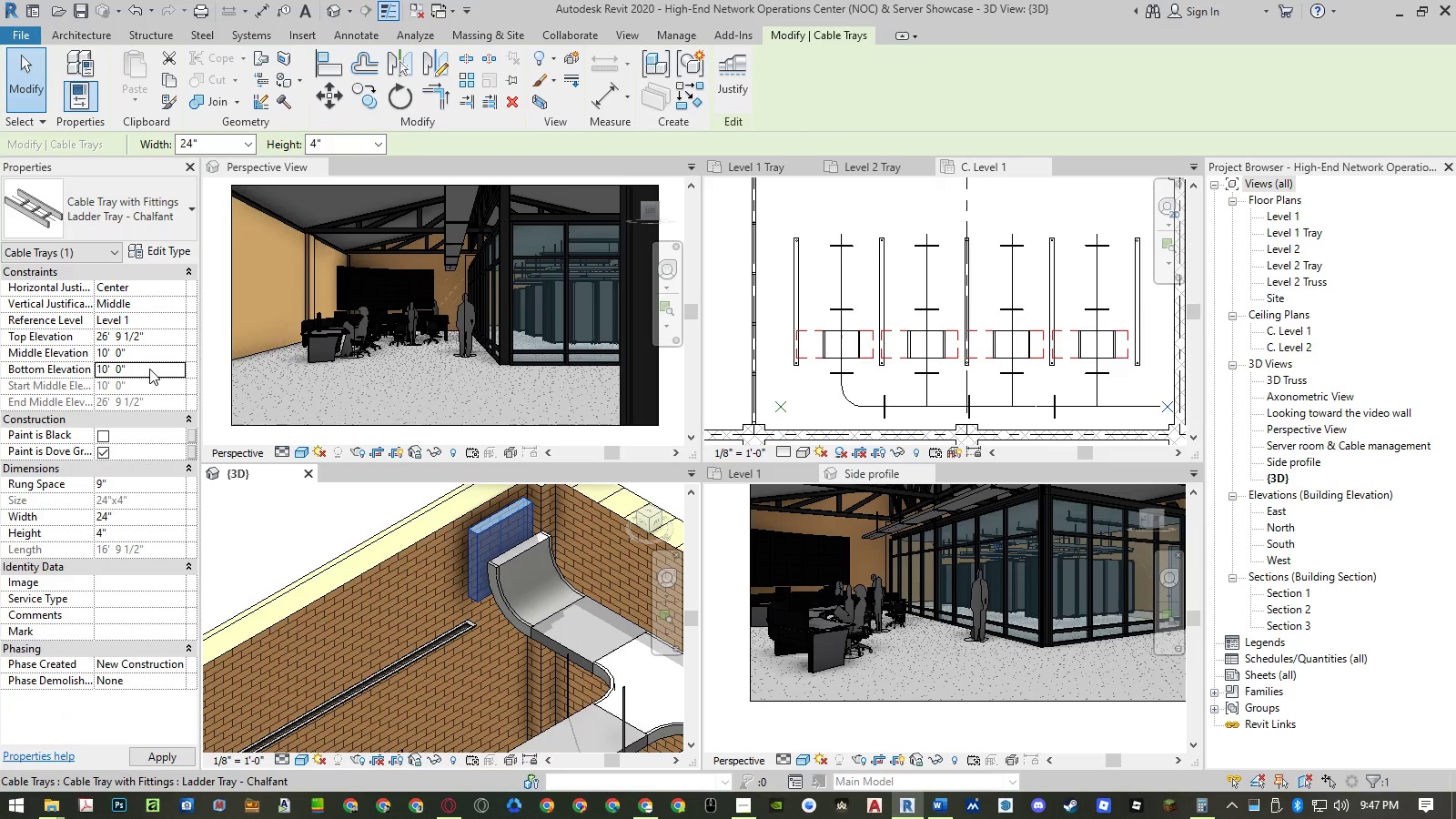 
key(NumpadEnter)
 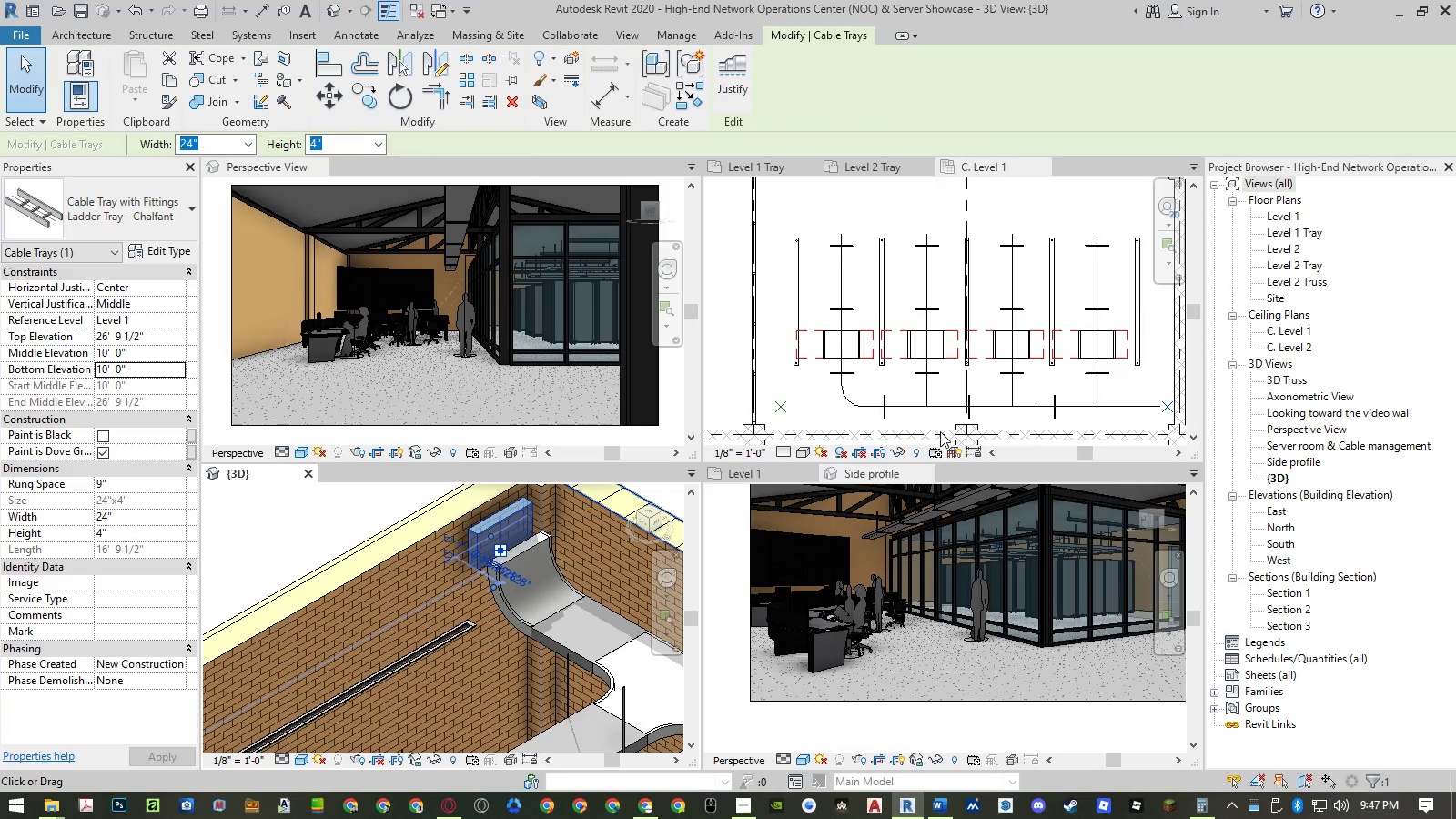 
wait(6.34)
 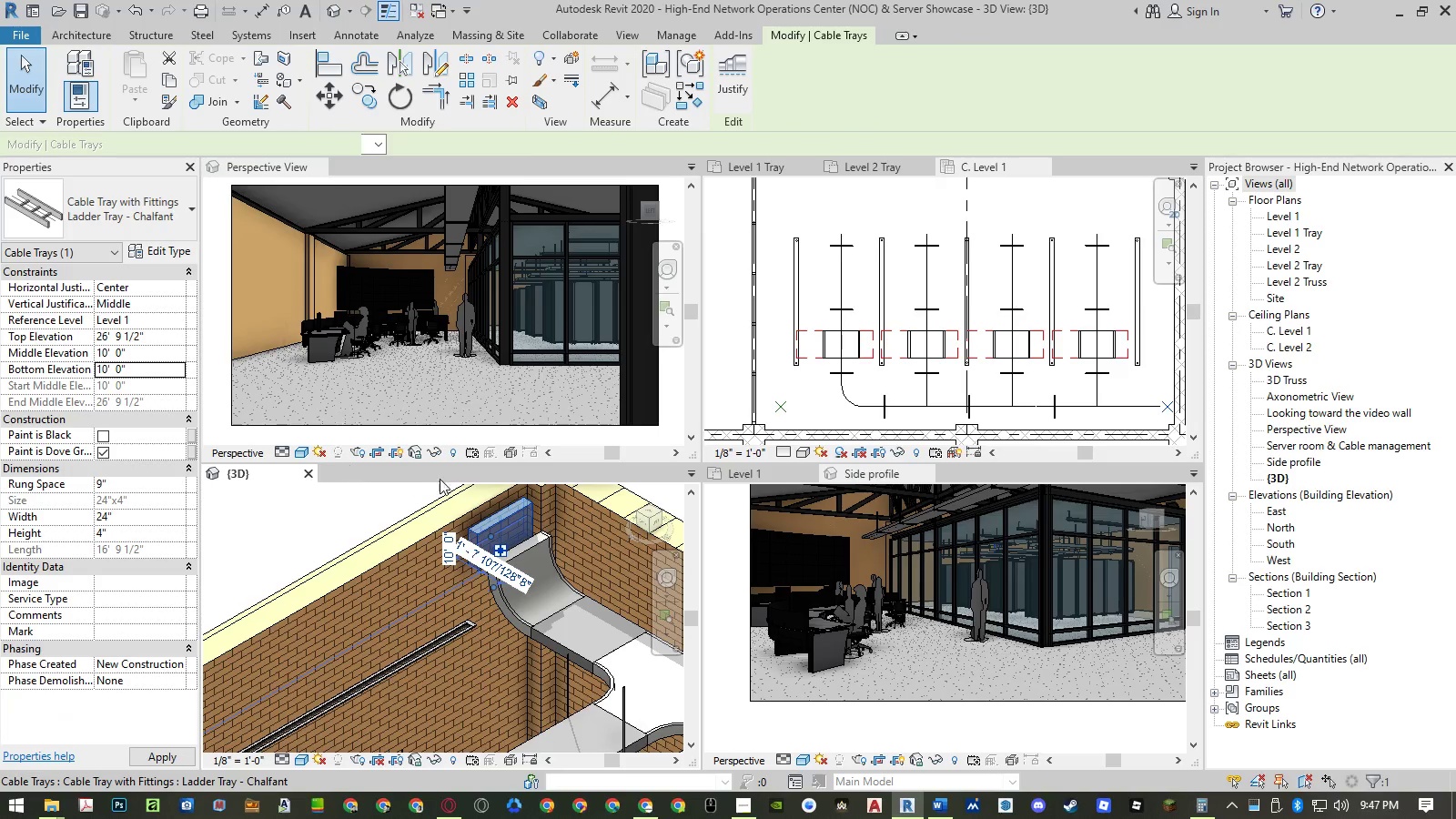 
left_click([1007, 200])
 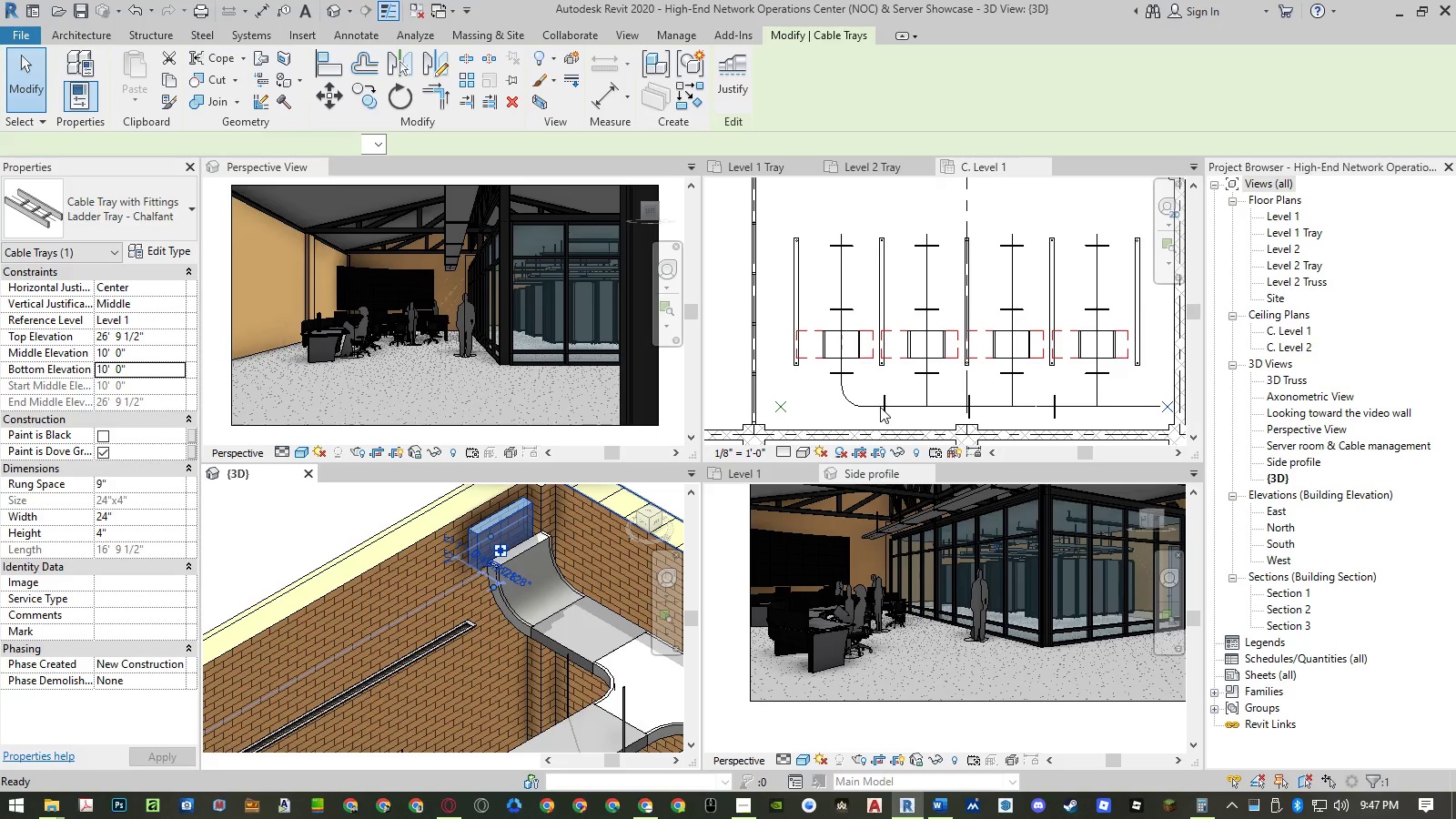 
scroll: coordinate [880, 407], scroll_direction: down, amount: 2.0
 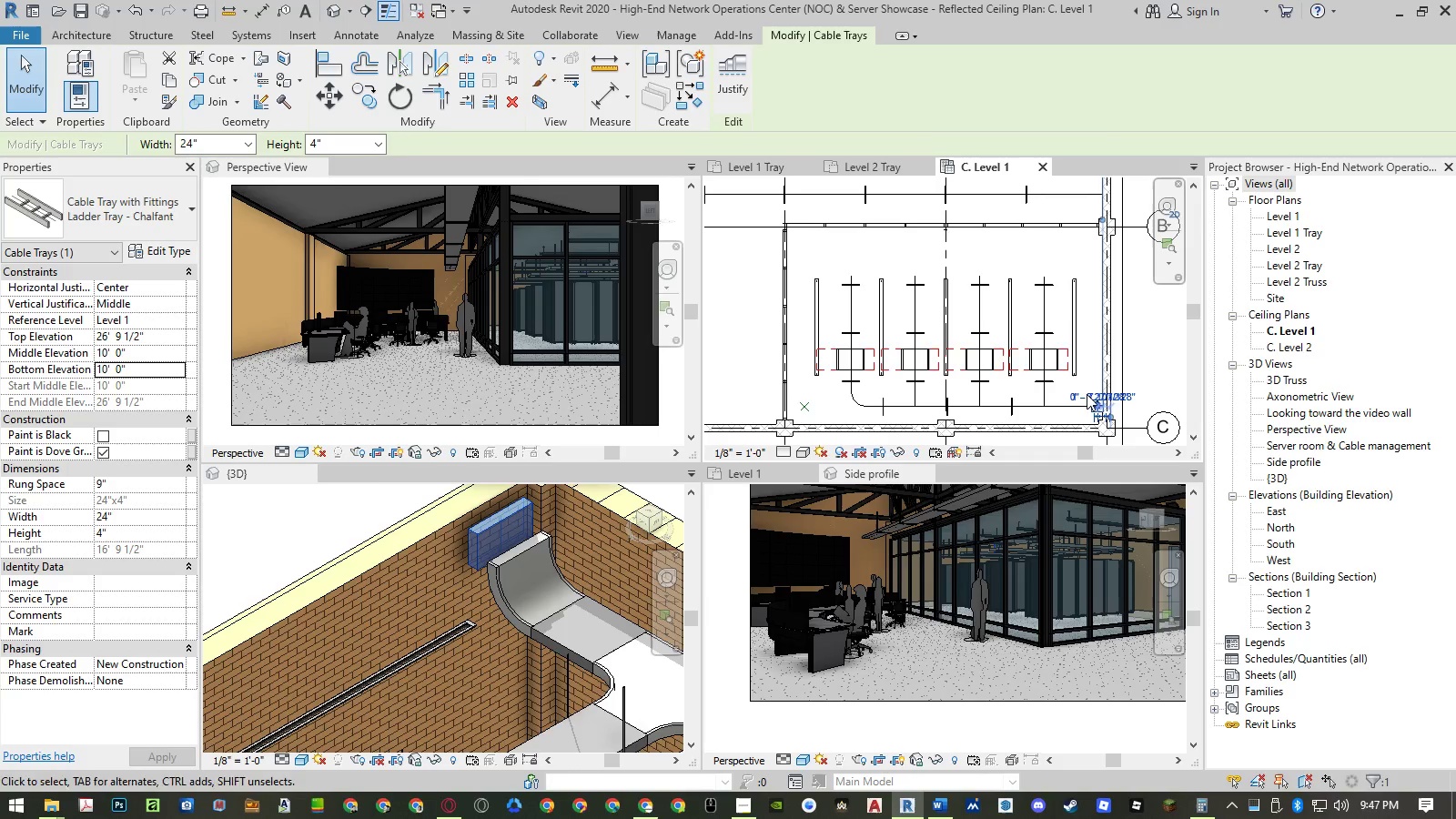 
scroll: coordinate [1076, 426], scroll_direction: up, amount: 16.0
 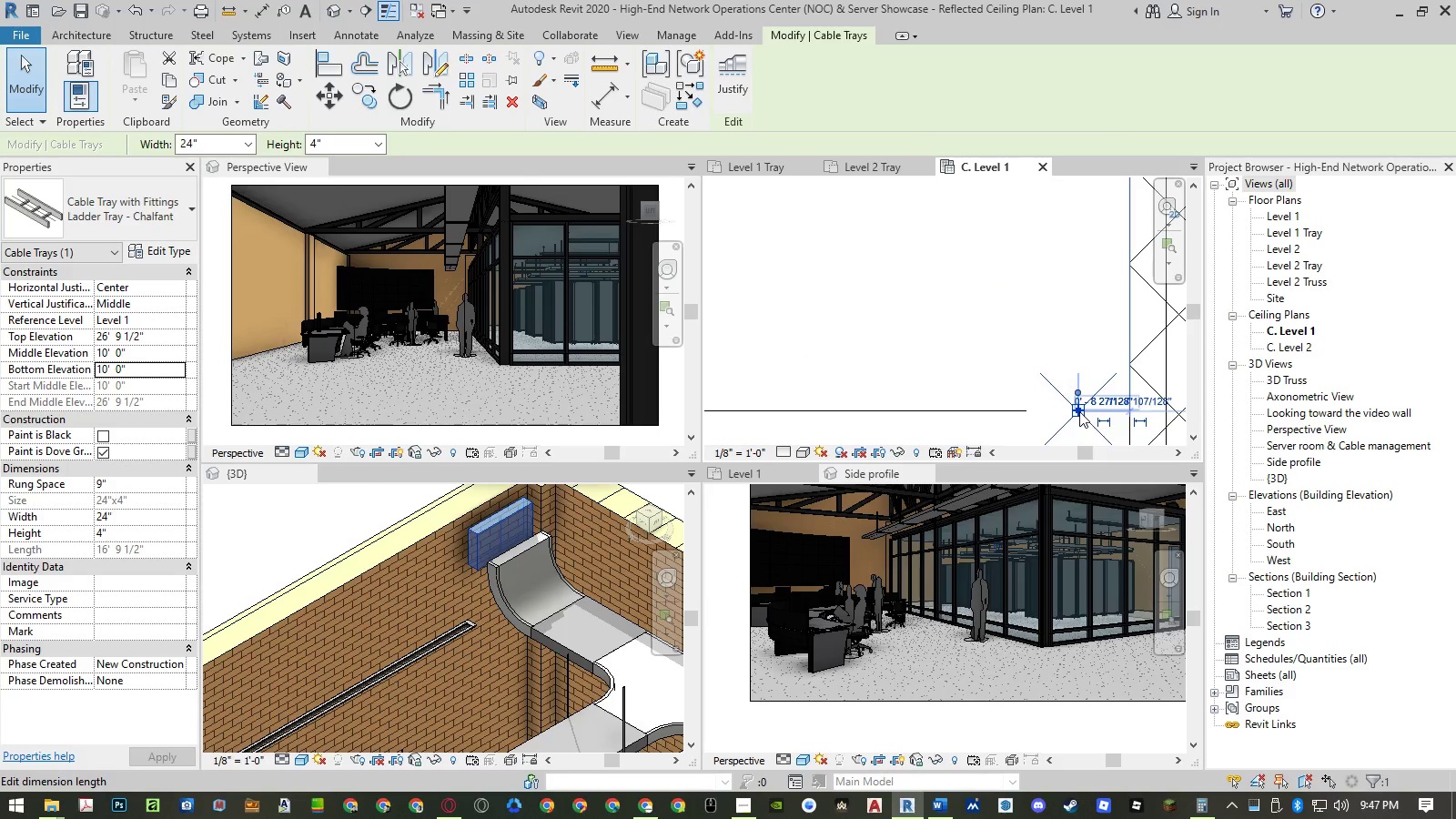 
left_click_drag(start_coordinate=[1079, 411], to_coordinate=[1036, 410])
 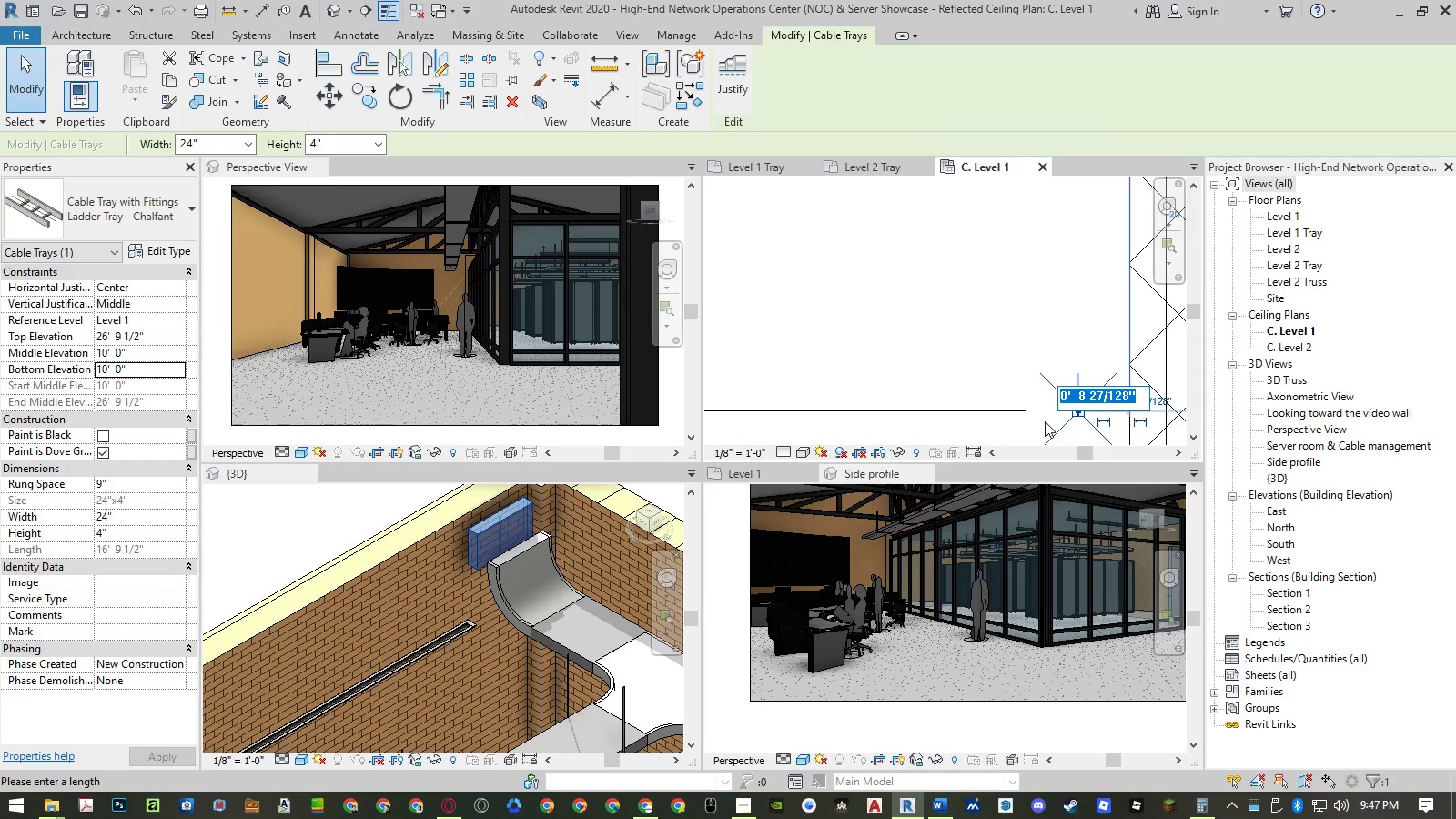 
left_click([1045, 421])
 